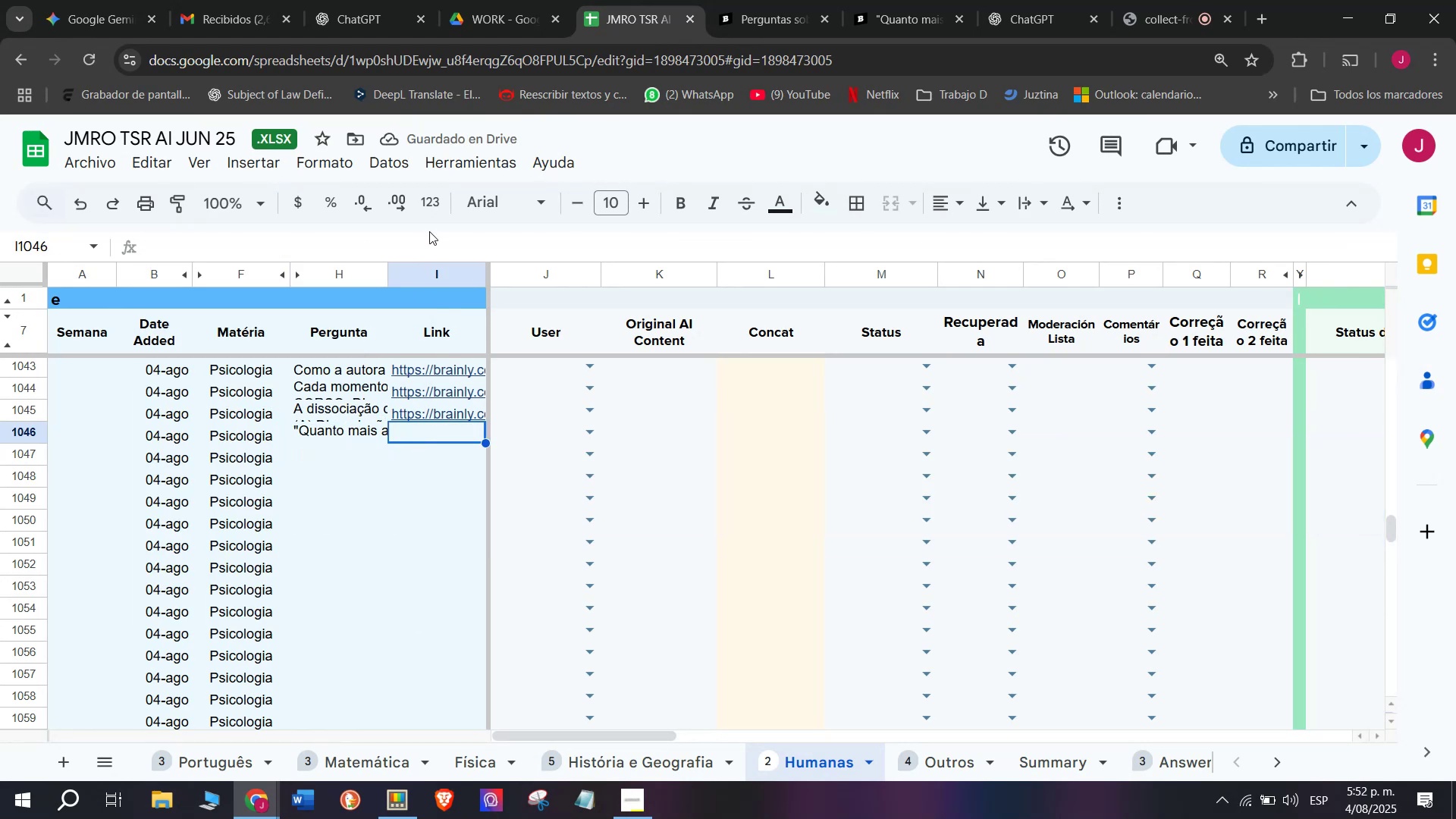 
double_click([429, 237])
 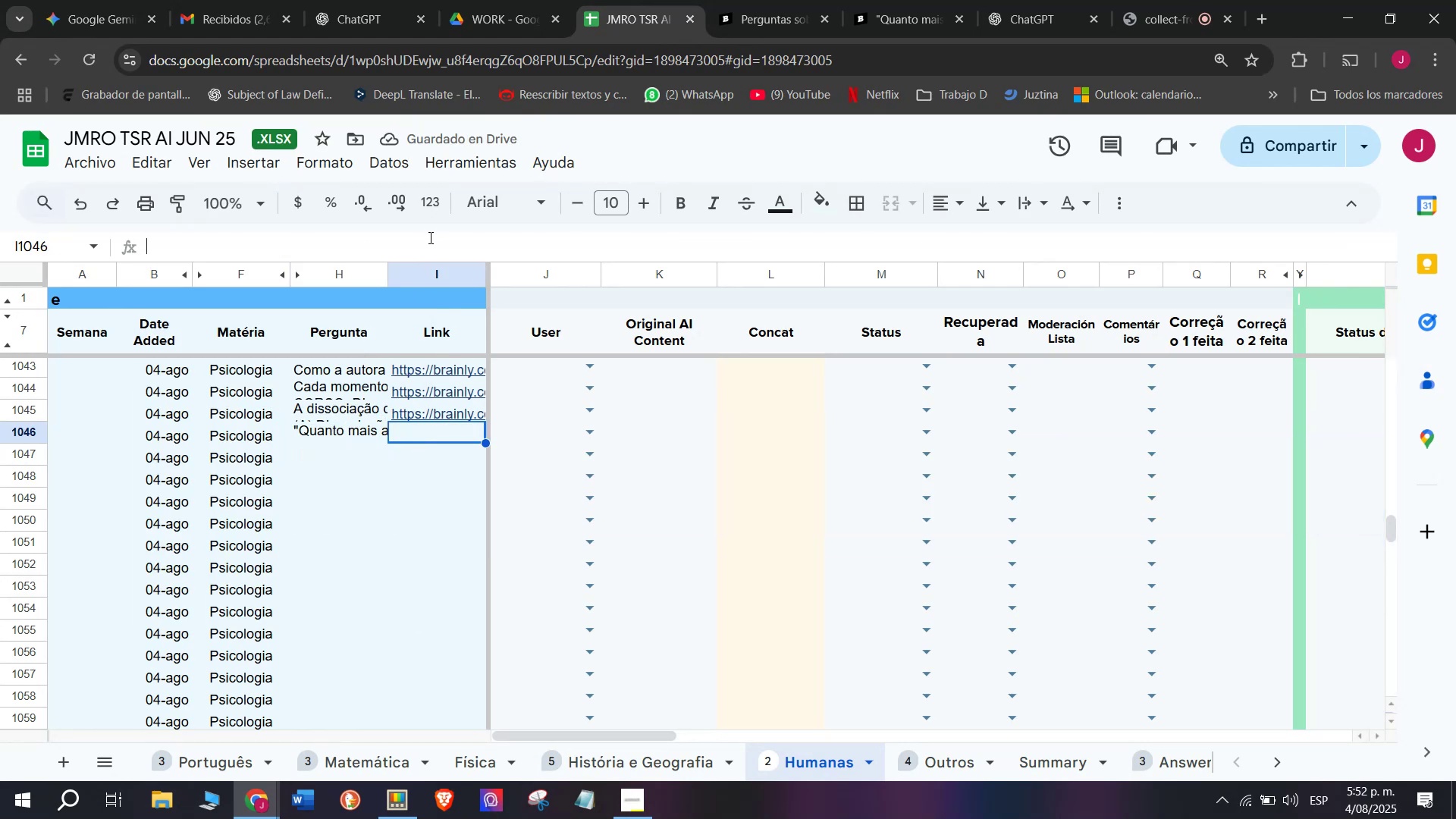 
key(Meta+MetaLeft)
 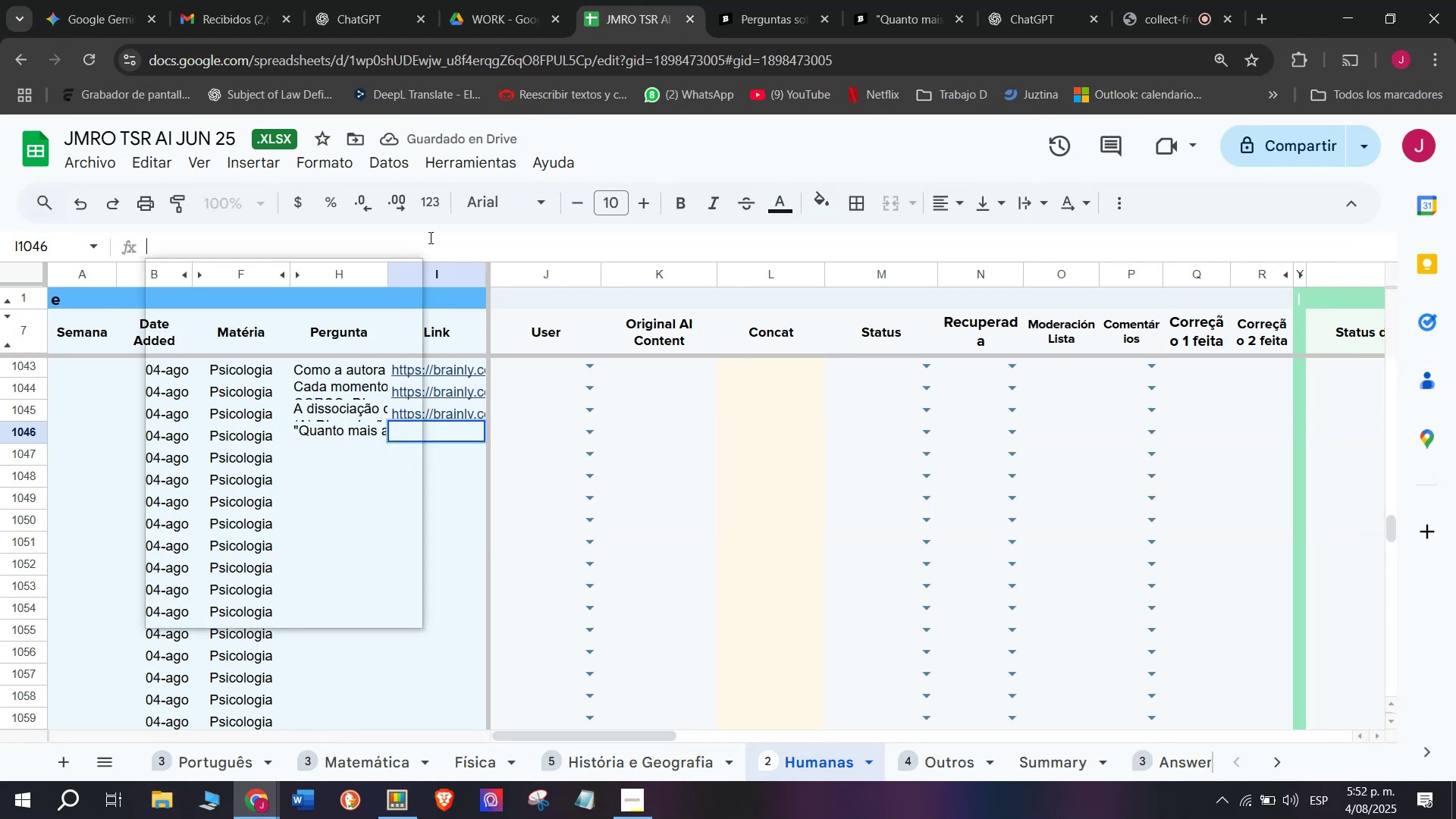 
key(C)
 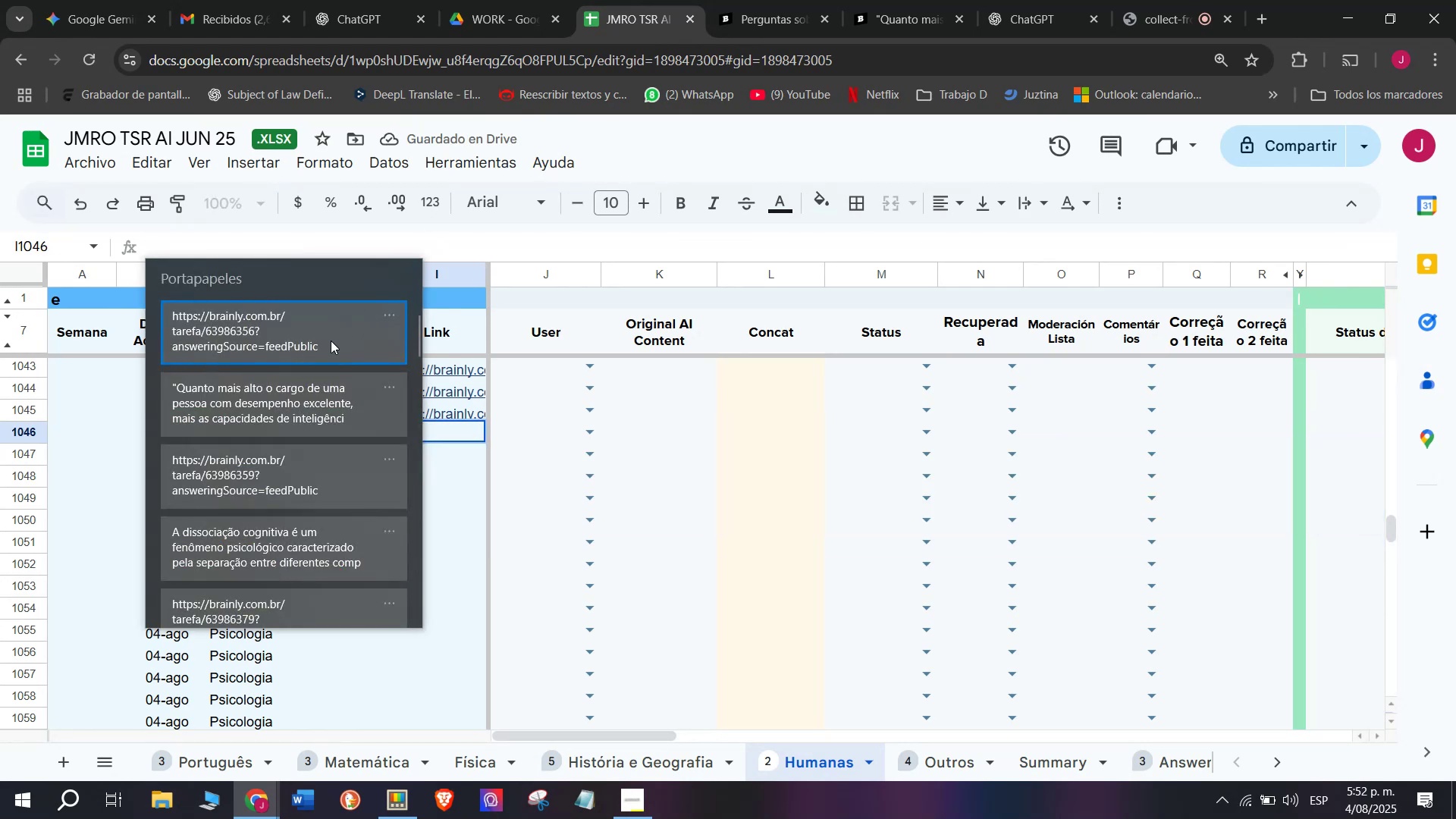 
key(Meta+V)
 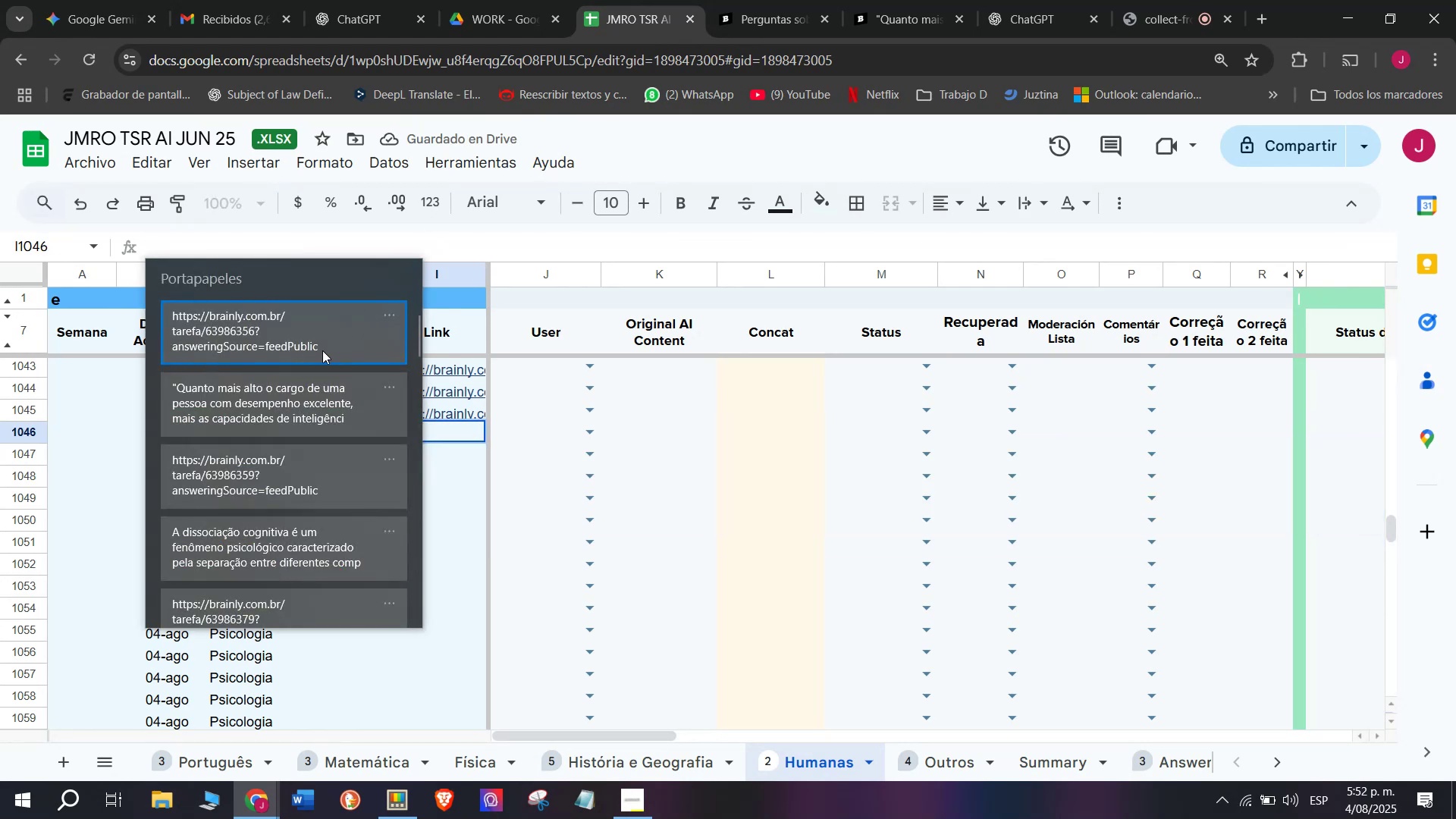 
left_click([318, 351])
 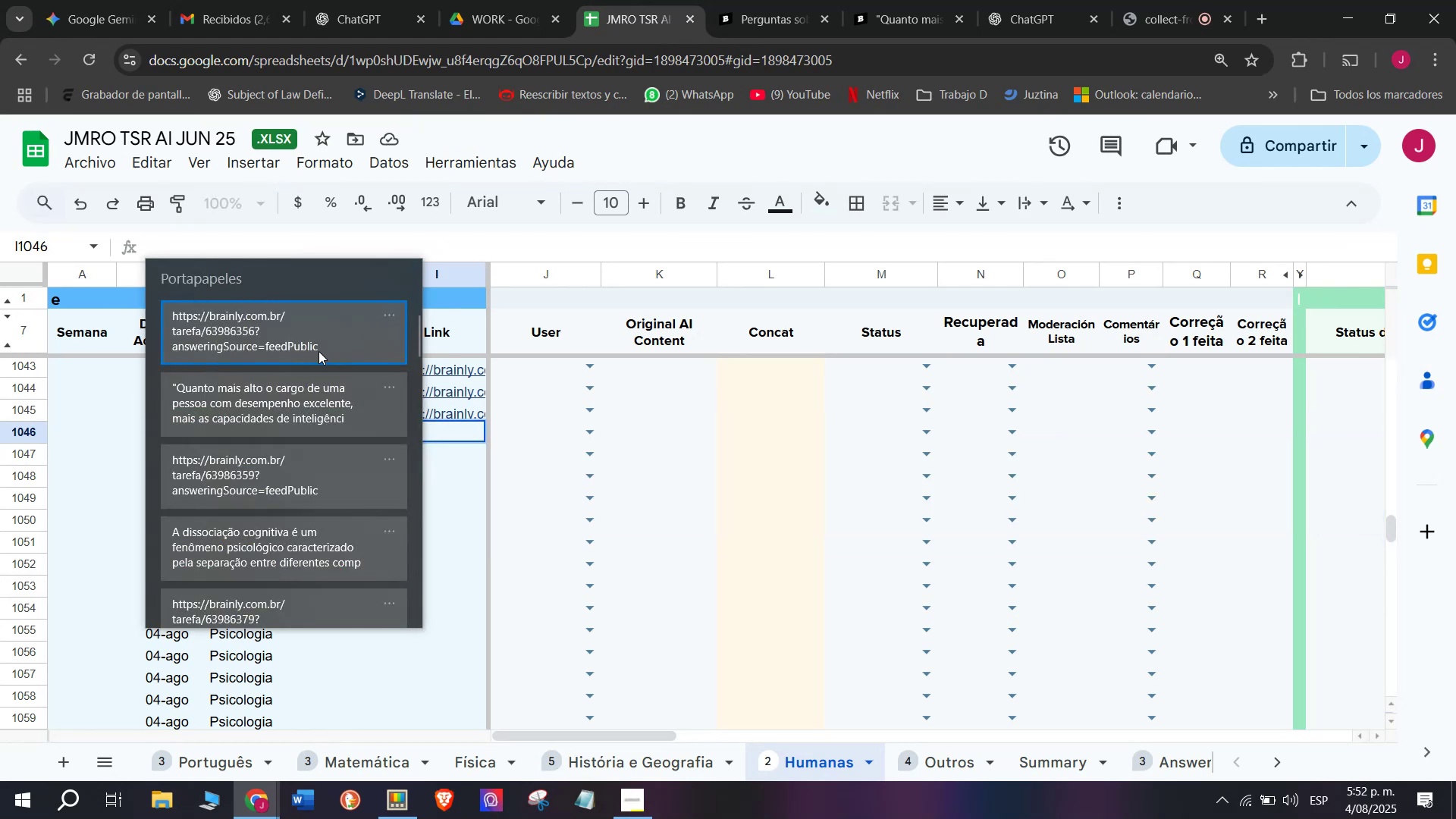 
key(Control+ControlLeft)
 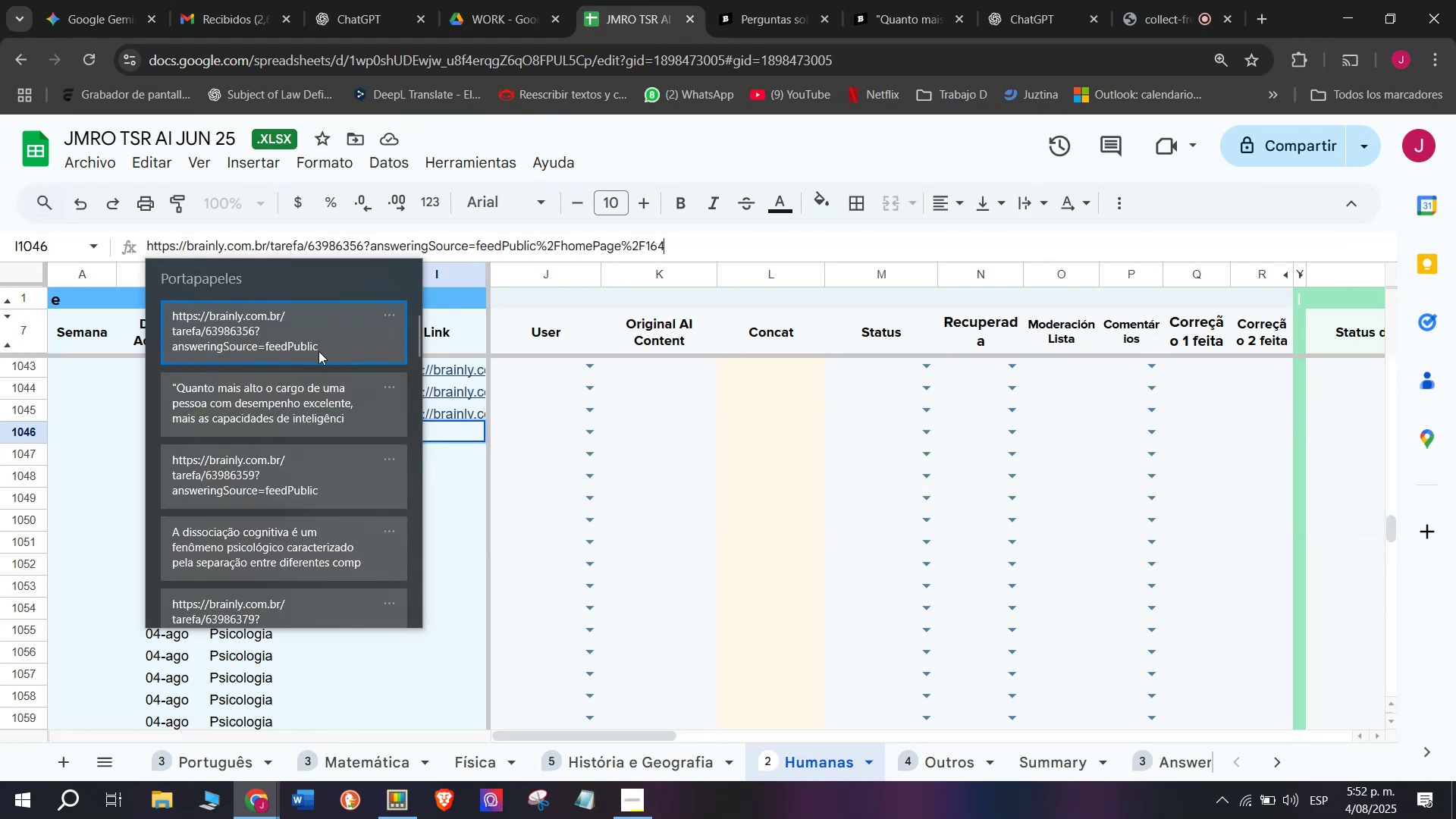 
key(Control+V)
 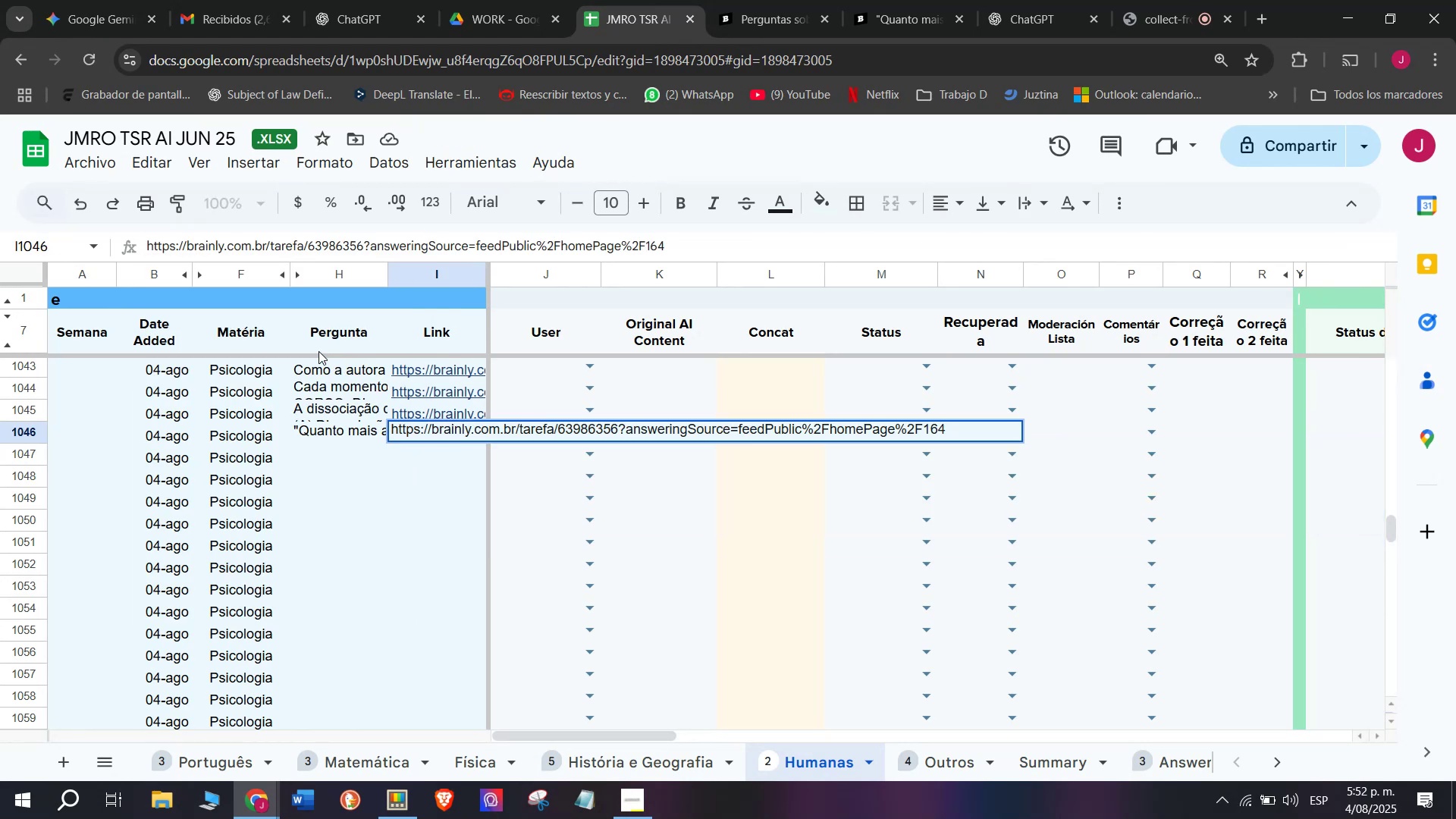 
key(Enter)
 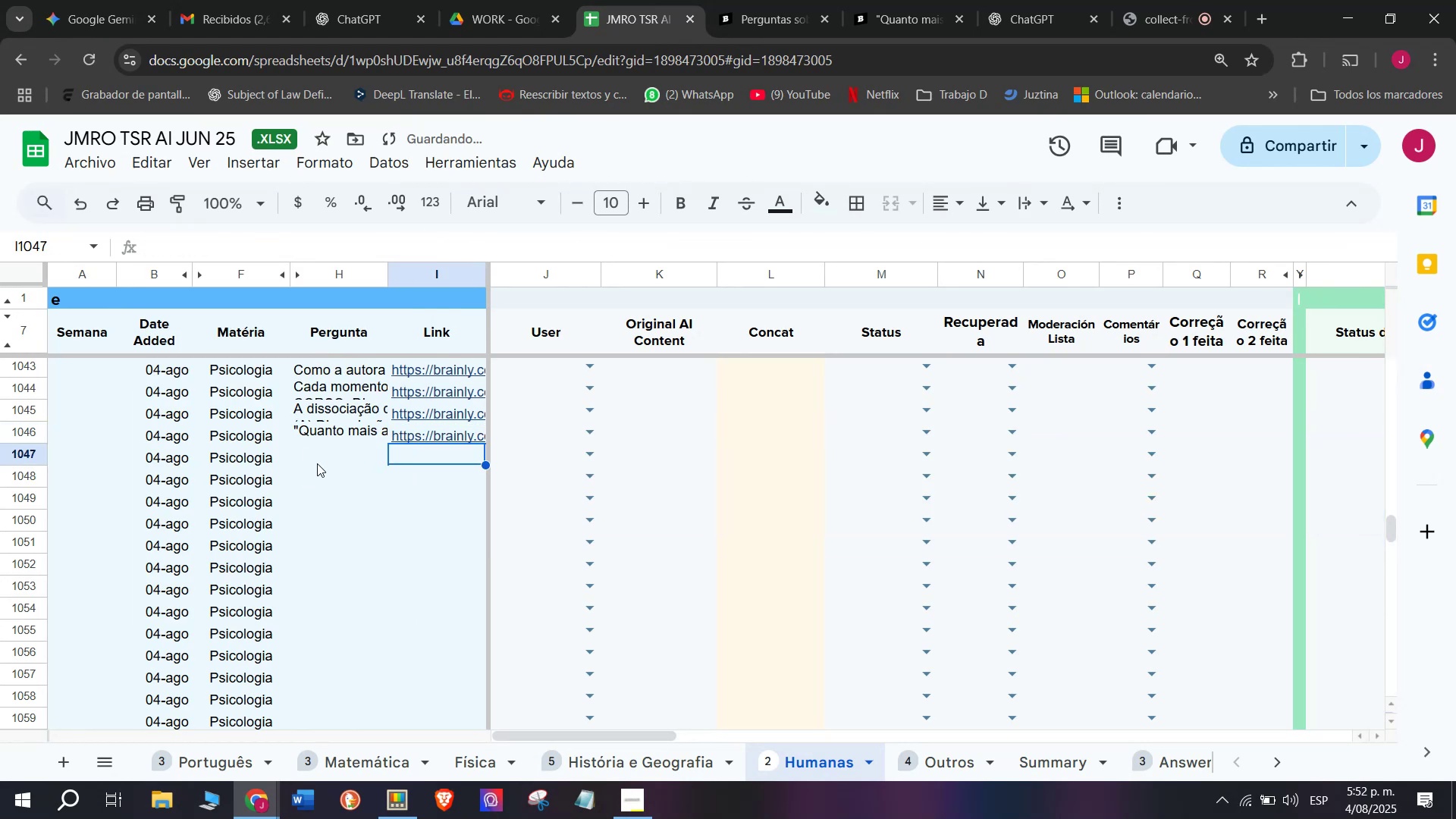 
left_click([324, 454])
 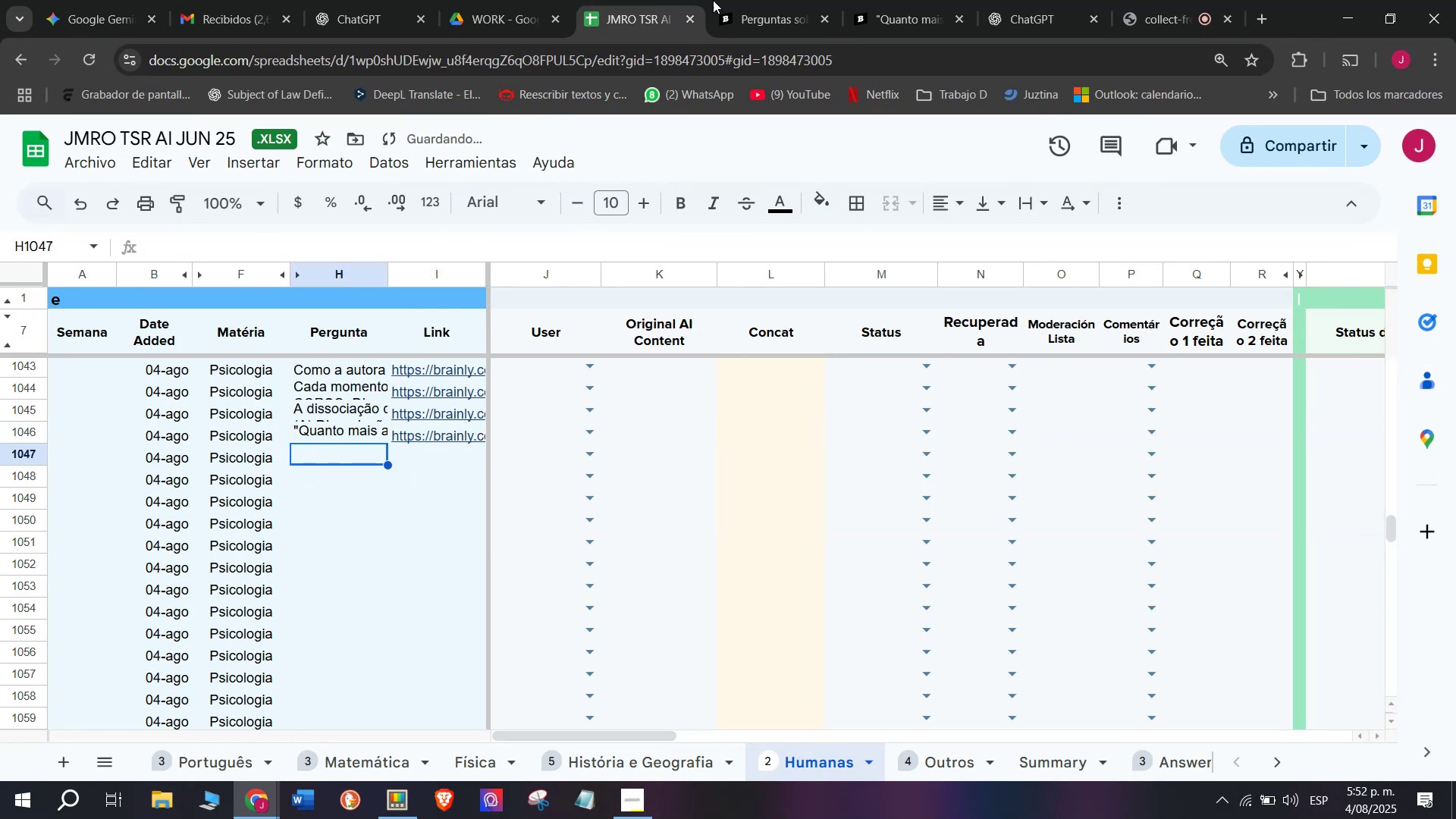 
left_click([773, 0])
 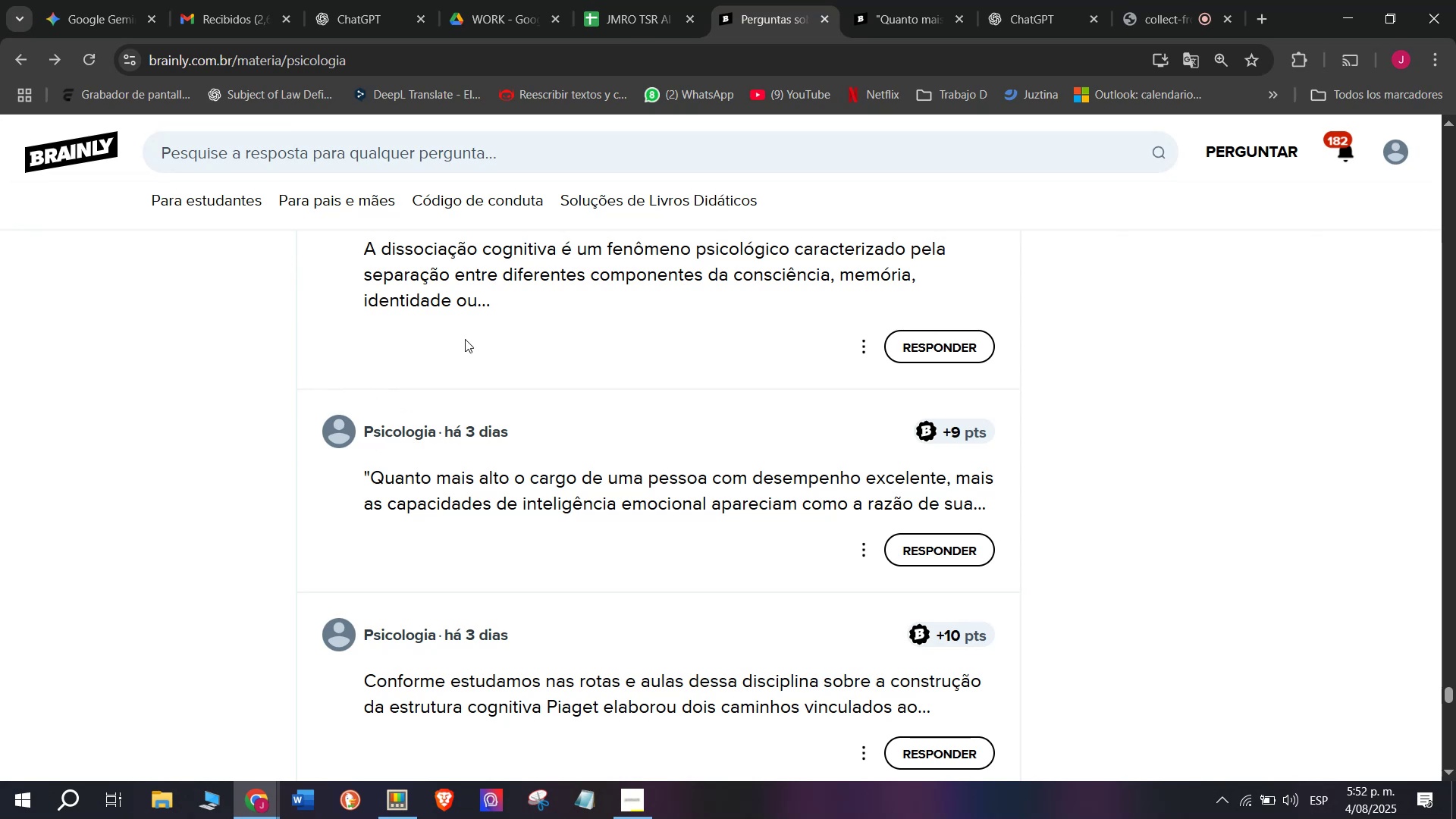 
scroll: coordinate [289, 411], scroll_direction: down, amount: 1.0
 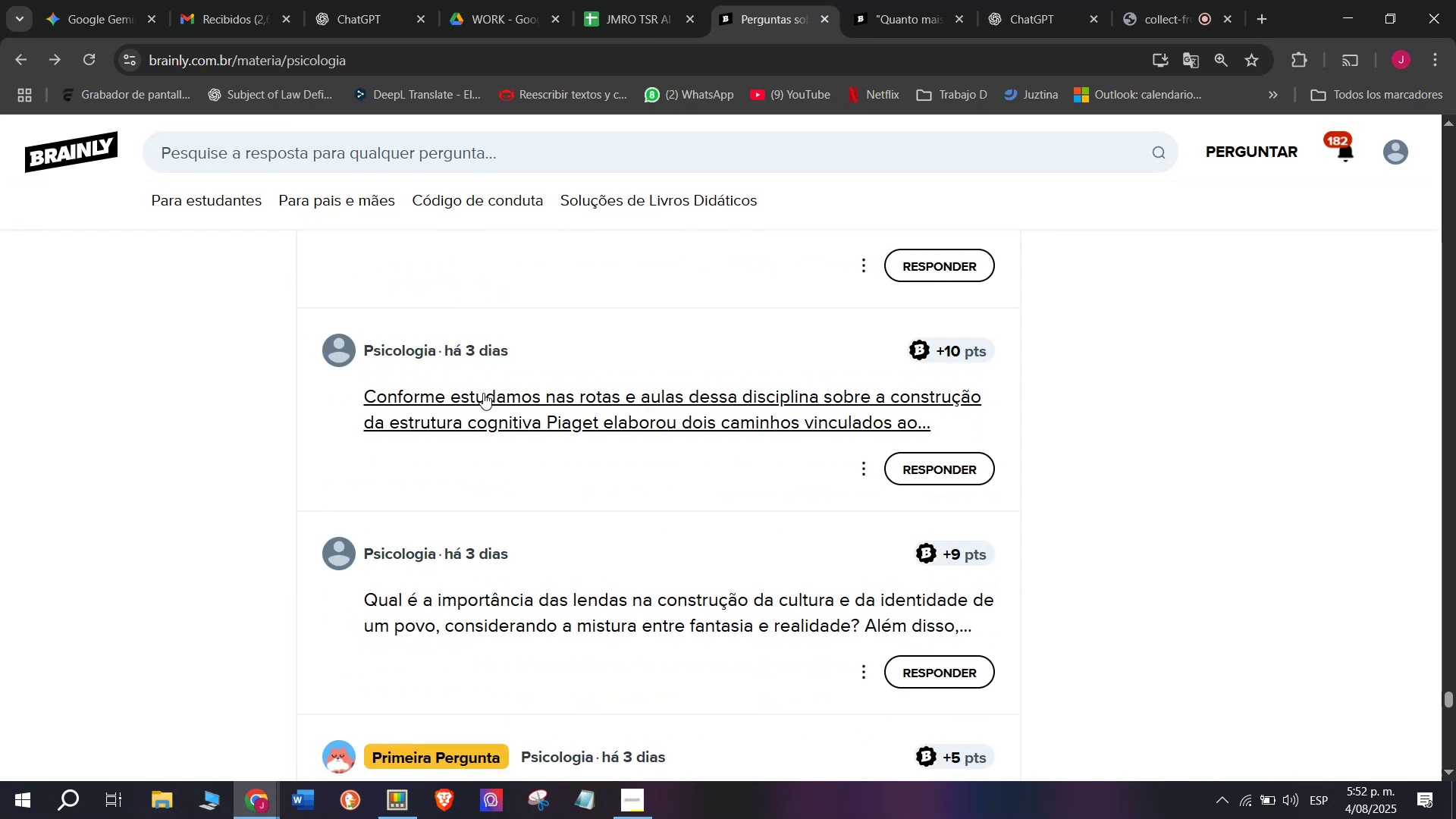 
right_click([485, 395])
 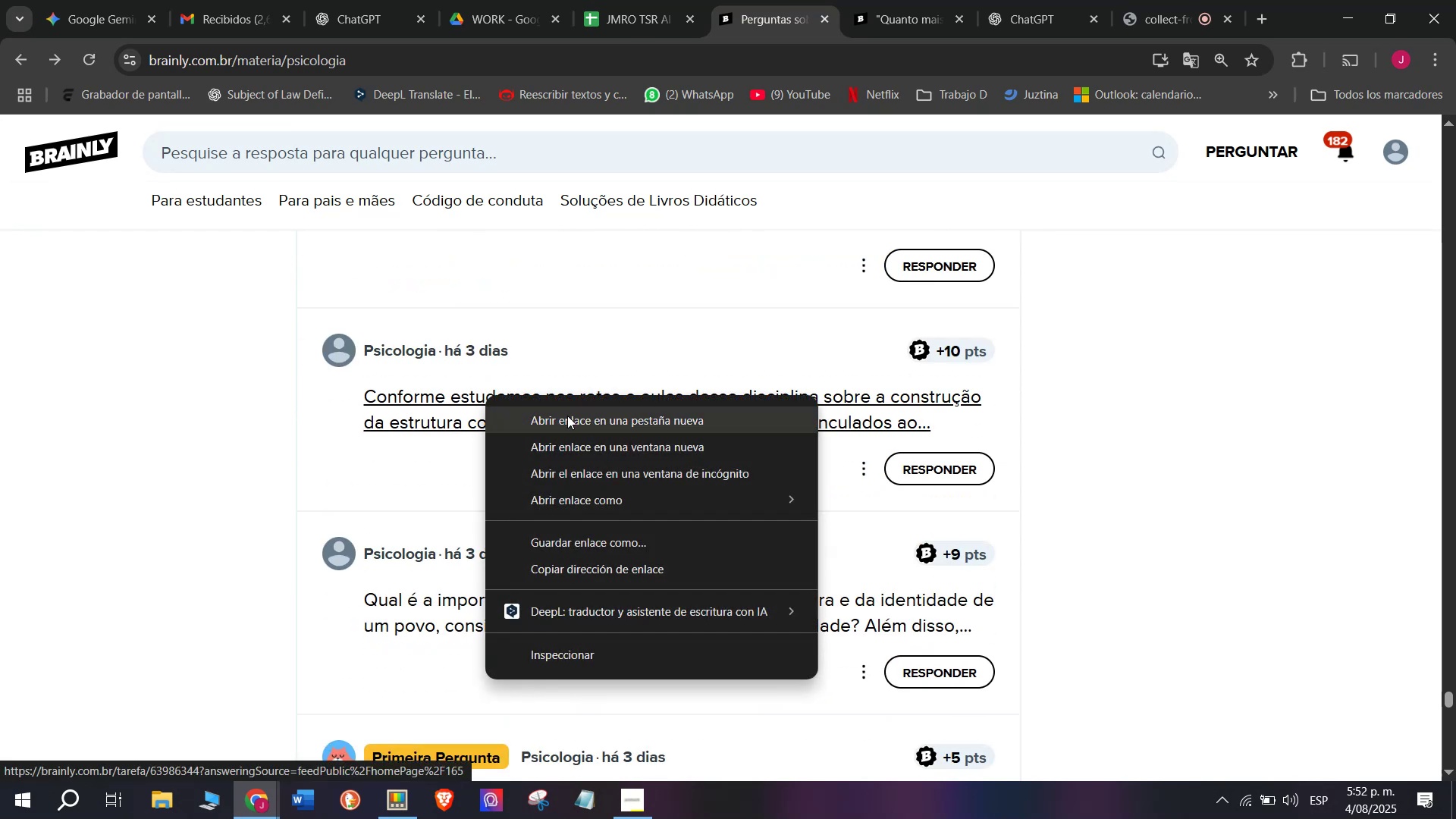 
left_click([567, 416])
 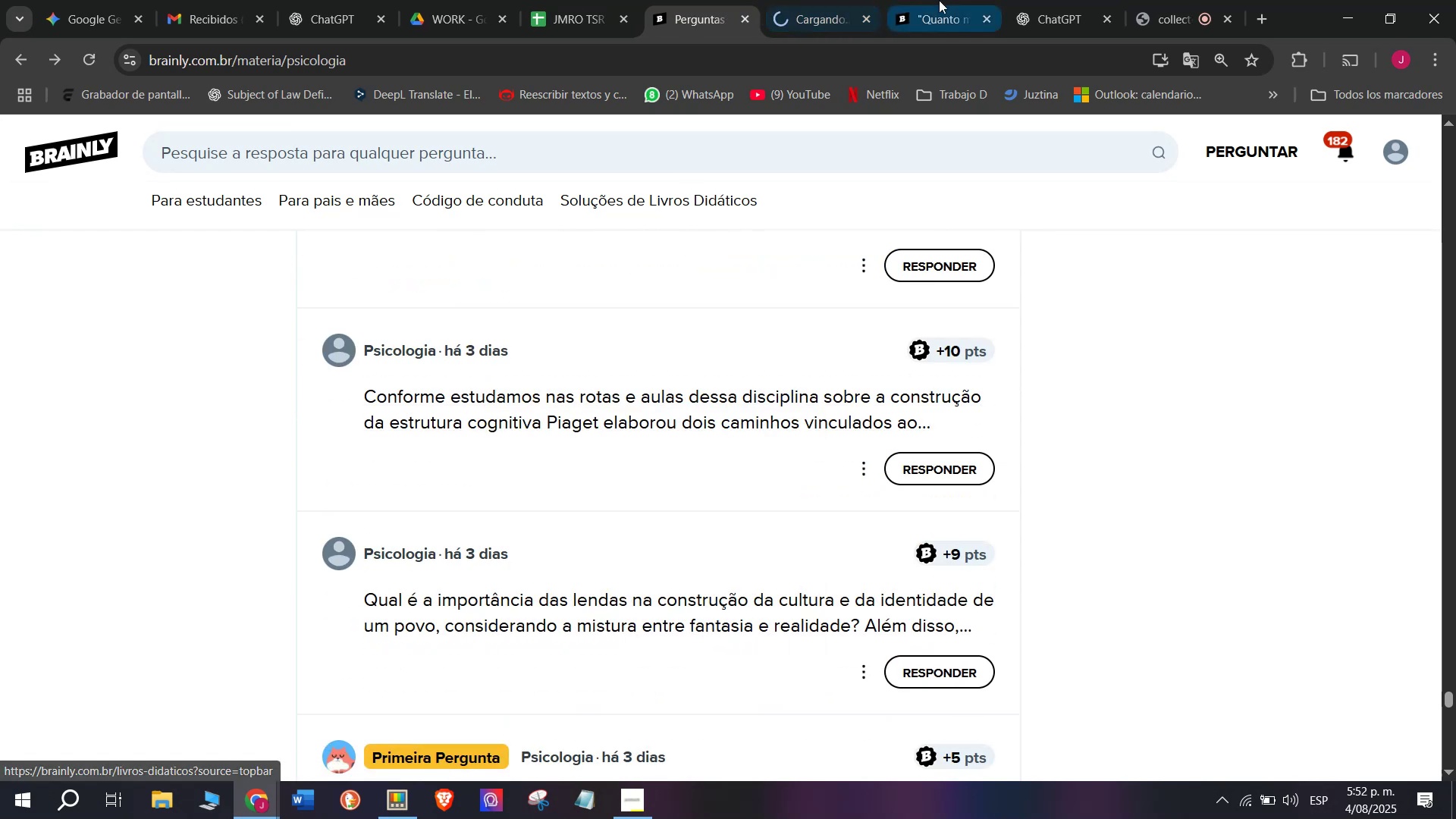 
left_click([947, 0])
 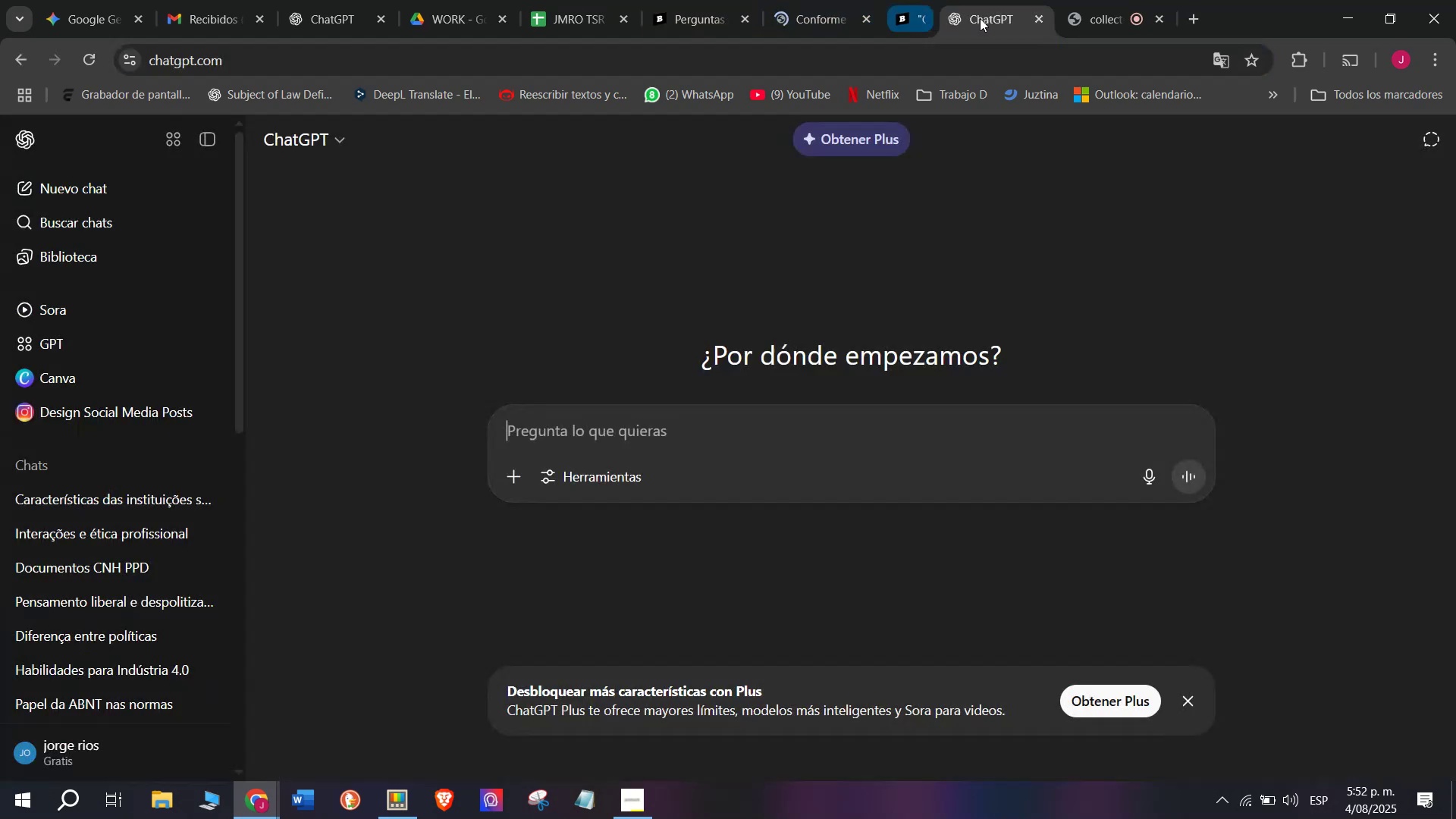 
double_click([820, 0])
 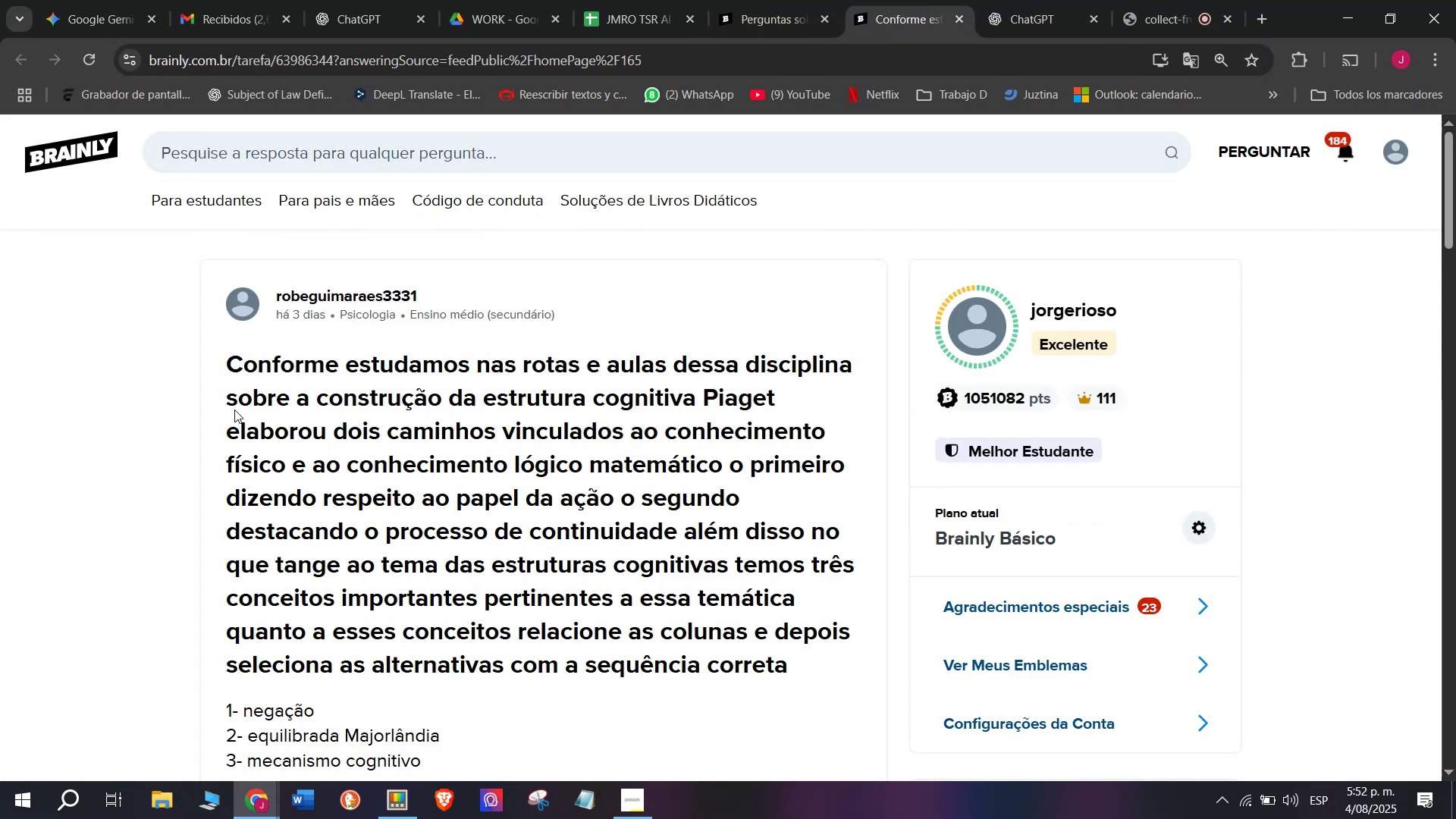 
scroll: coordinate [450, 448], scroll_direction: down, amount: 2.0
 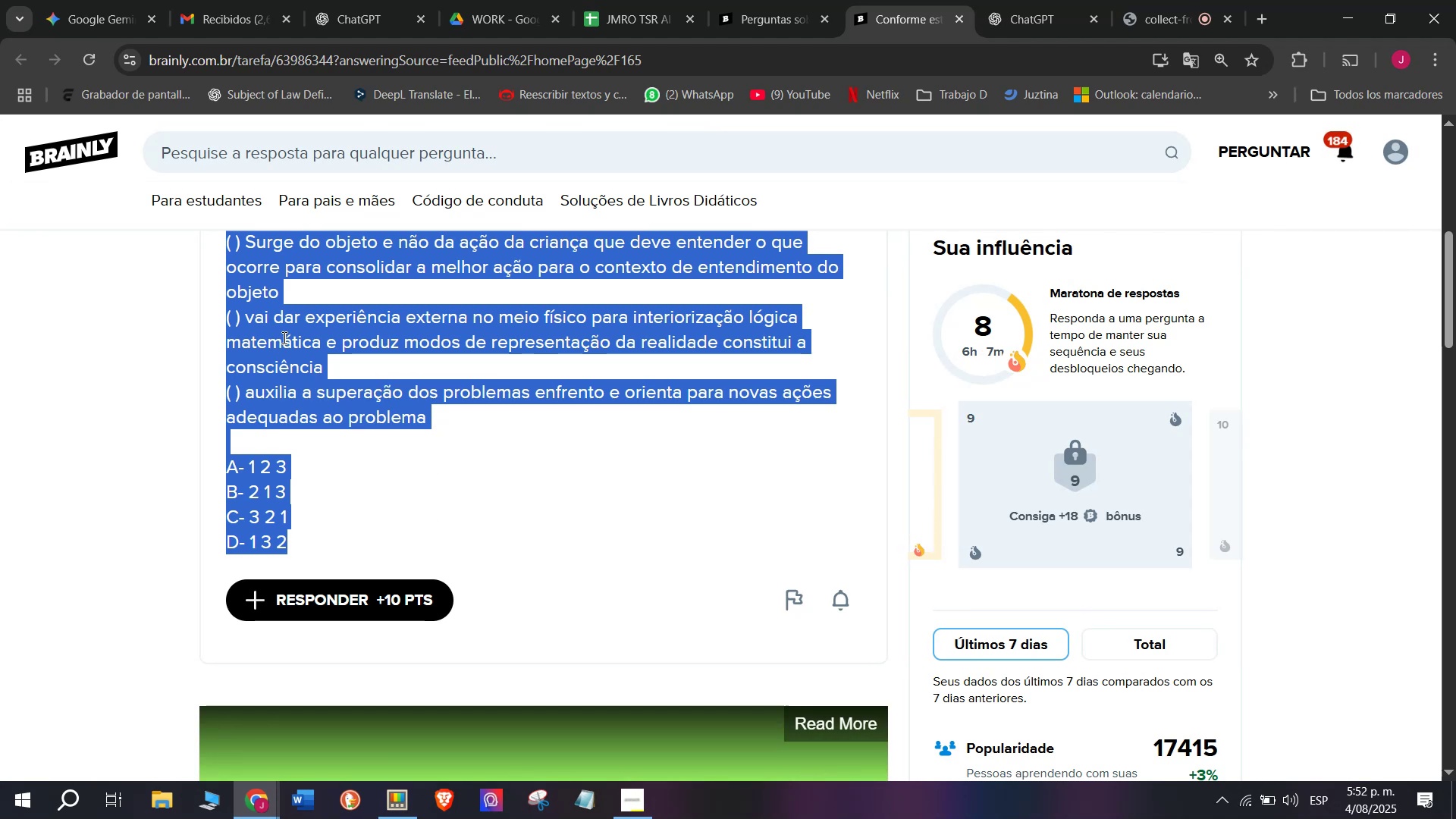 
wait(5.14)
 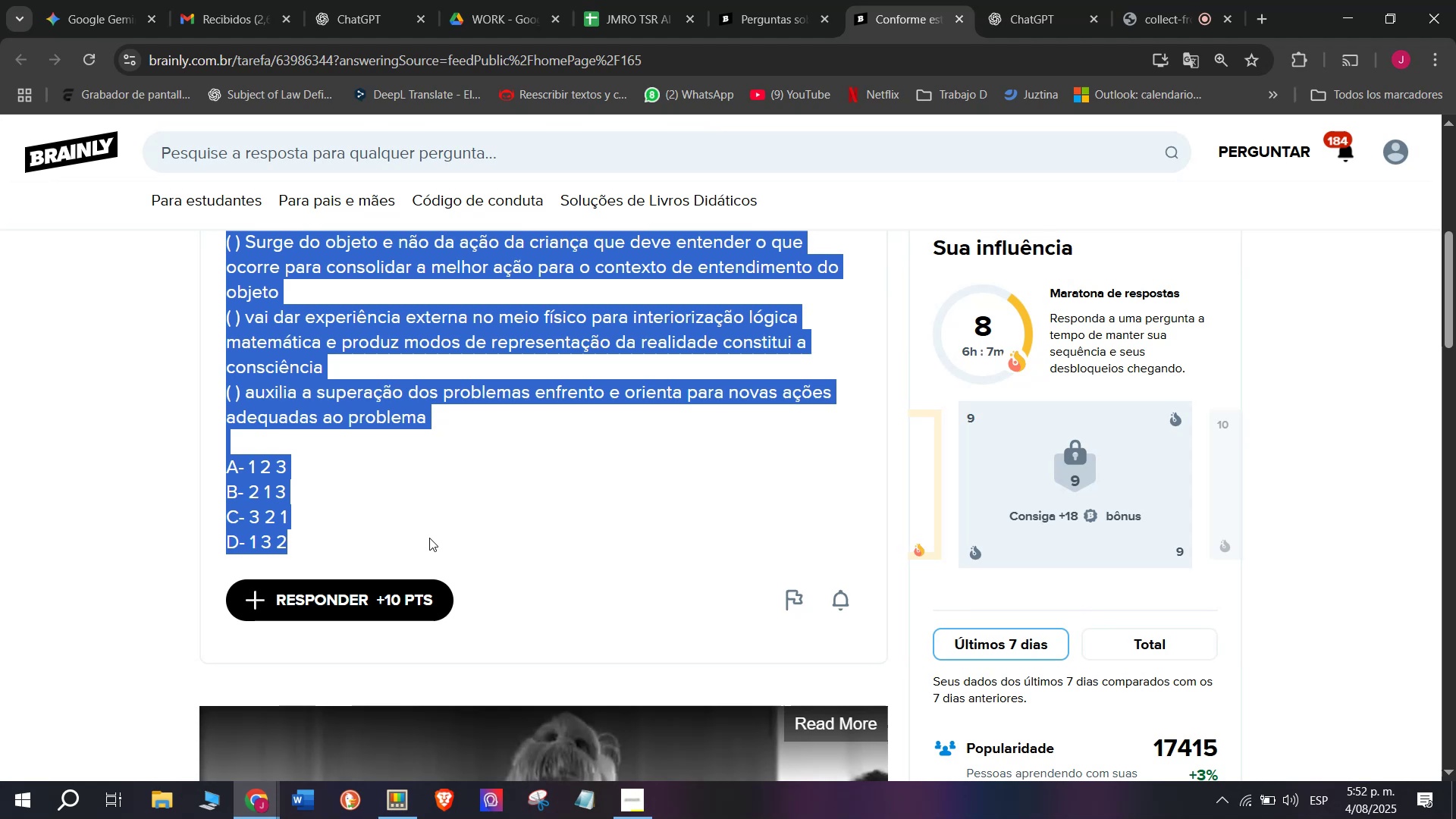 
key(Control+ControlLeft)
 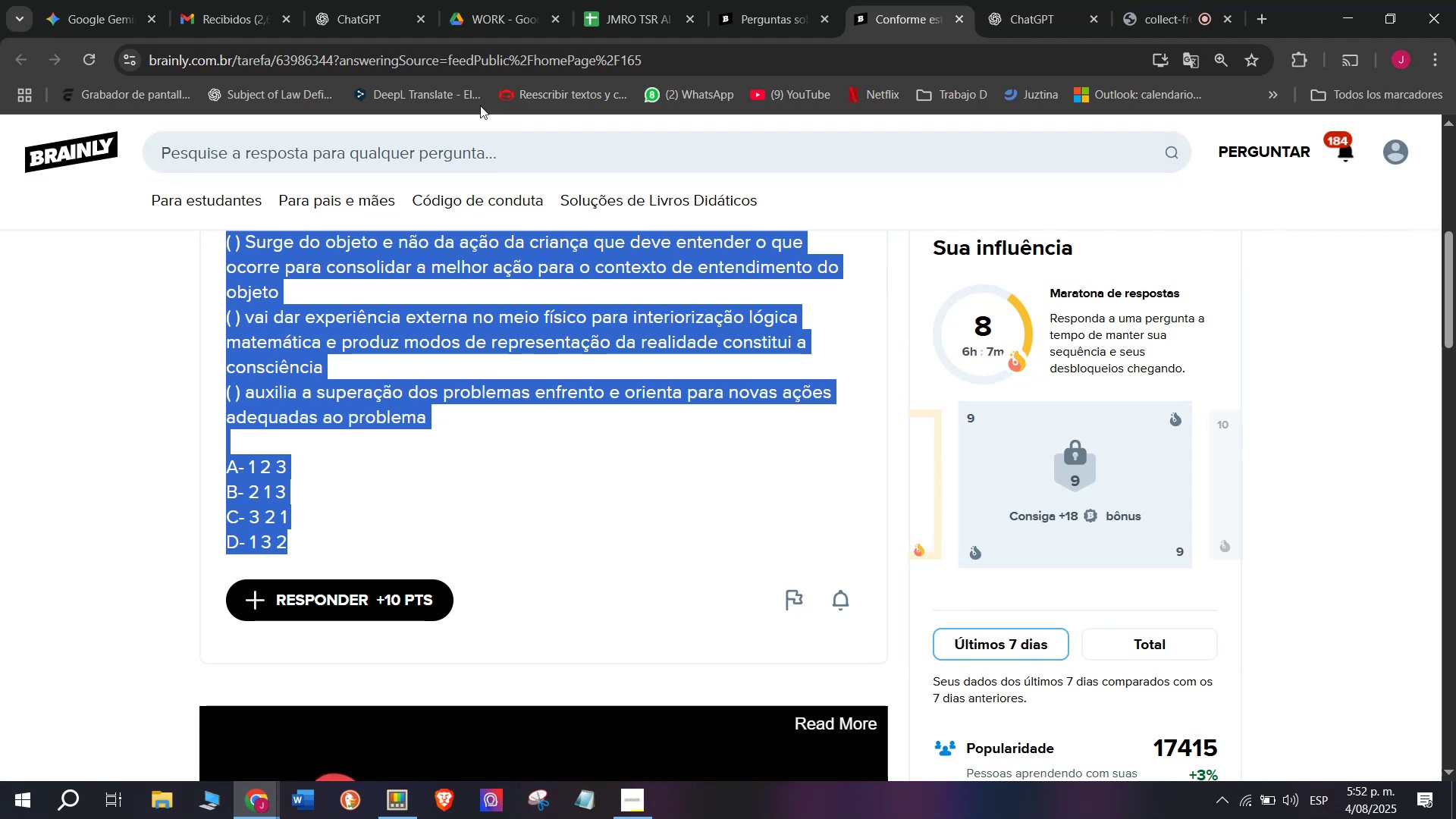 
key(Control+V)
 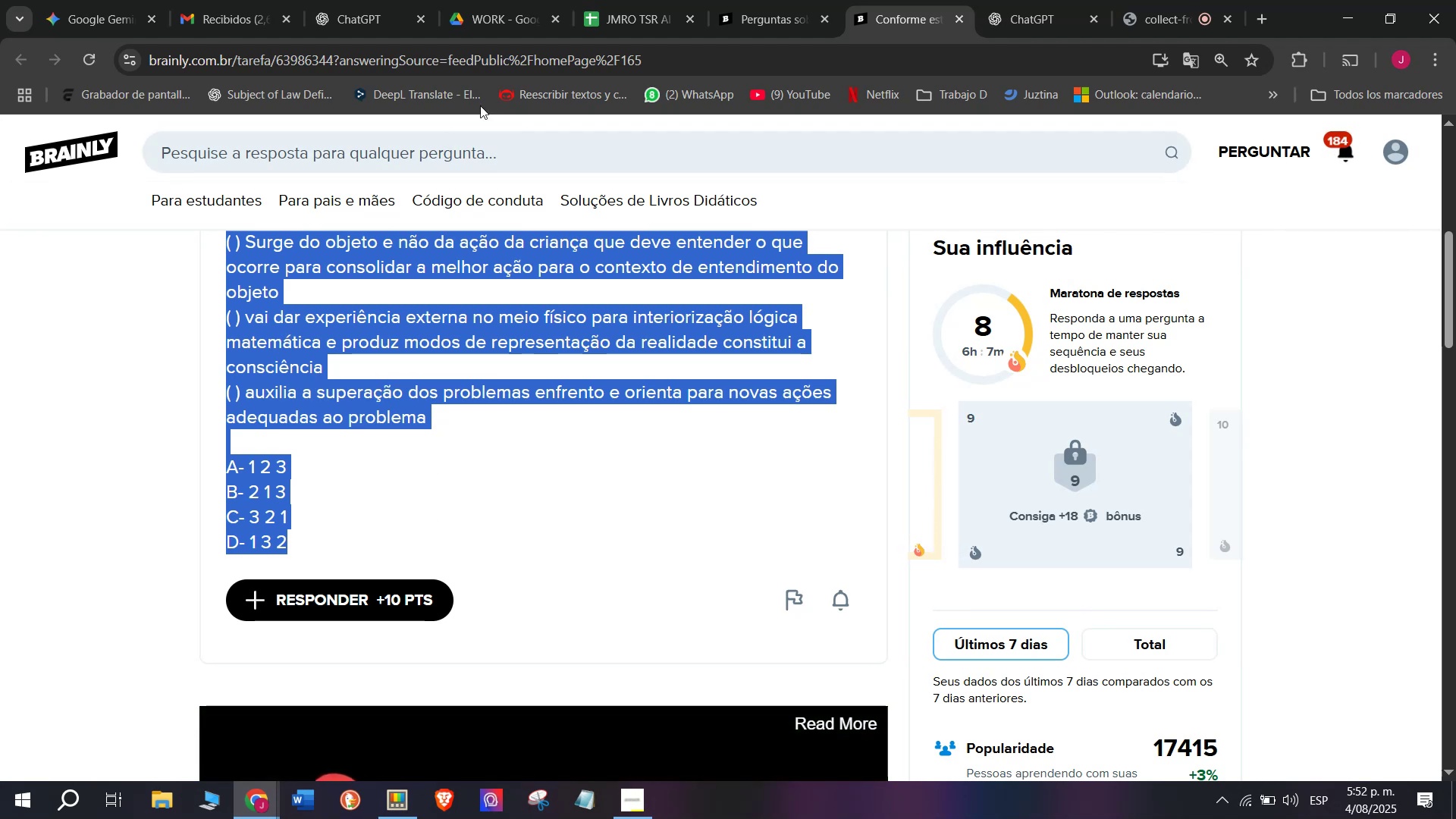 
key(Z)
 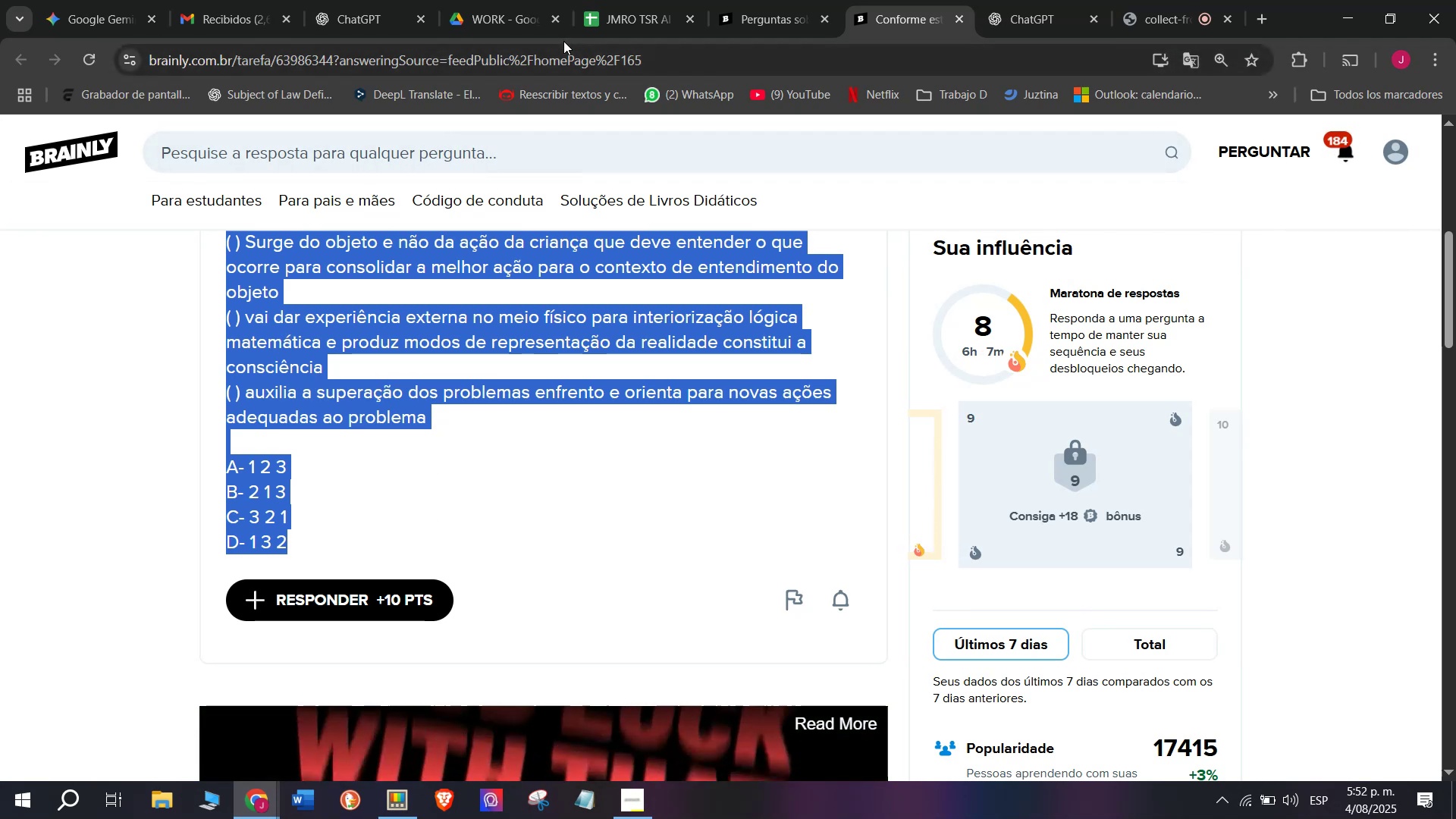 
double_click([564, 59])
 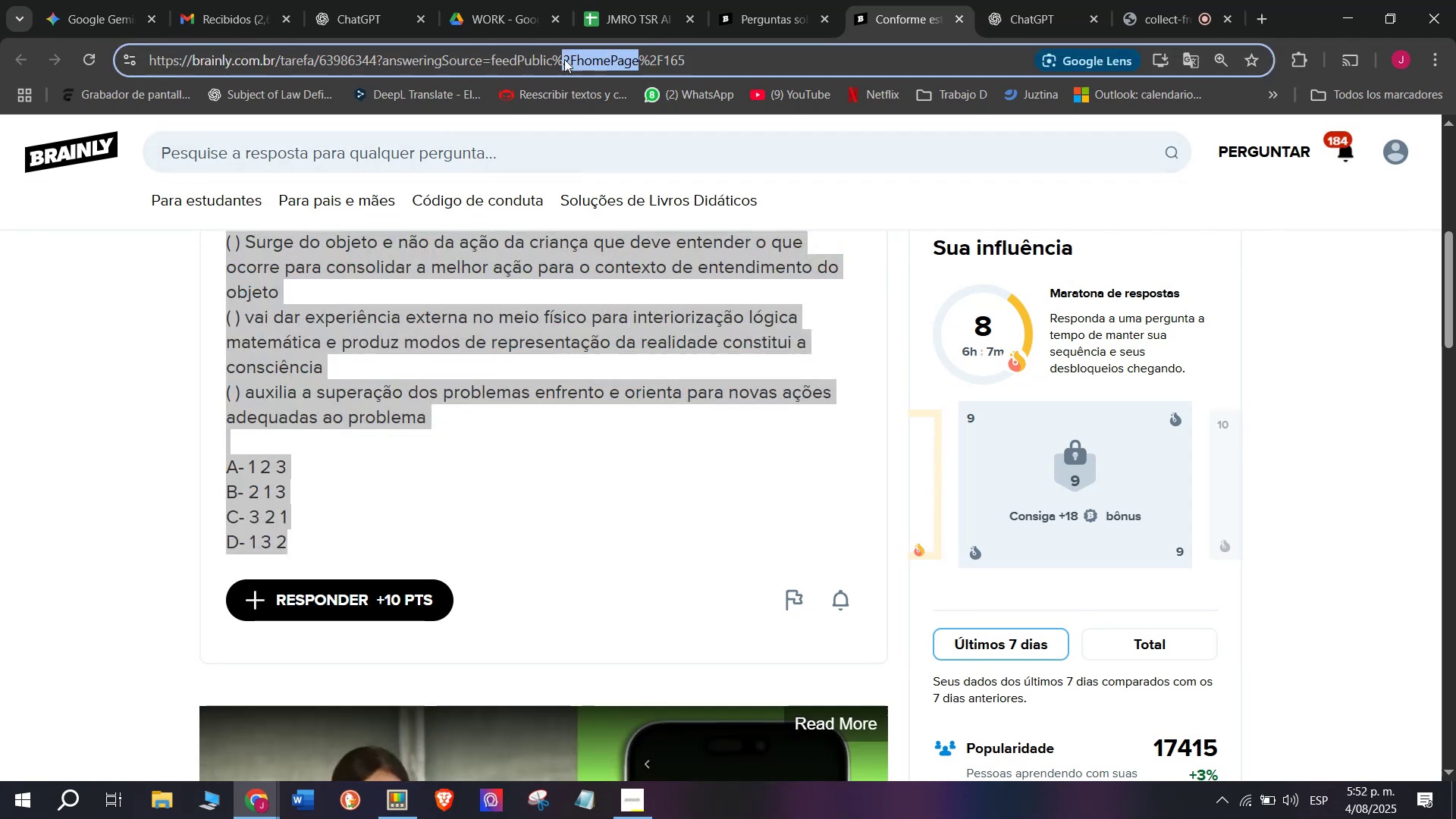 
triple_click([564, 59])
 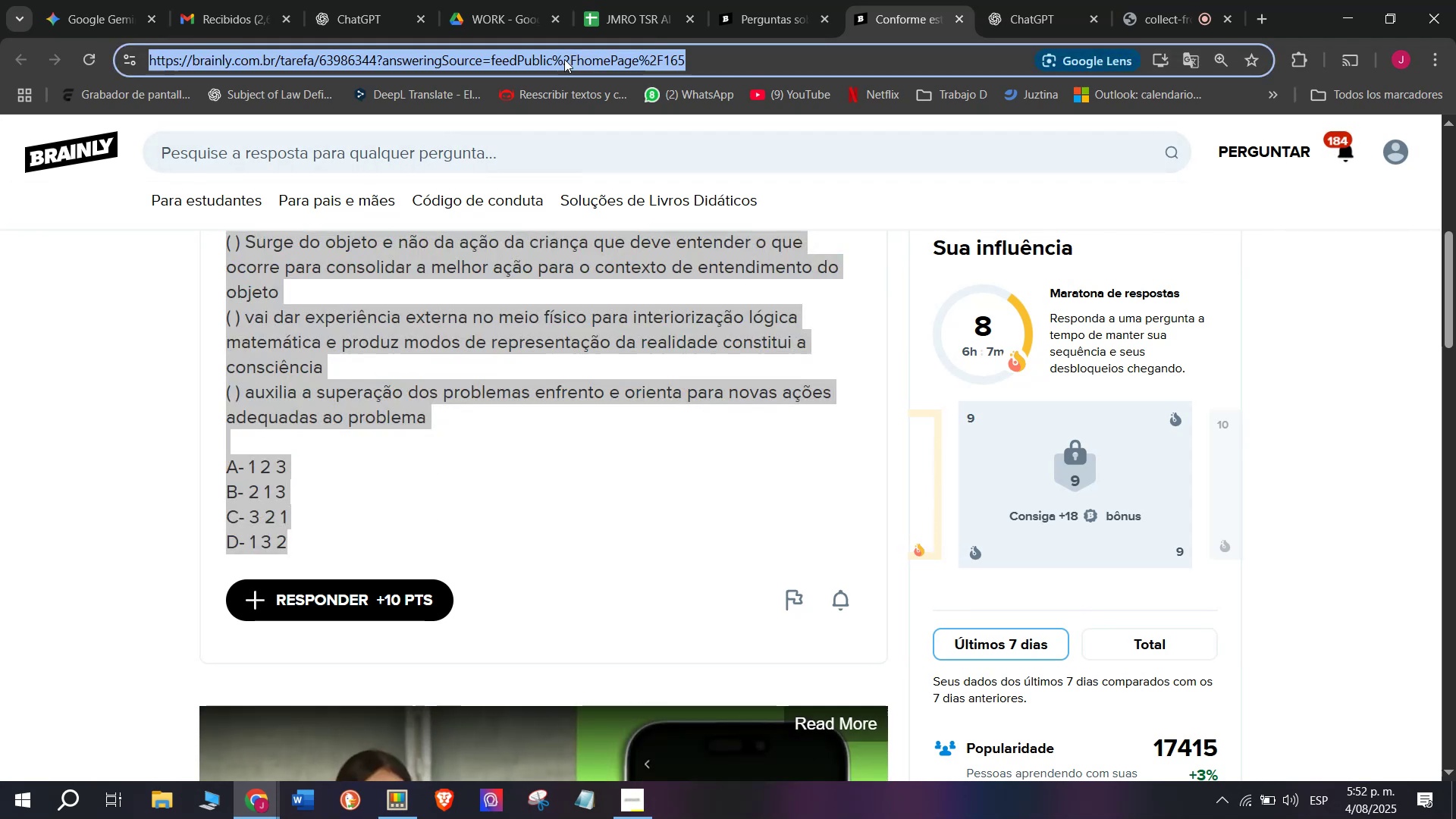 
triple_click([564, 59])
 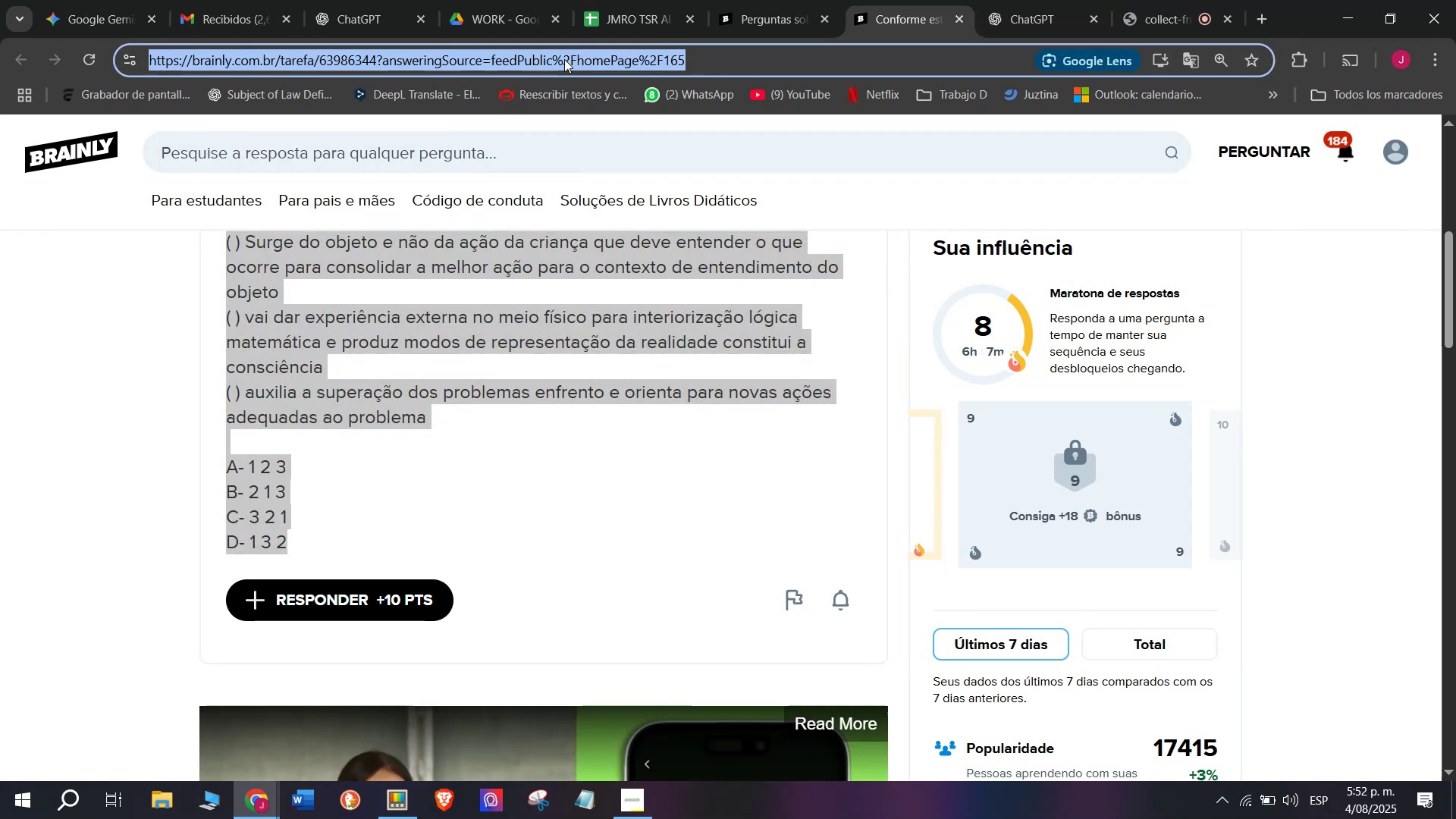 
triple_click([564, 59])
 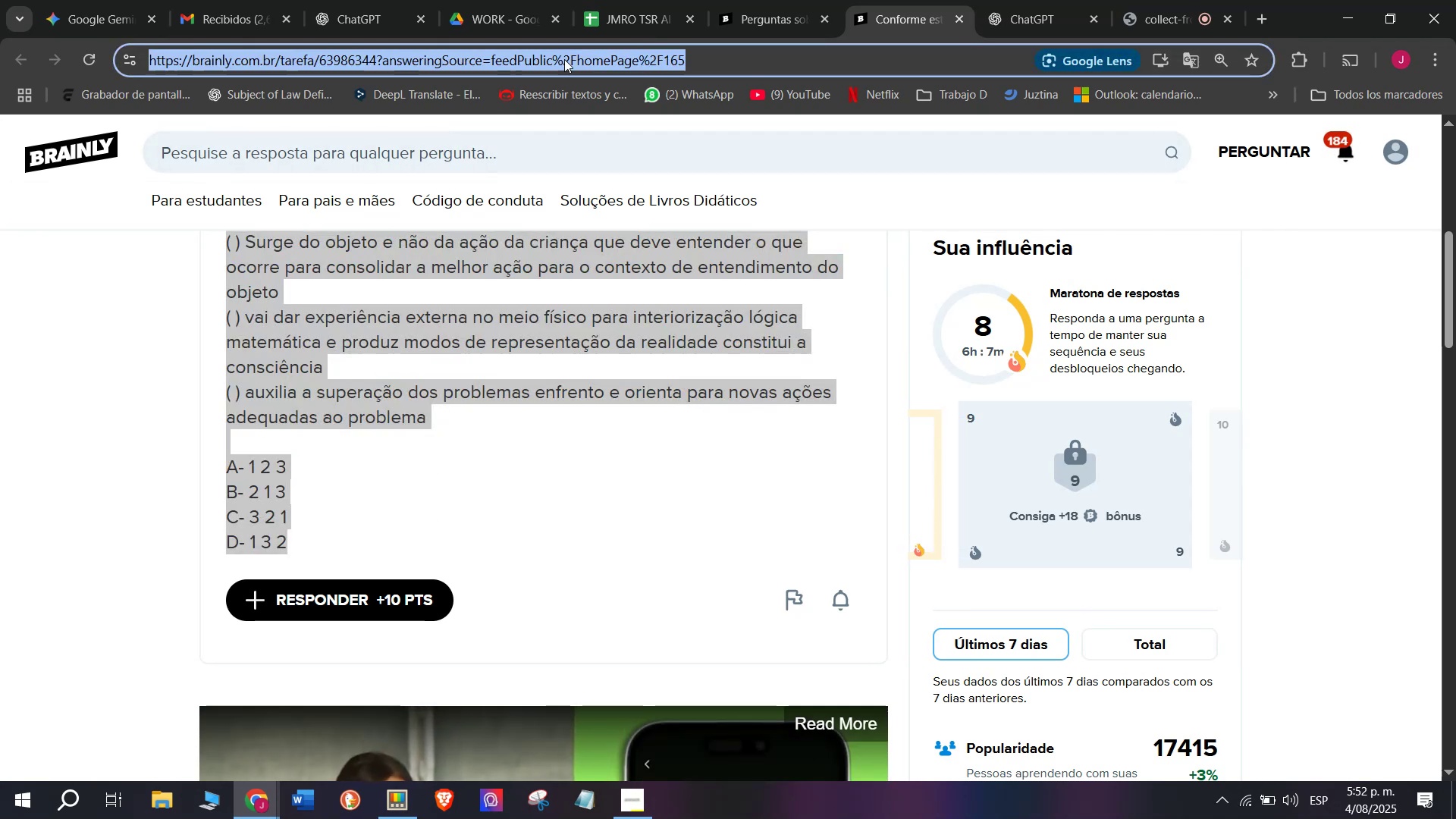 
triple_click([564, 59])
 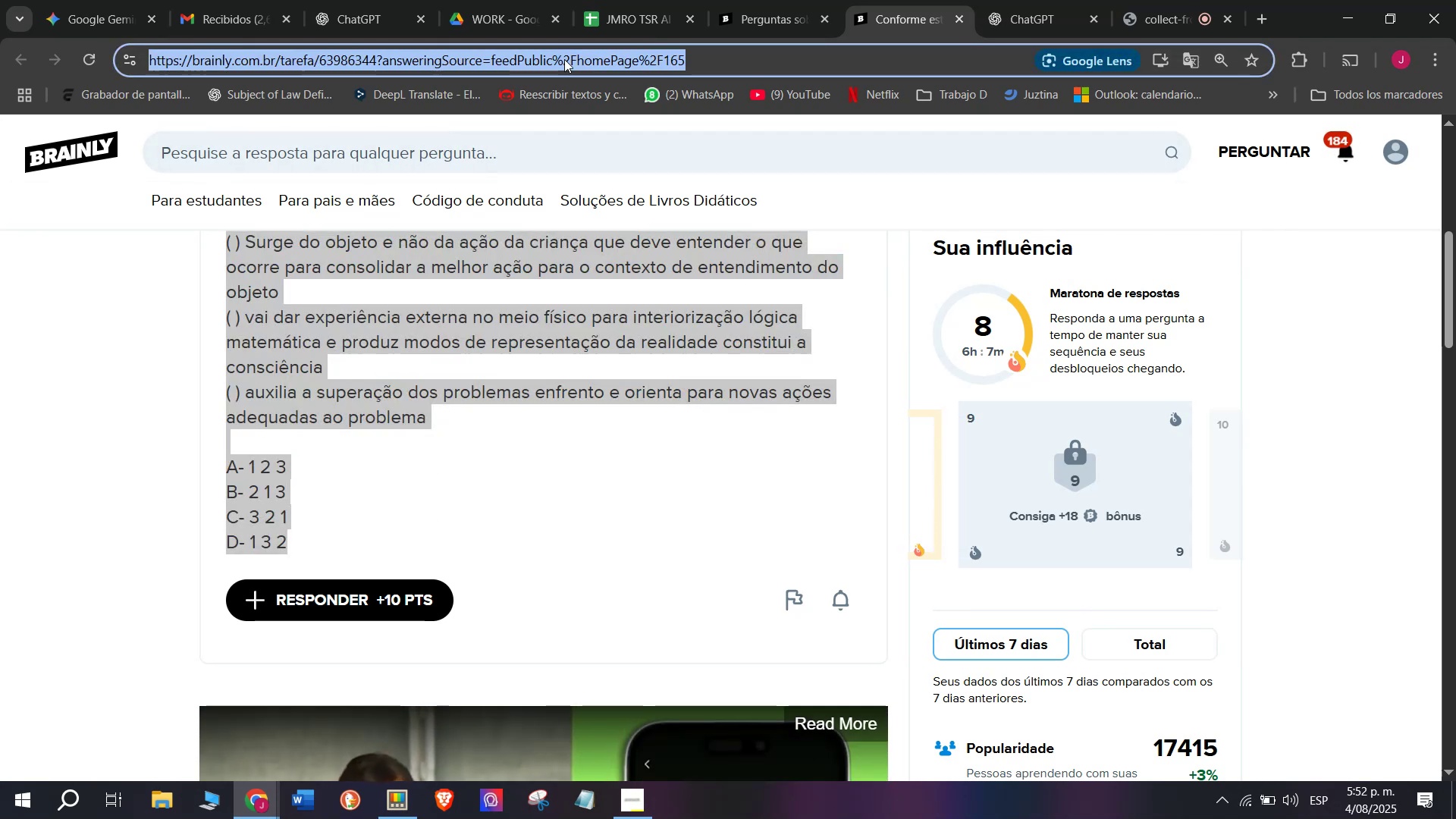 
key(Z)
 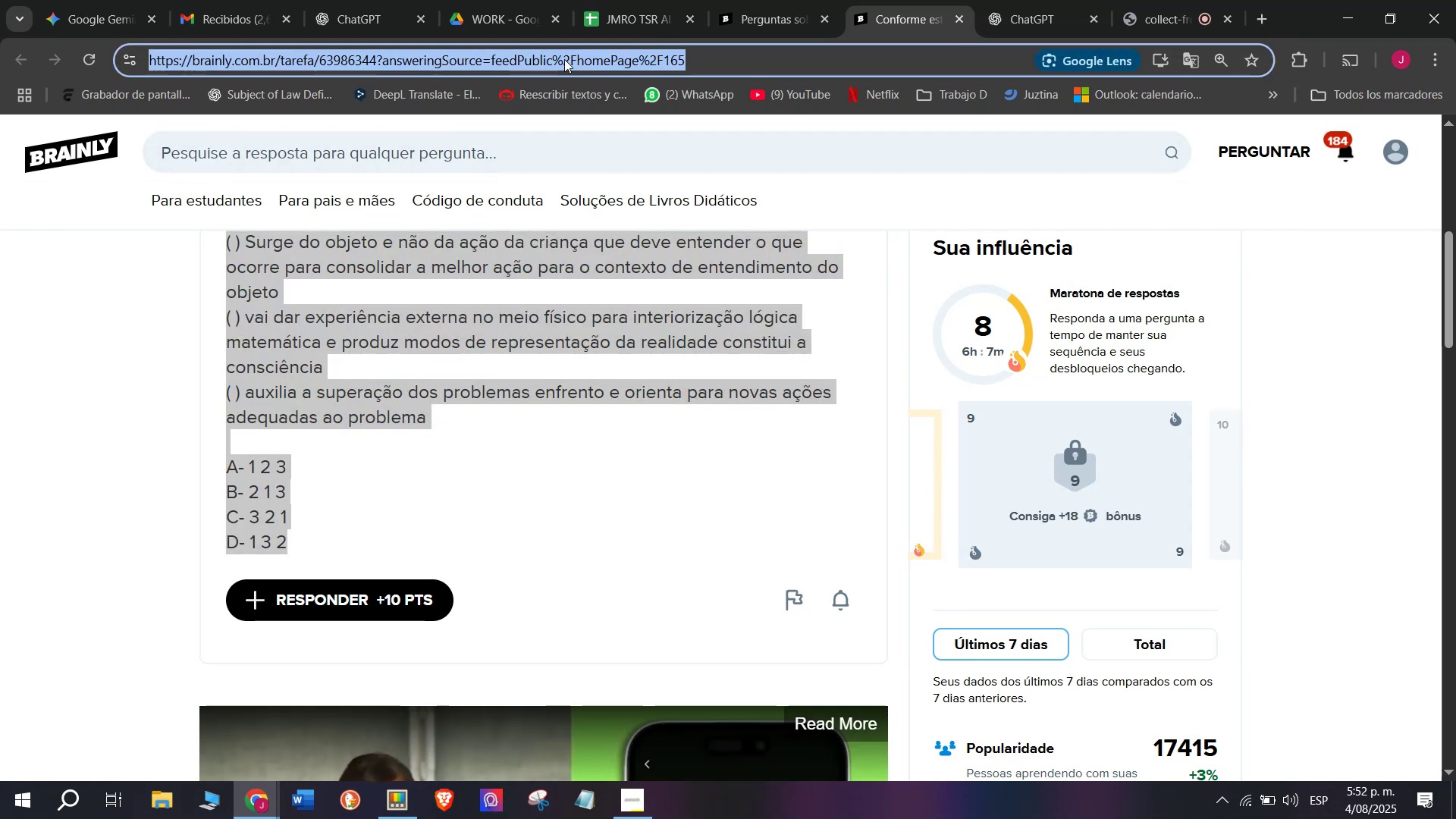 
key(Control+ControlLeft)
 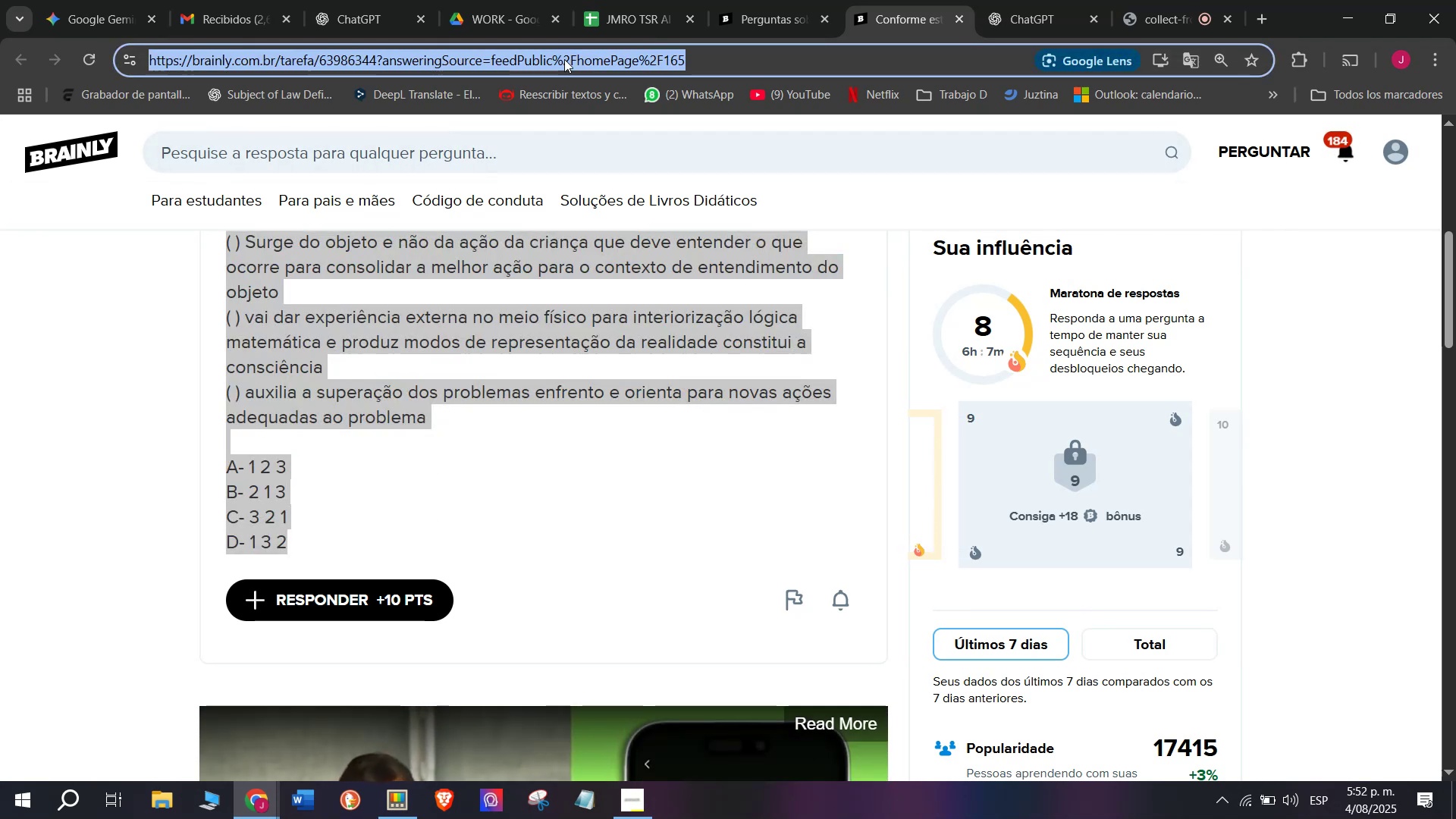 
key(Control+V)
 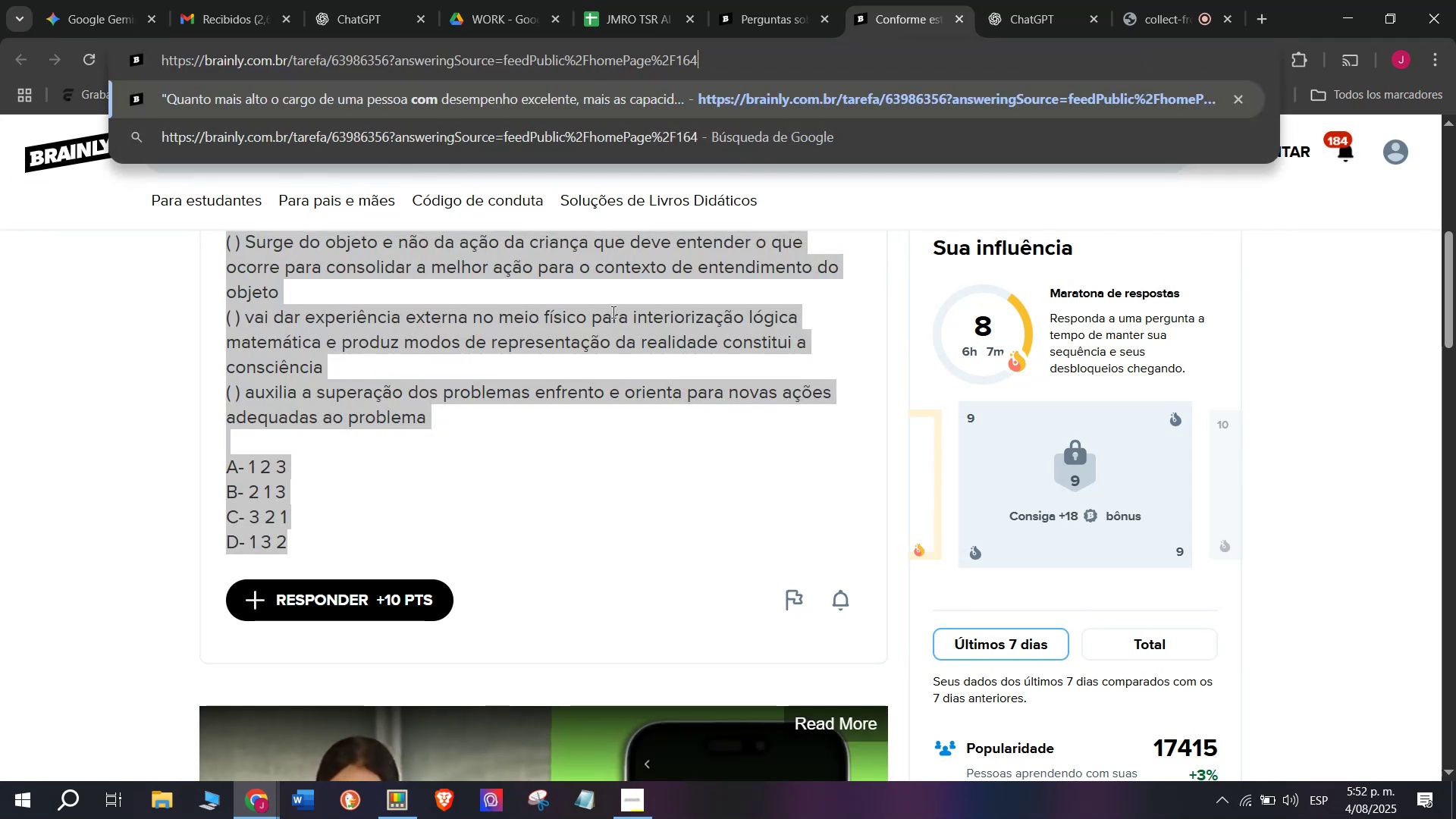 
key(Control+Shift+Z)
 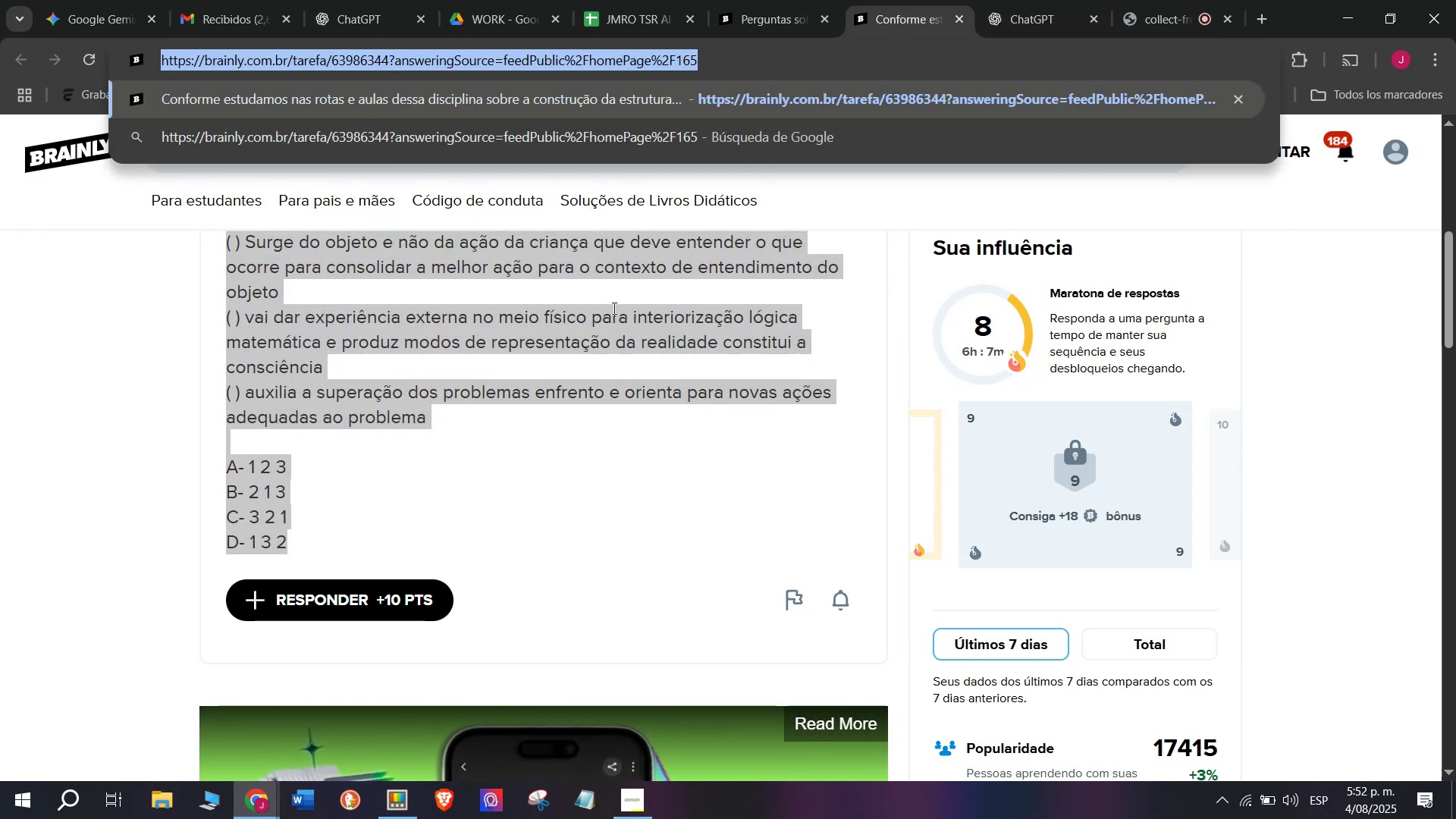 
key(Control+Shift+ControlLeft)
 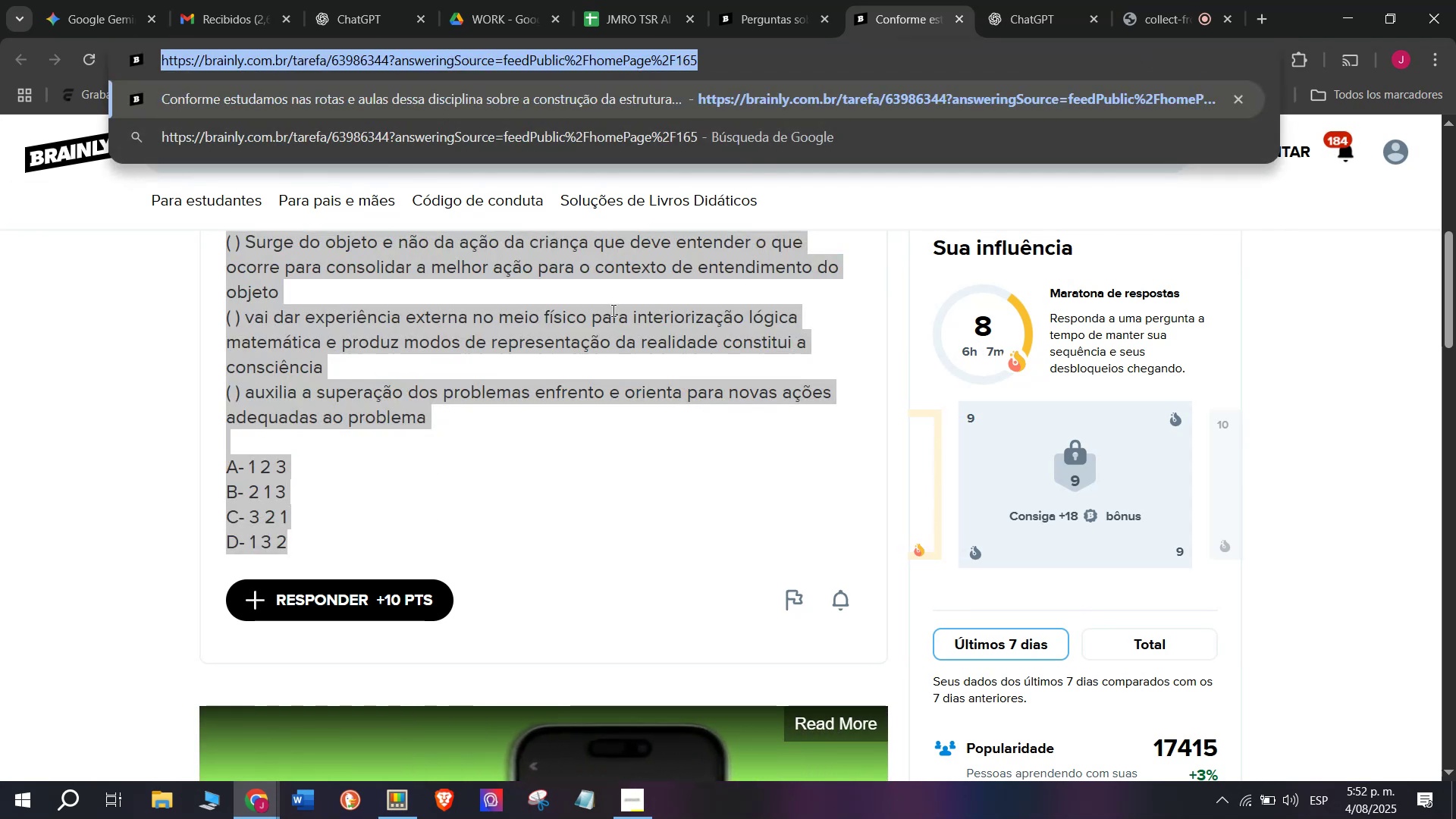 
key(Shift+ShiftLeft)
 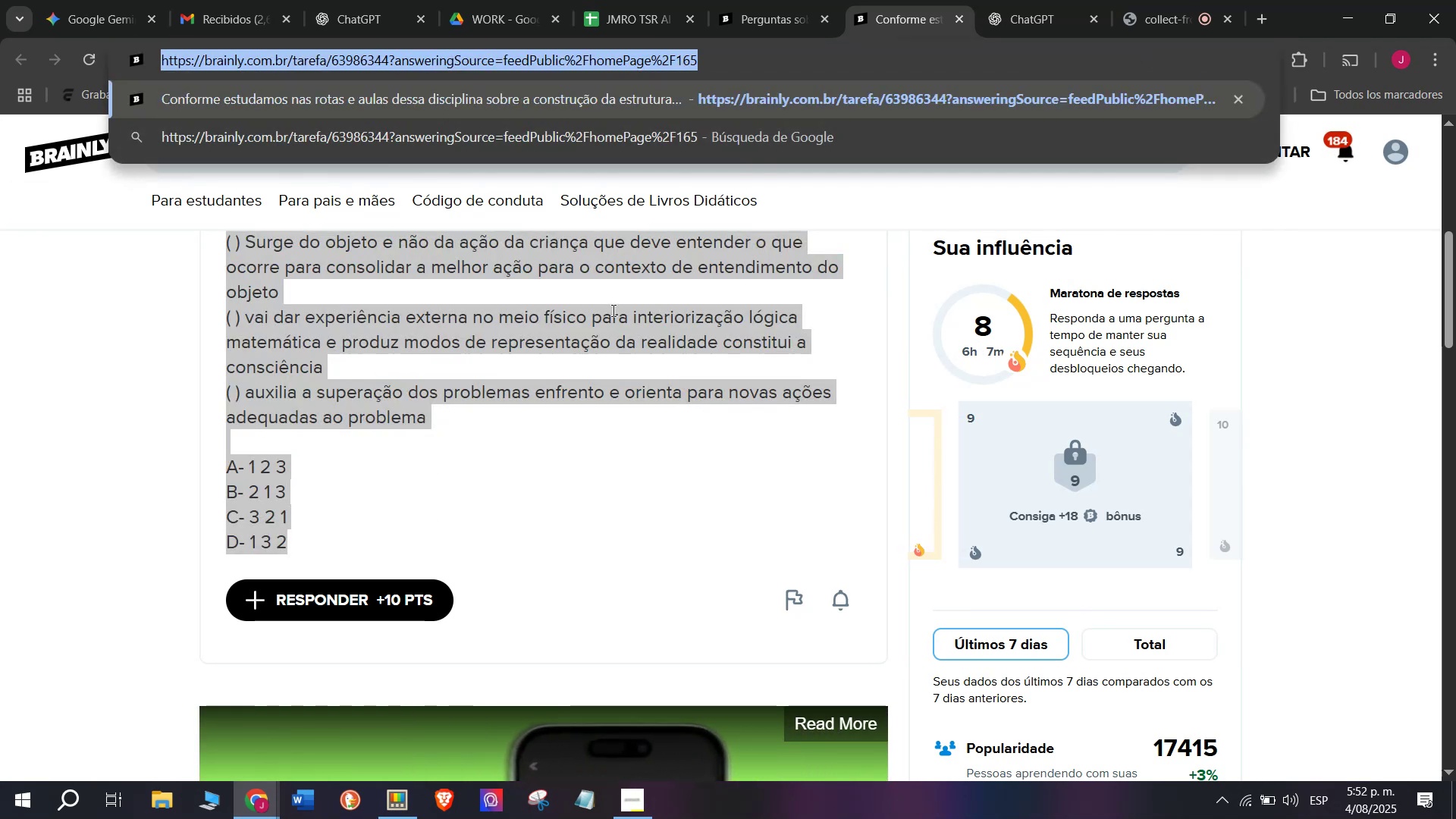 
key(Break)
 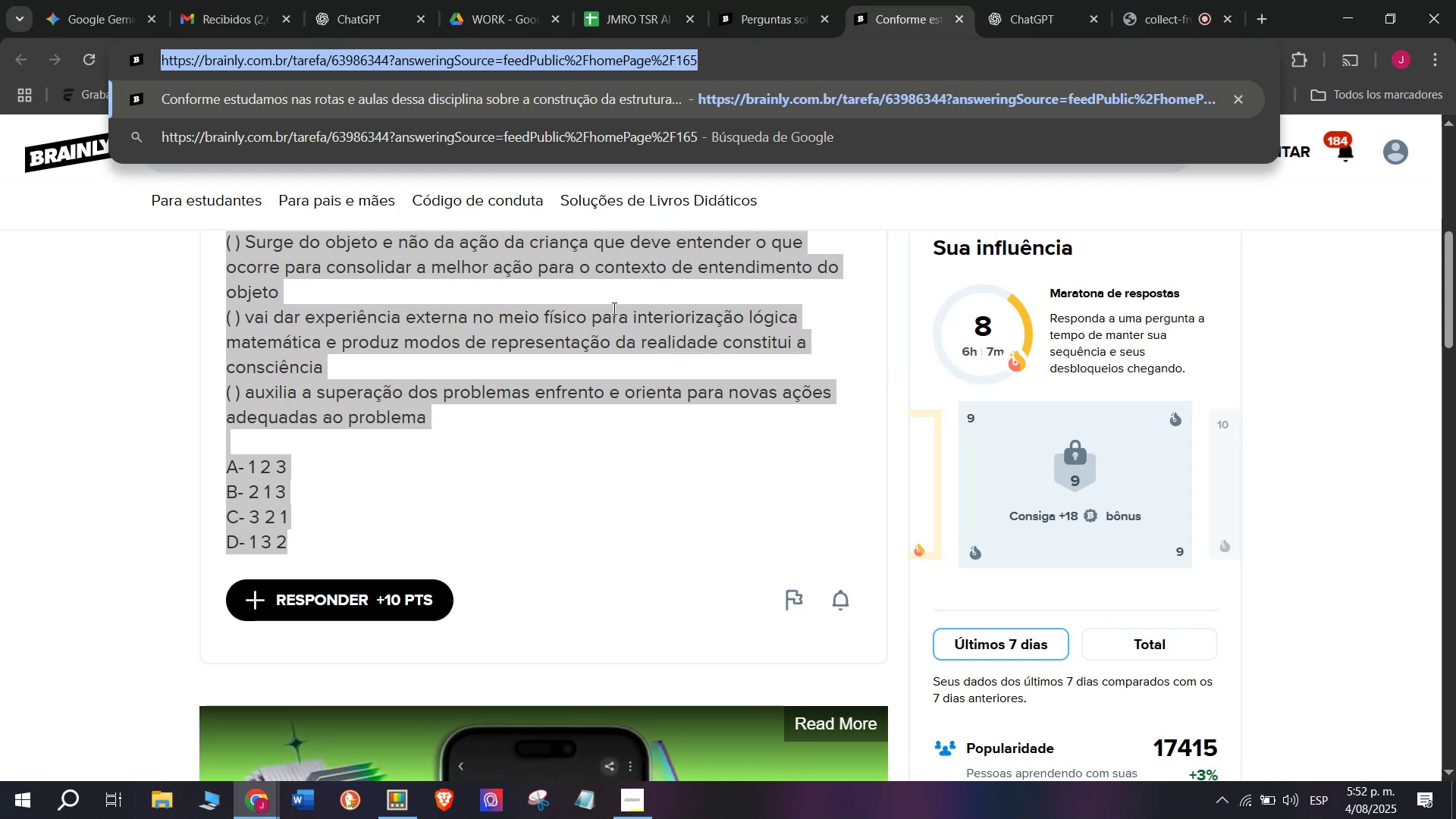 
key(Control+ControlLeft)
 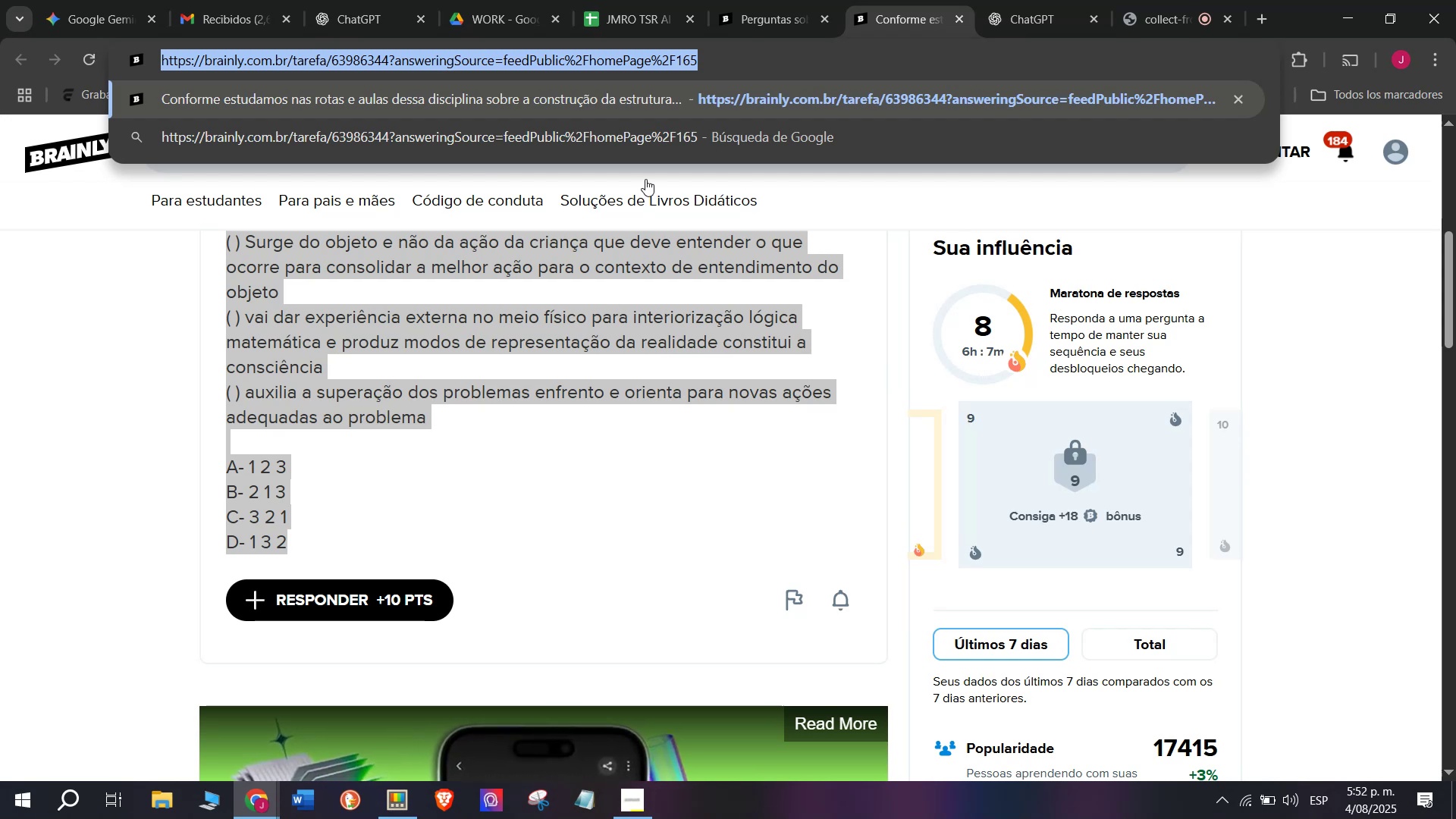 
key(Control+C)
 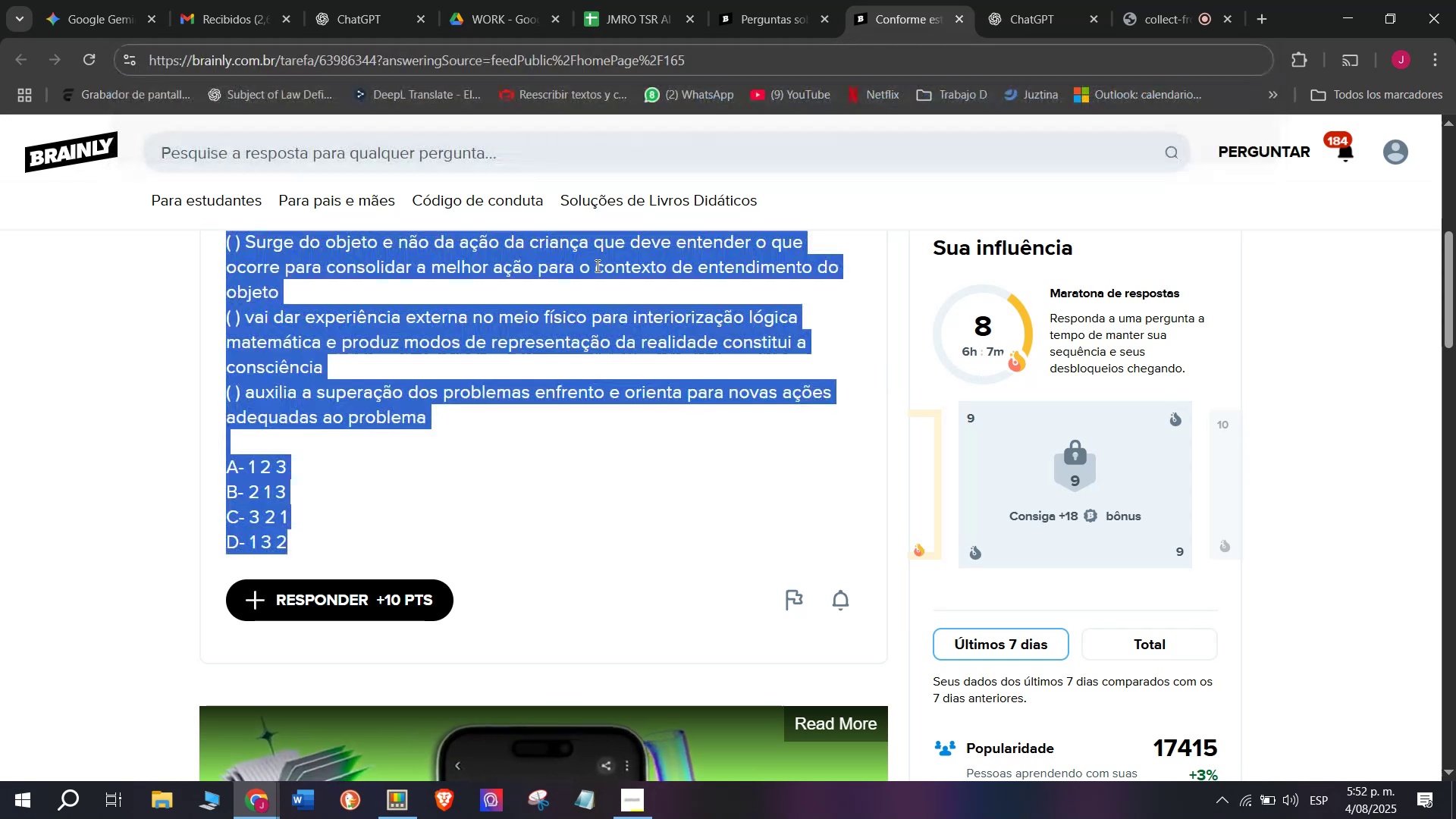 
double_click([596, 268])
 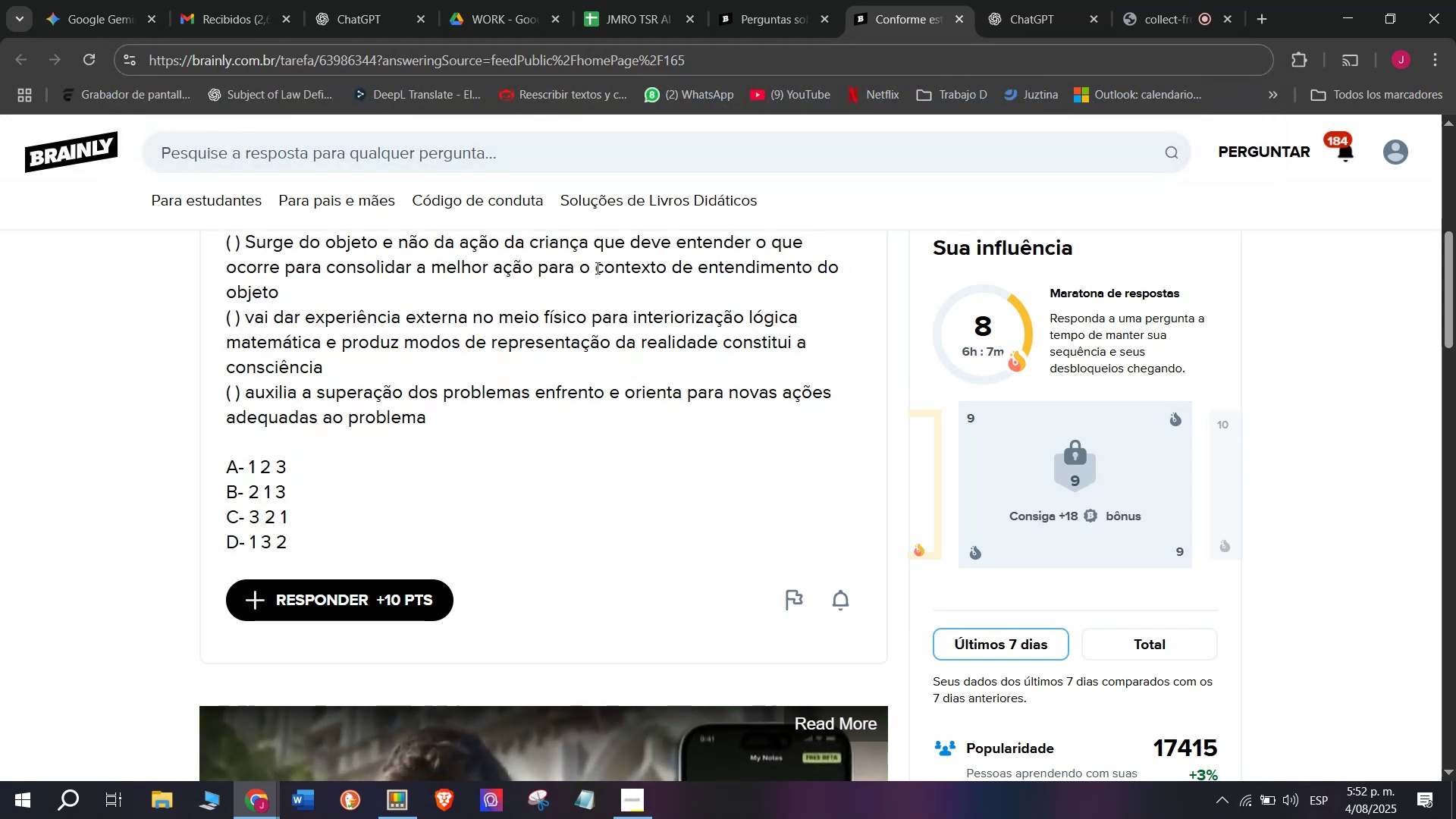 
triple_click([596, 268])
 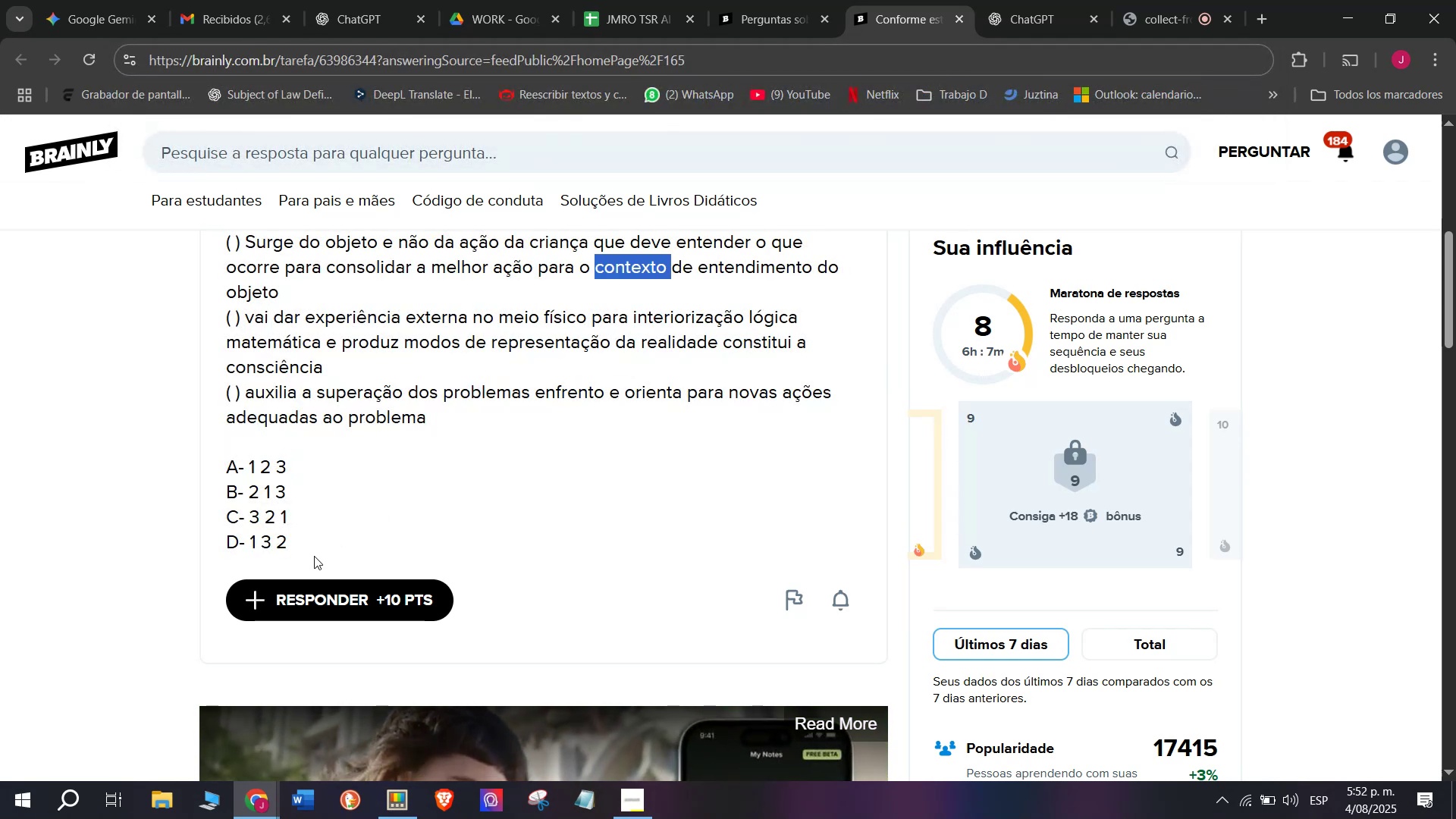 
scroll: coordinate [255, 489], scroll_direction: up, amount: 3.0
 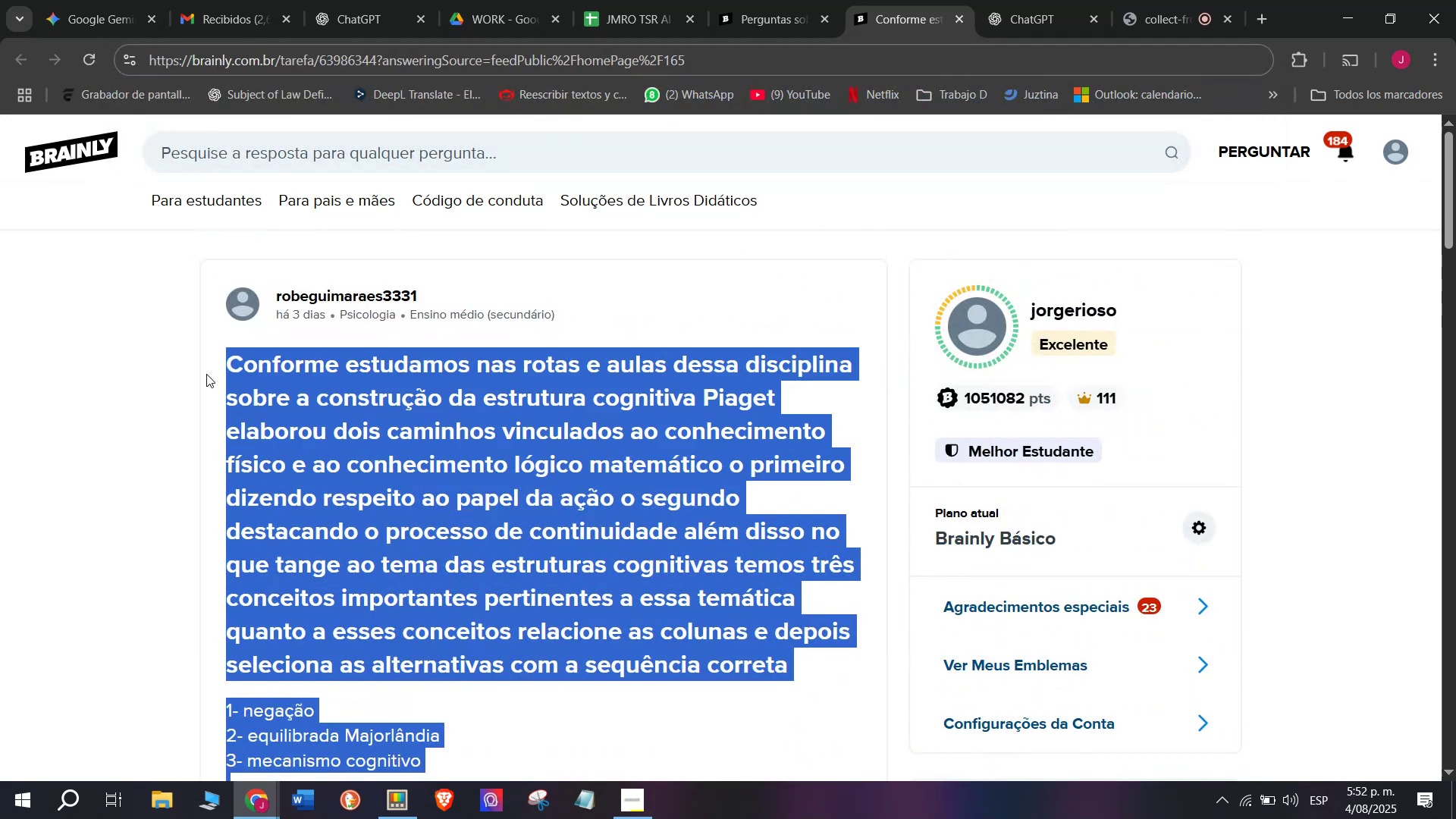 
key(Control+ControlLeft)
 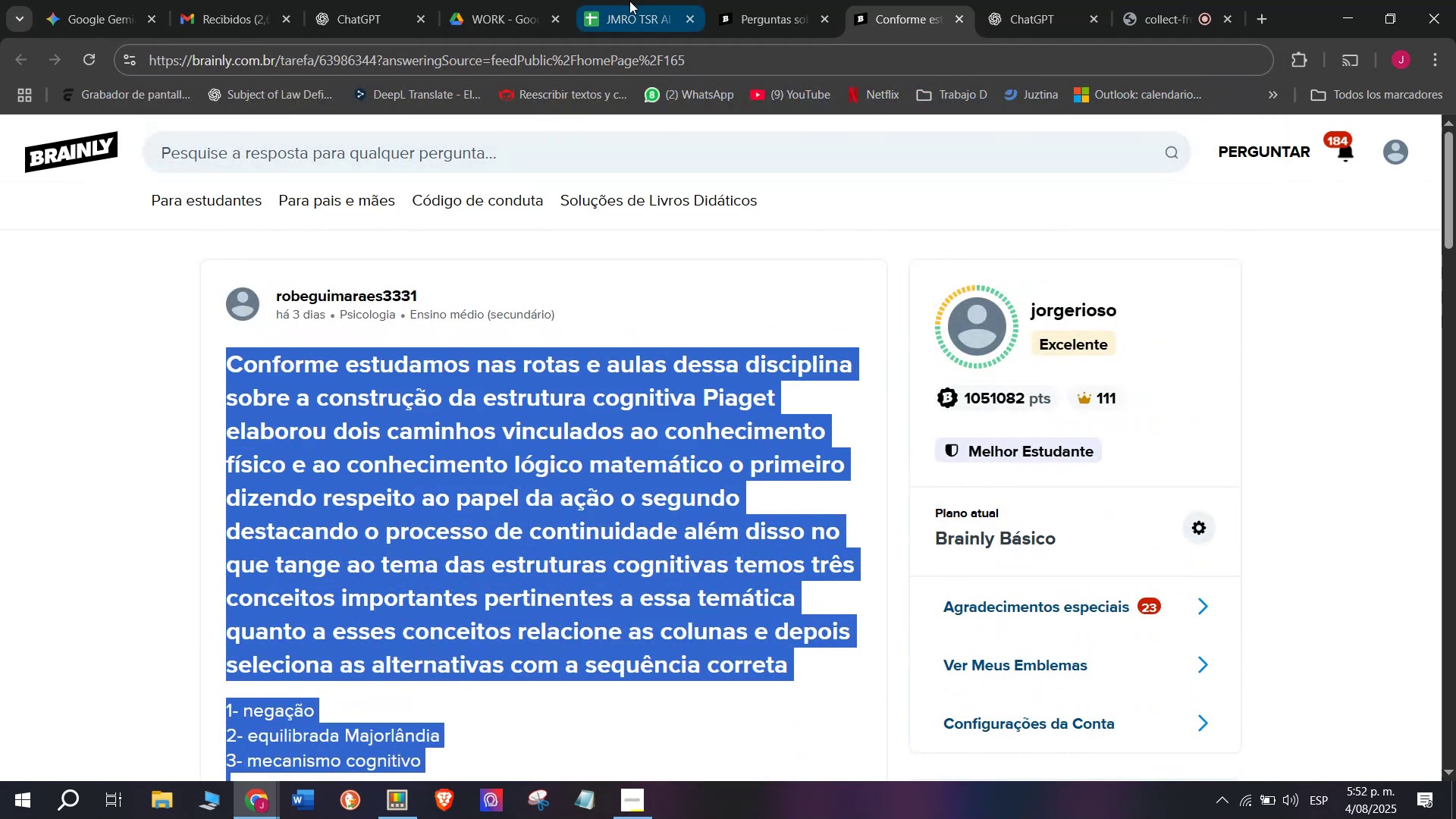 
key(Break)
 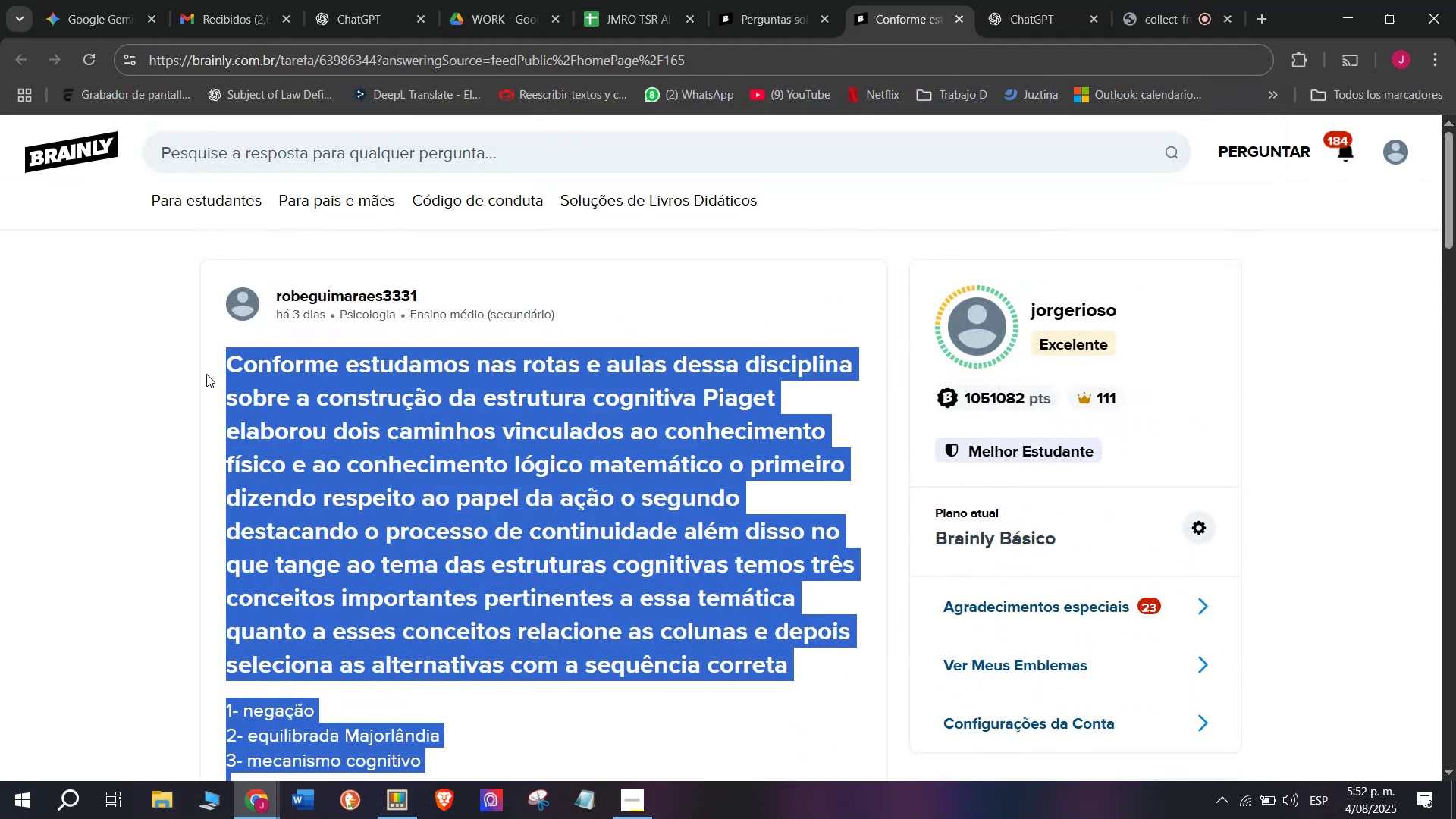 
key(Control+C)
 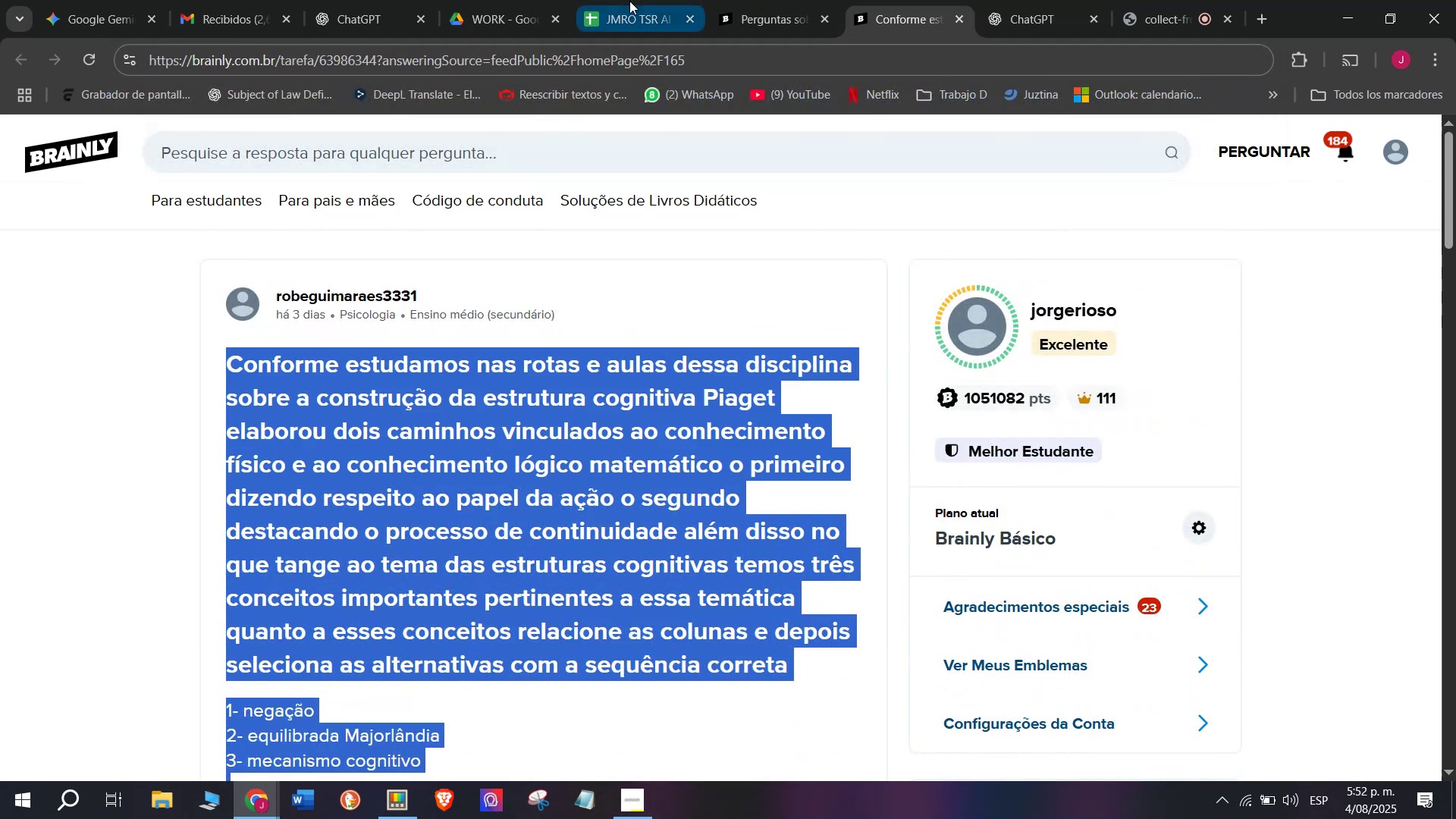 
left_click([629, 0])
 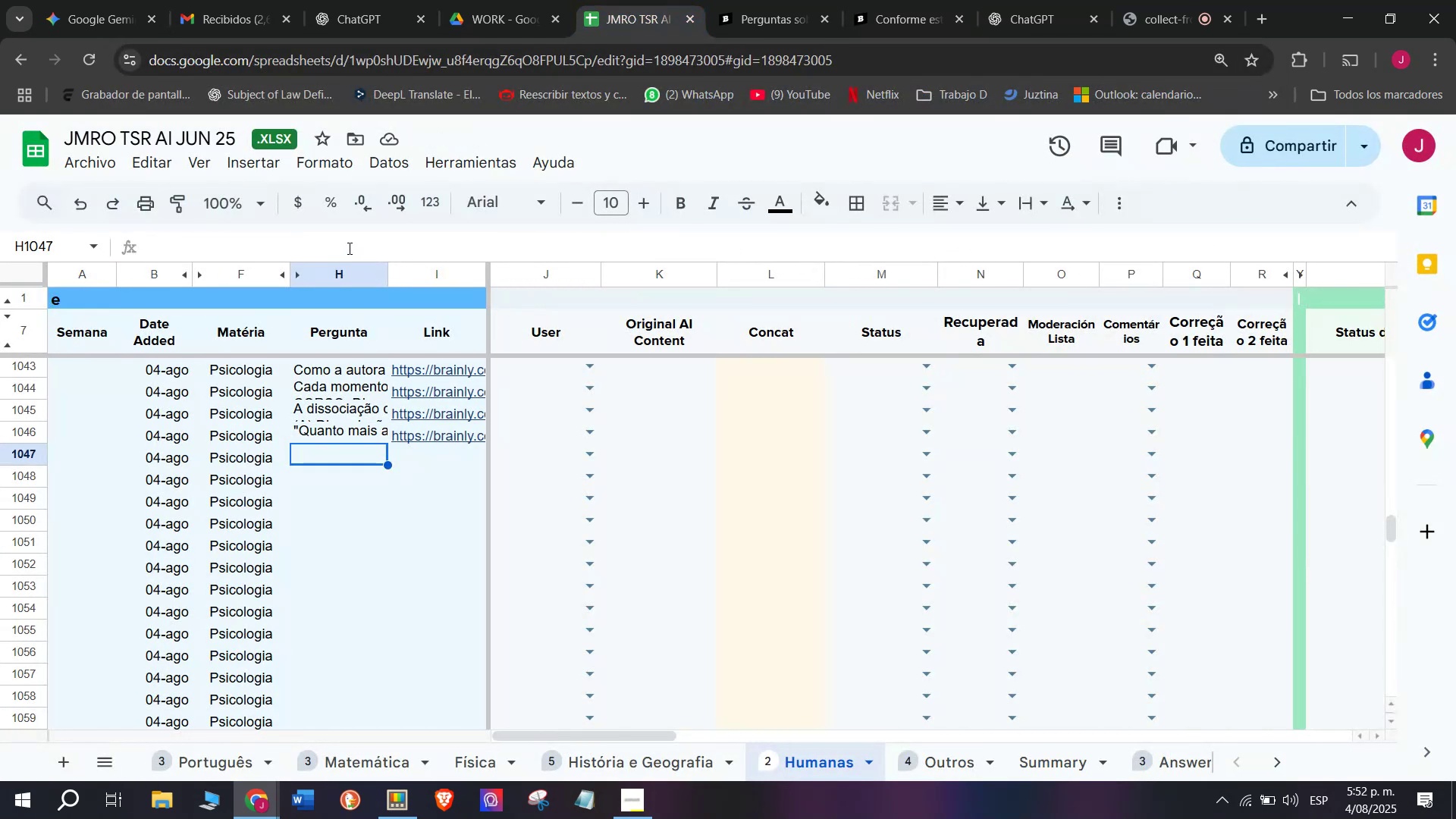 
key(Meta+MetaLeft)
 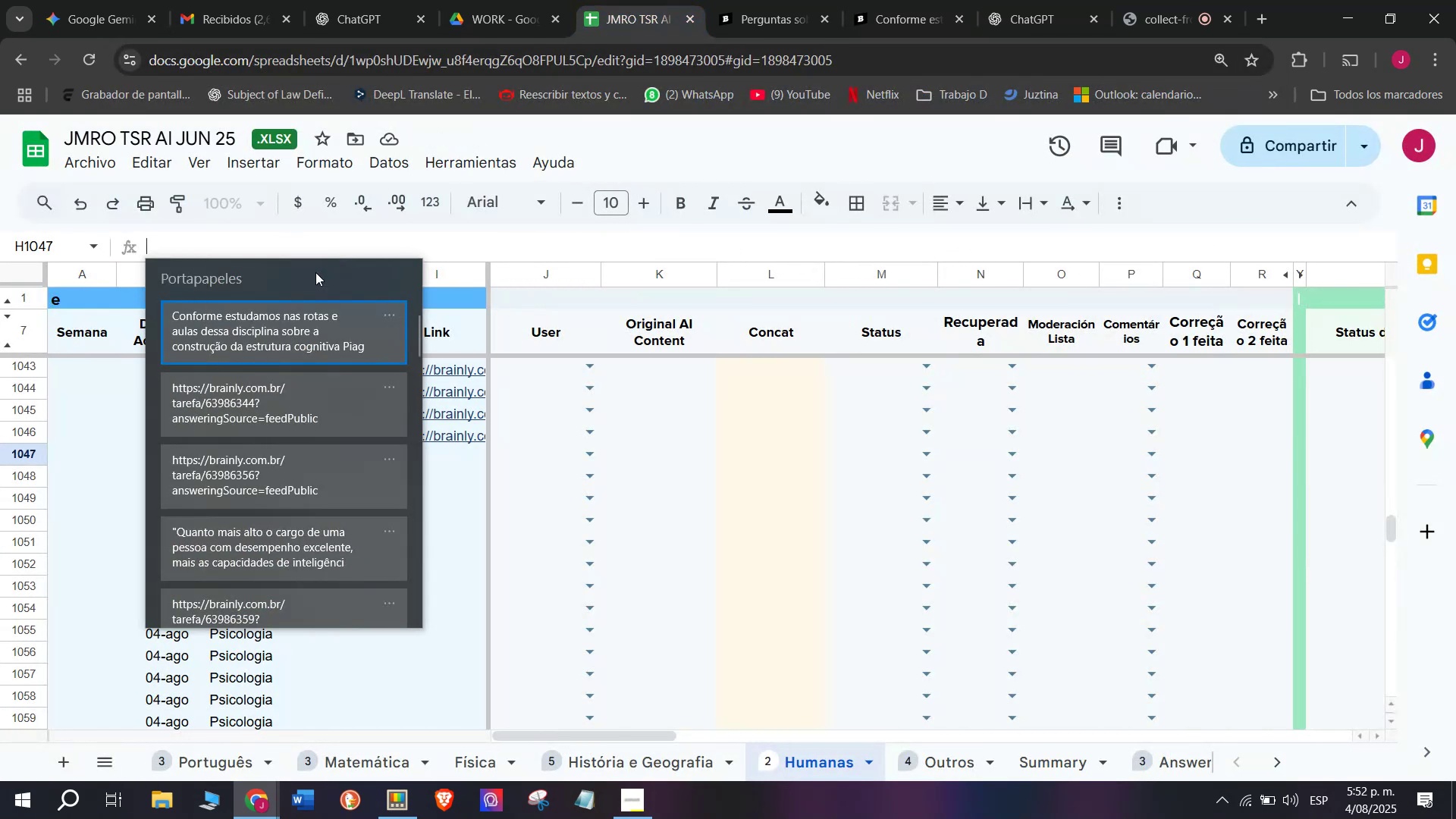 
key(C)
 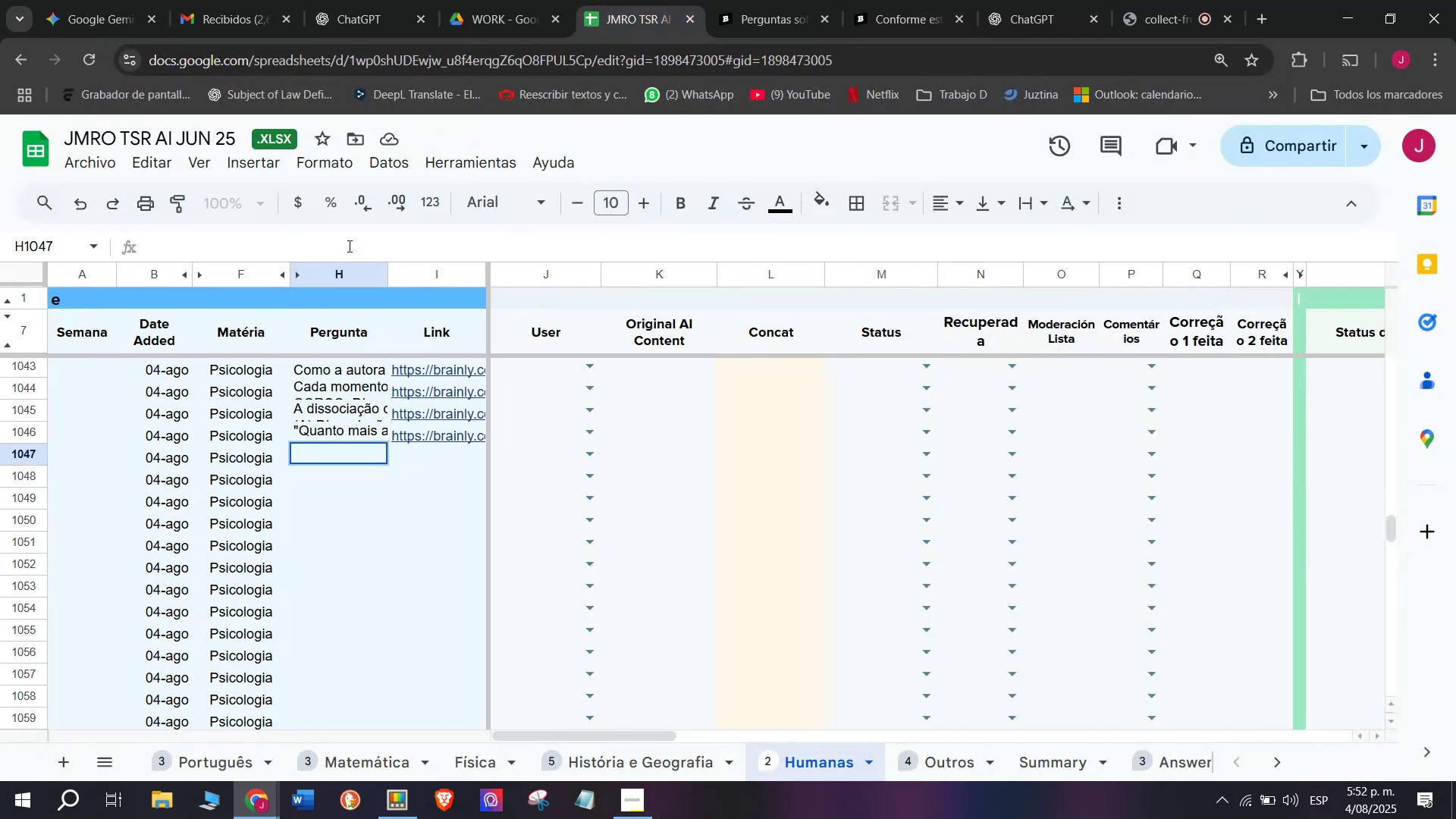 
key(Meta+V)
 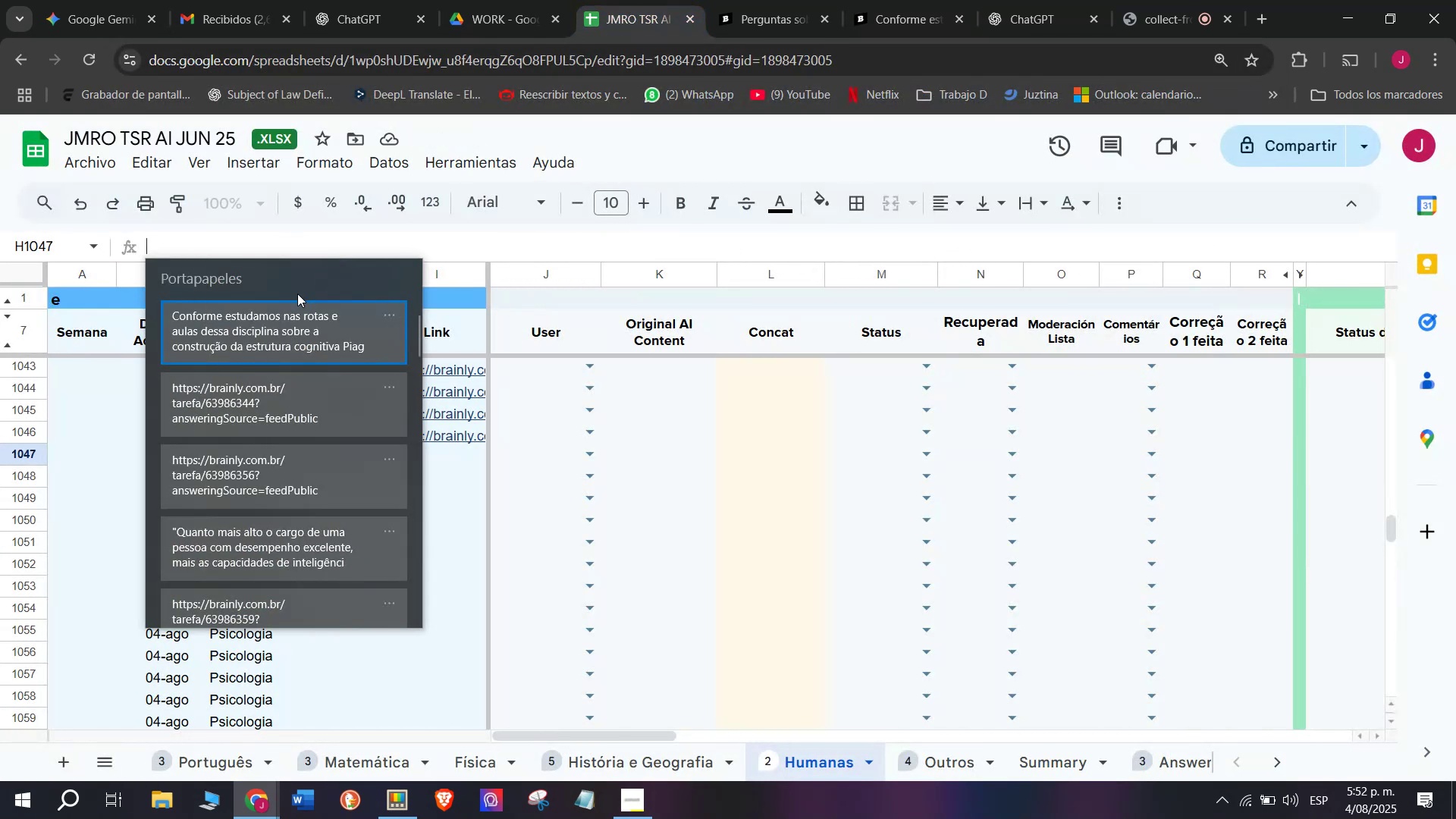 
left_click([280, 334])
 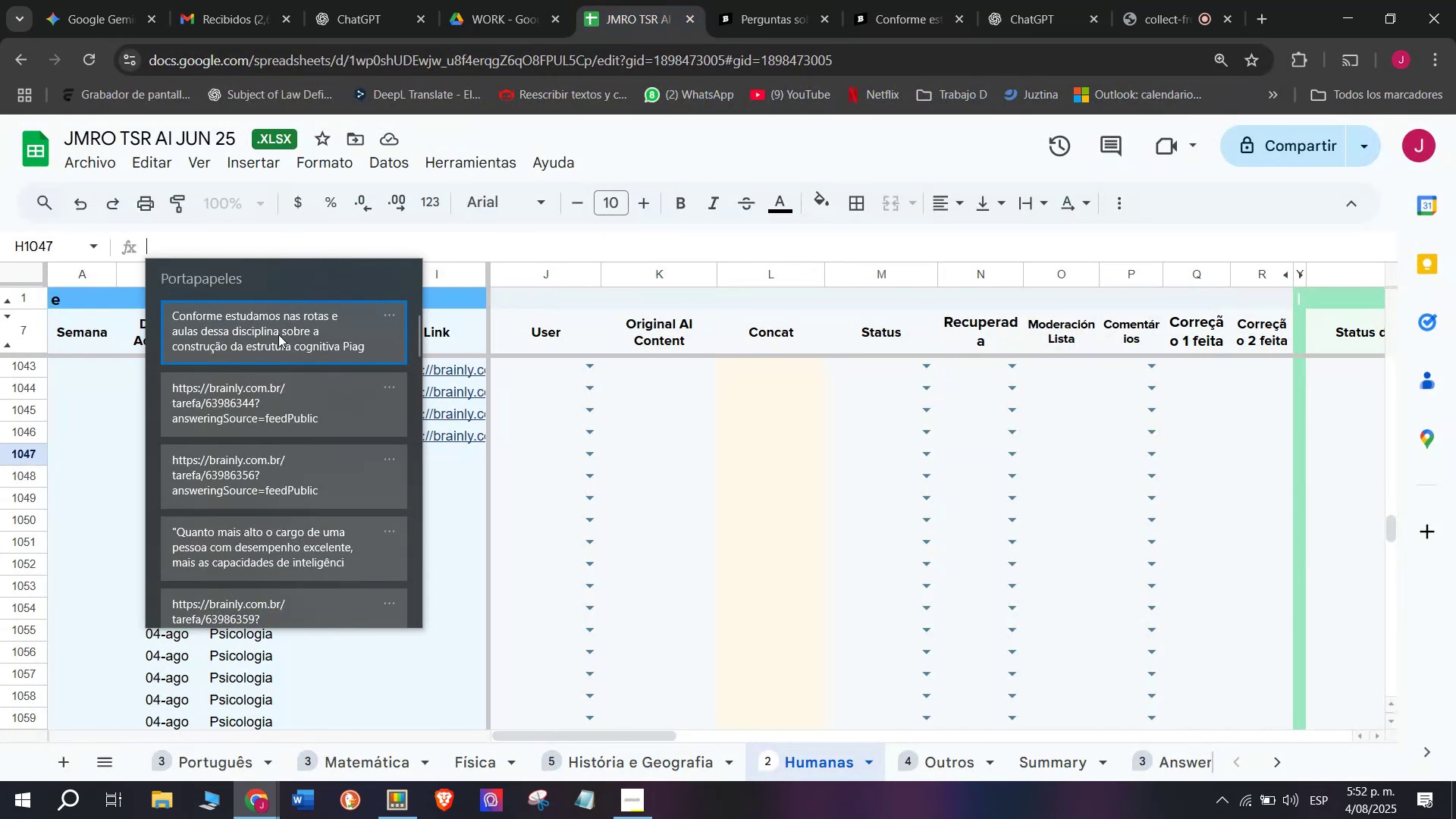 
key(Control+ControlLeft)
 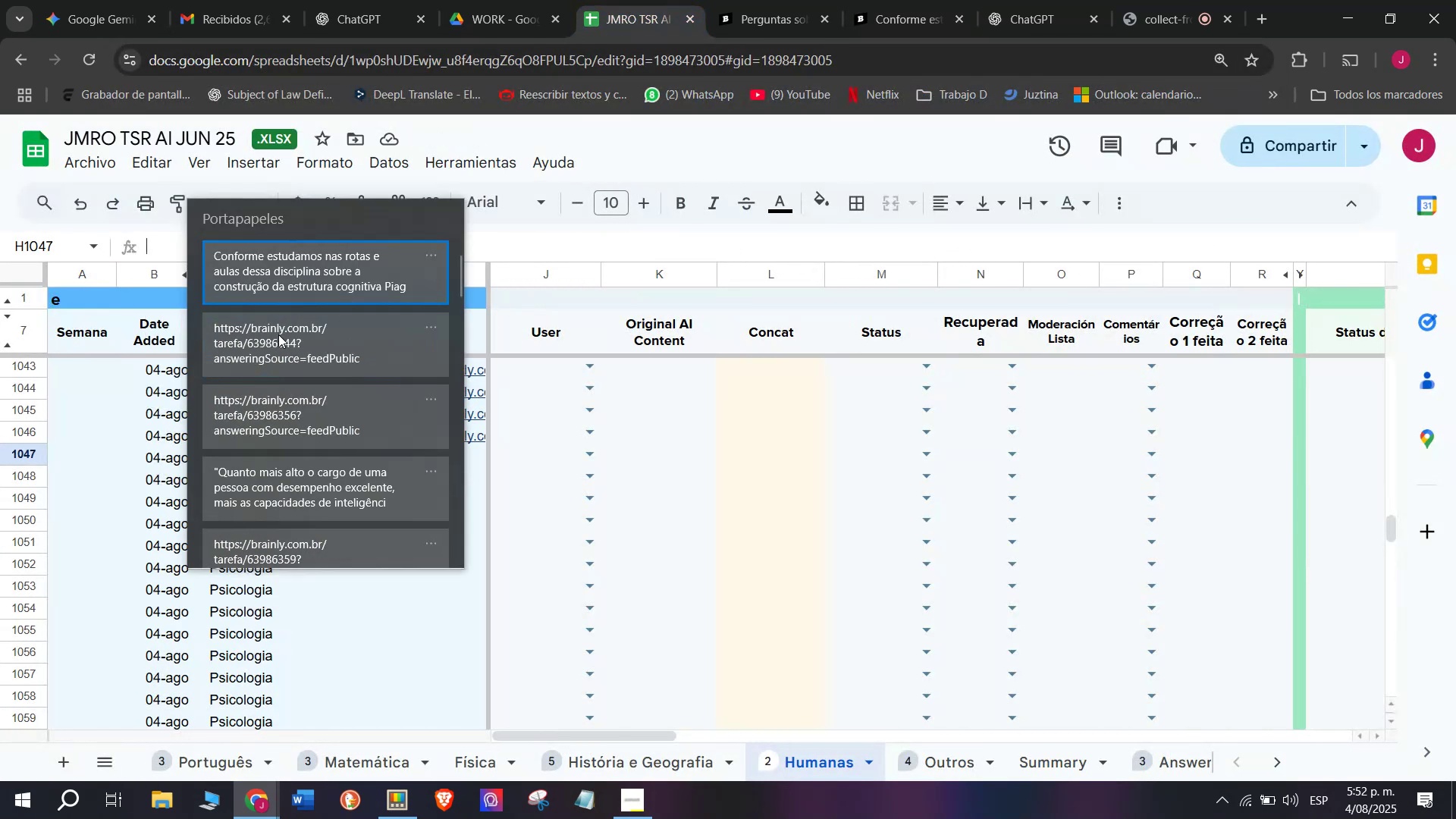 
key(Control+V)
 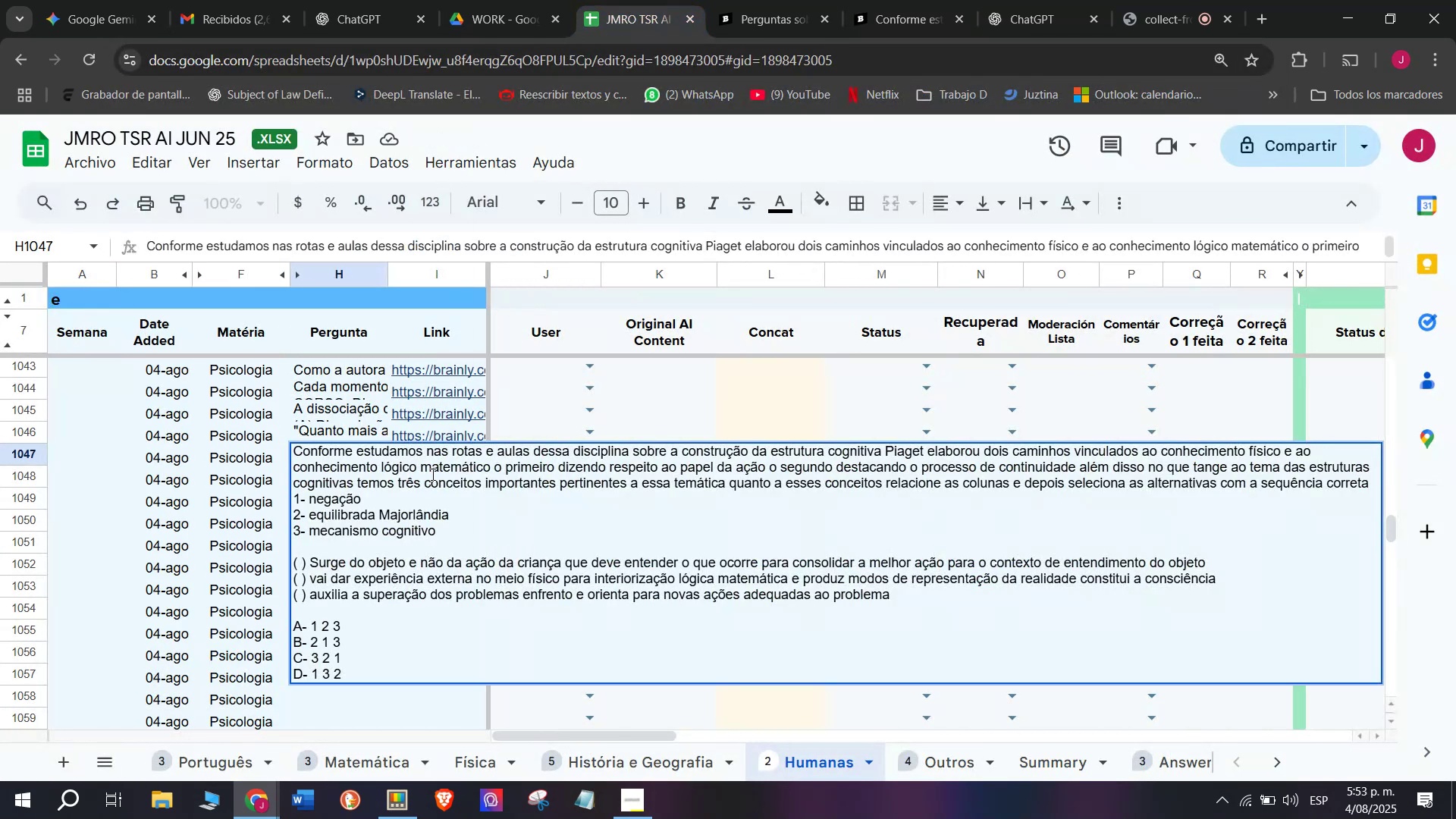 
key(Enter)
 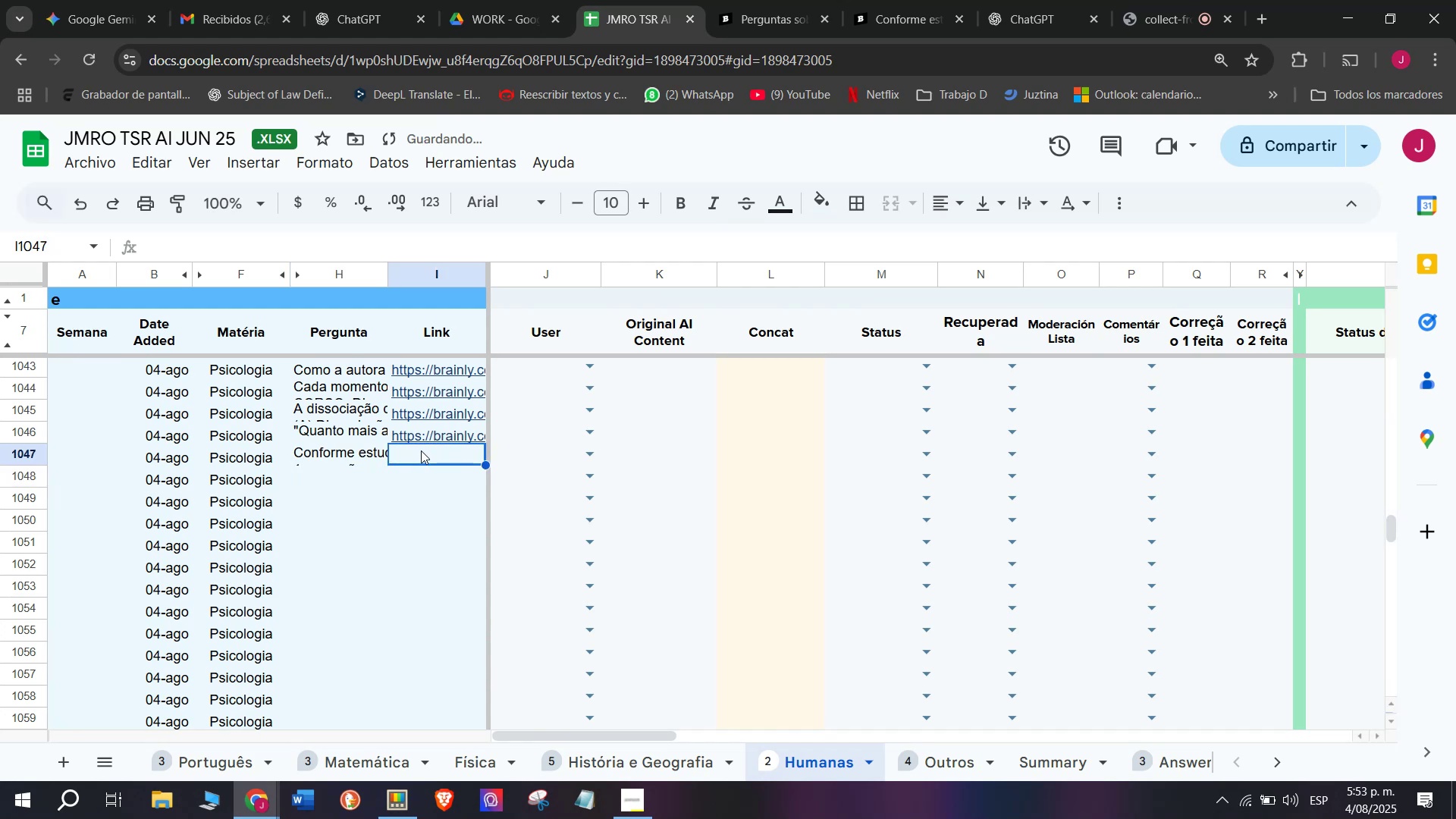 
key(C)
 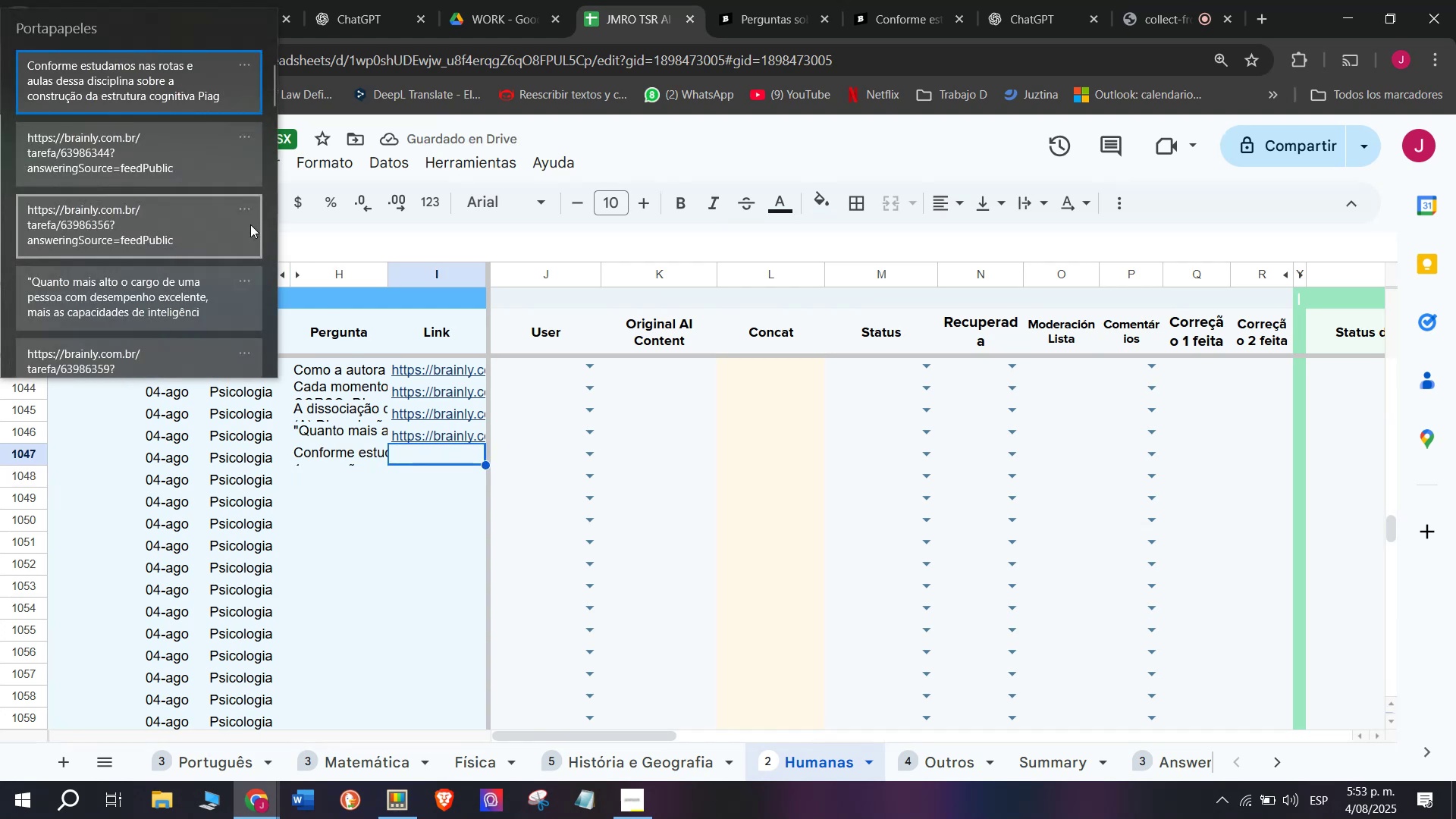 
key(Meta+MetaLeft)
 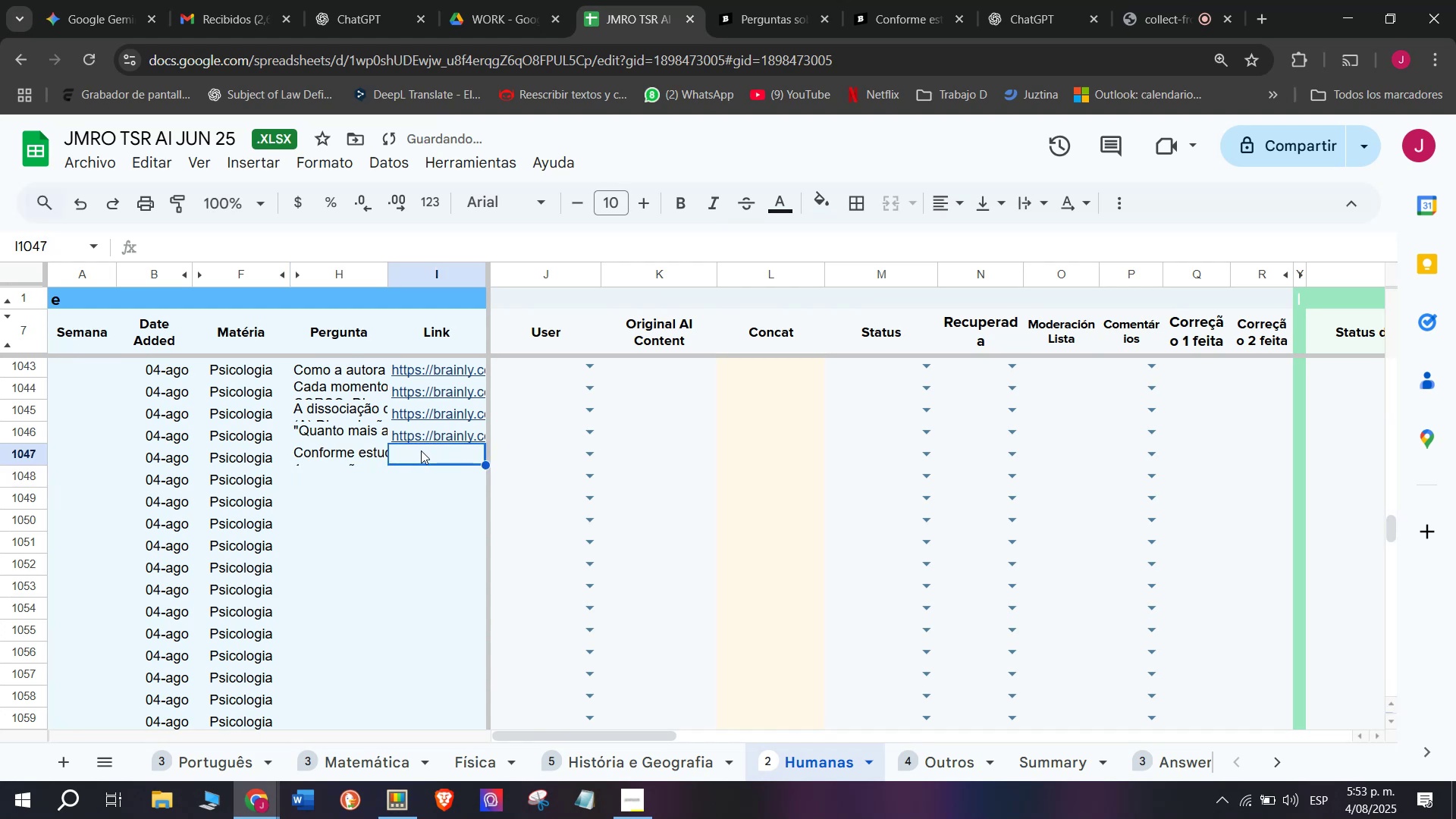 
key(Meta+V)
 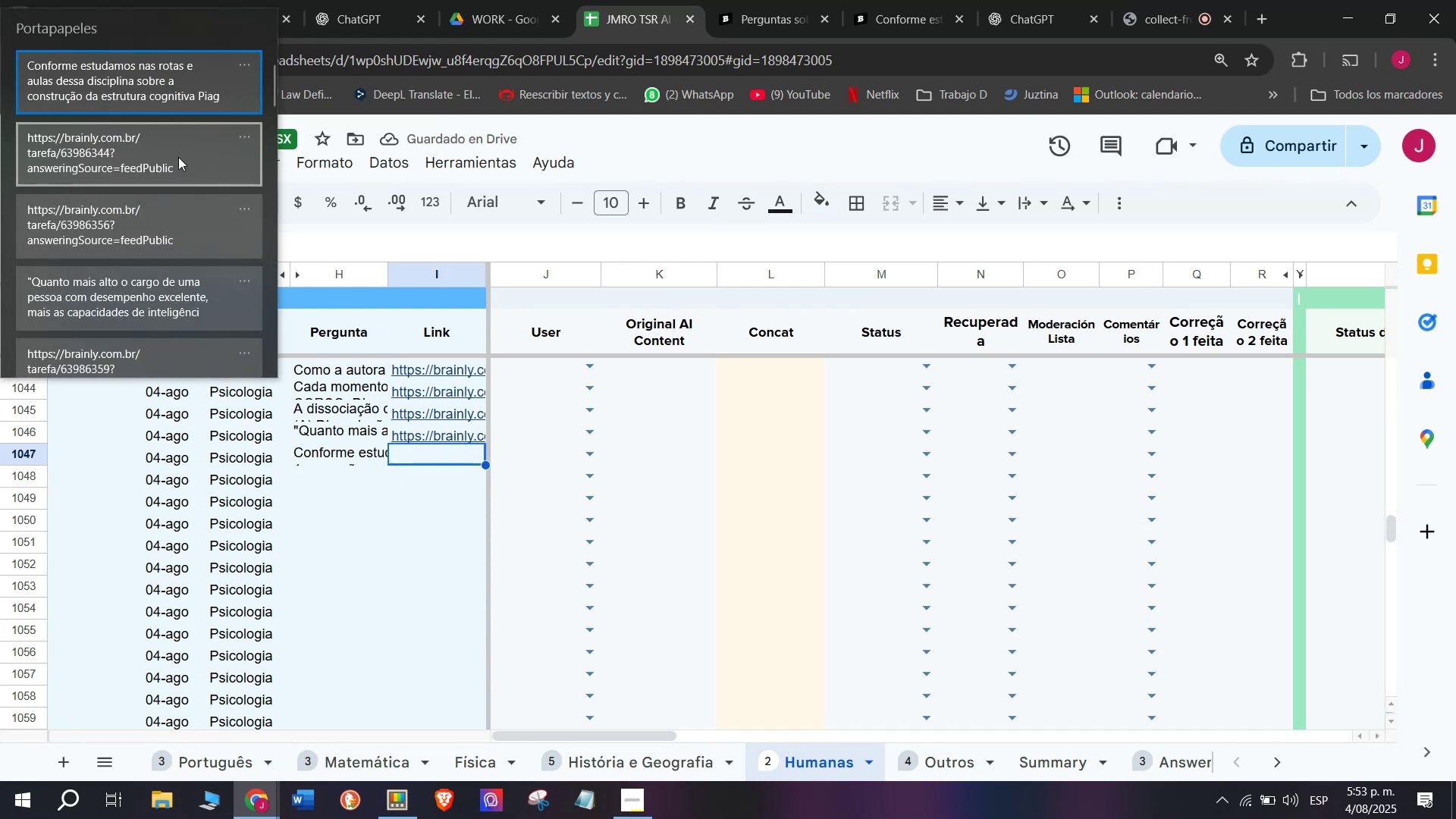 
left_click([178, 157])
 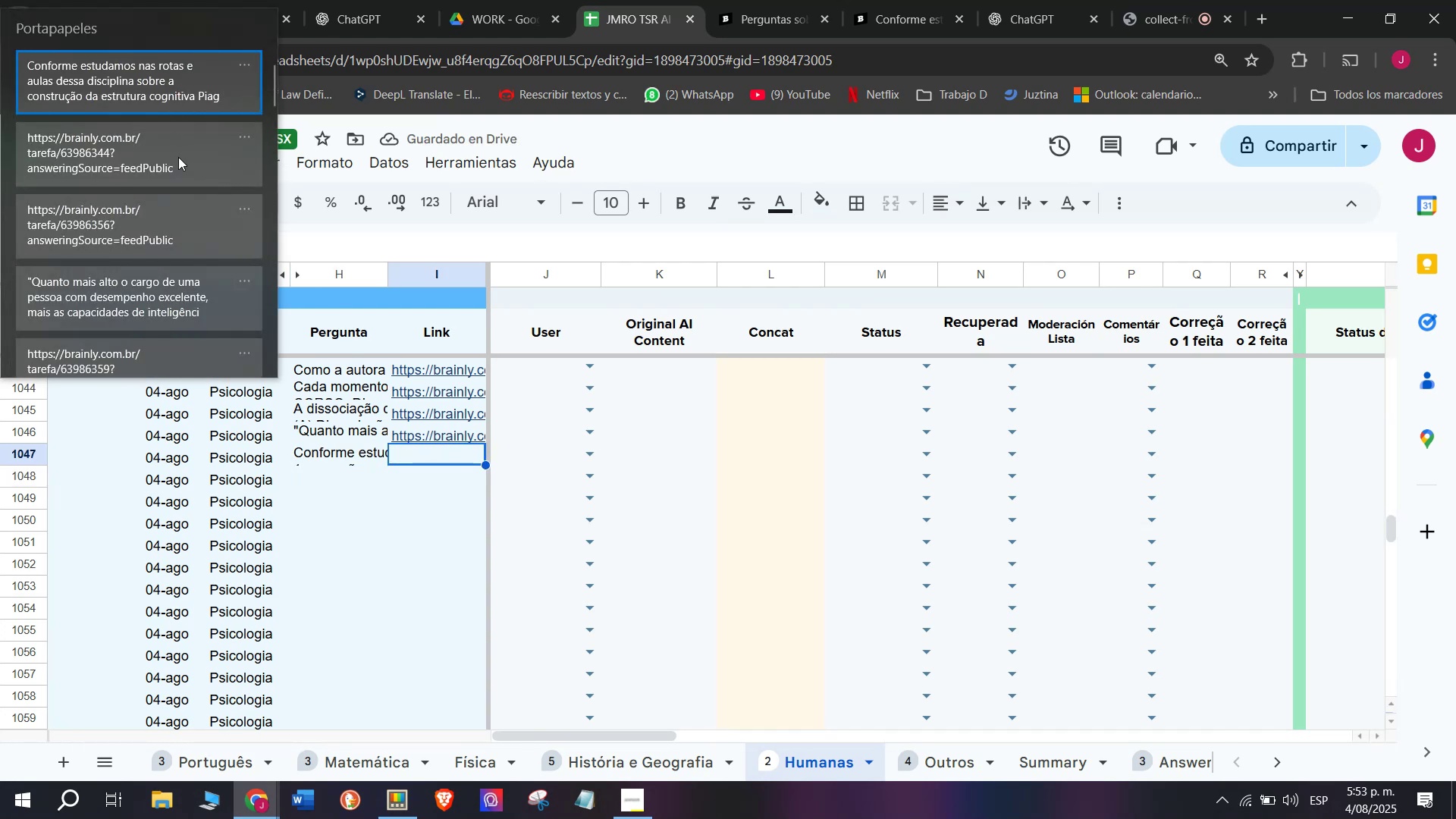 
key(Control+ControlLeft)
 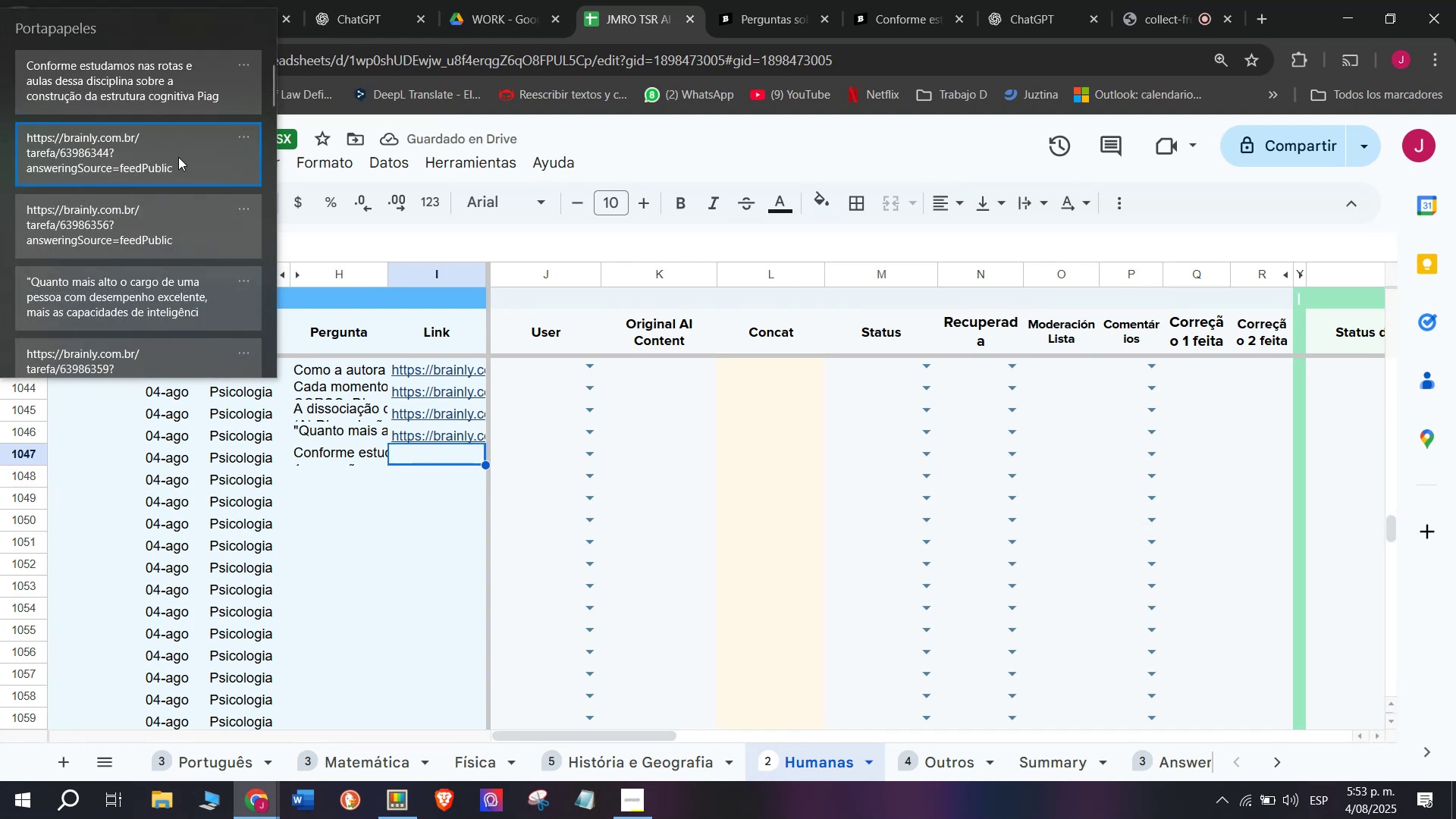 
key(Control+V)
 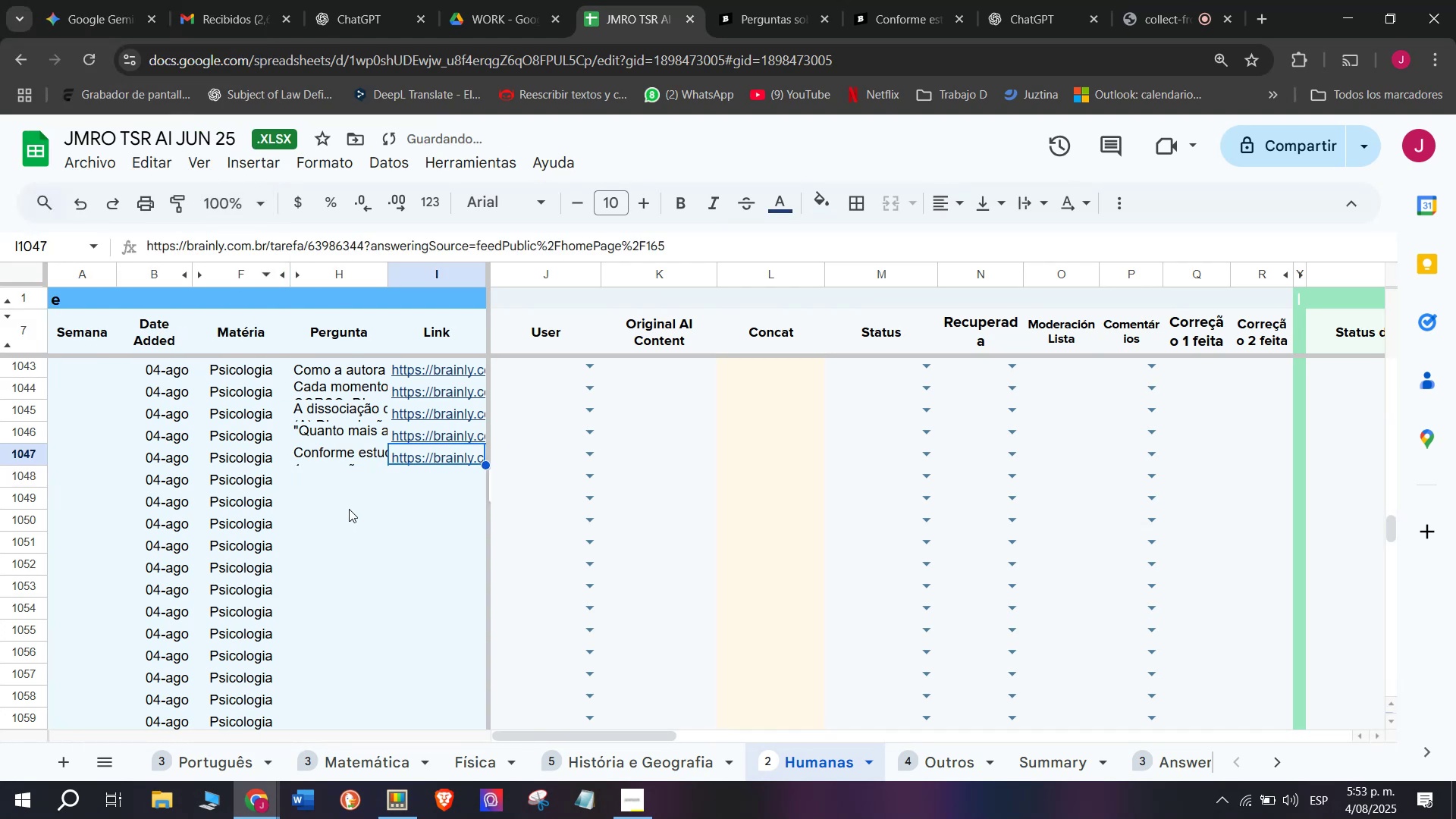 
left_click([340, 475])
 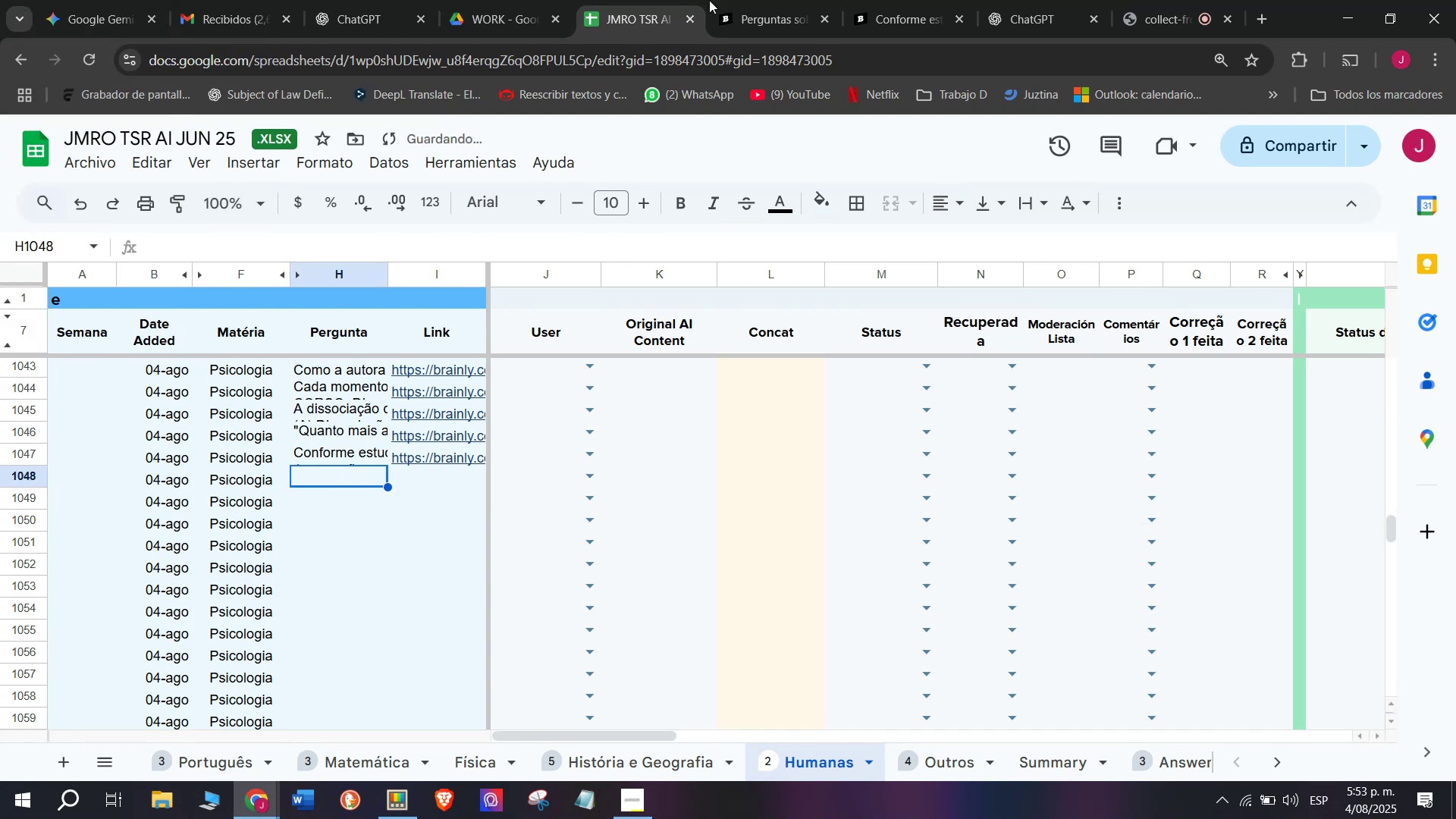 
left_click([767, 0])
 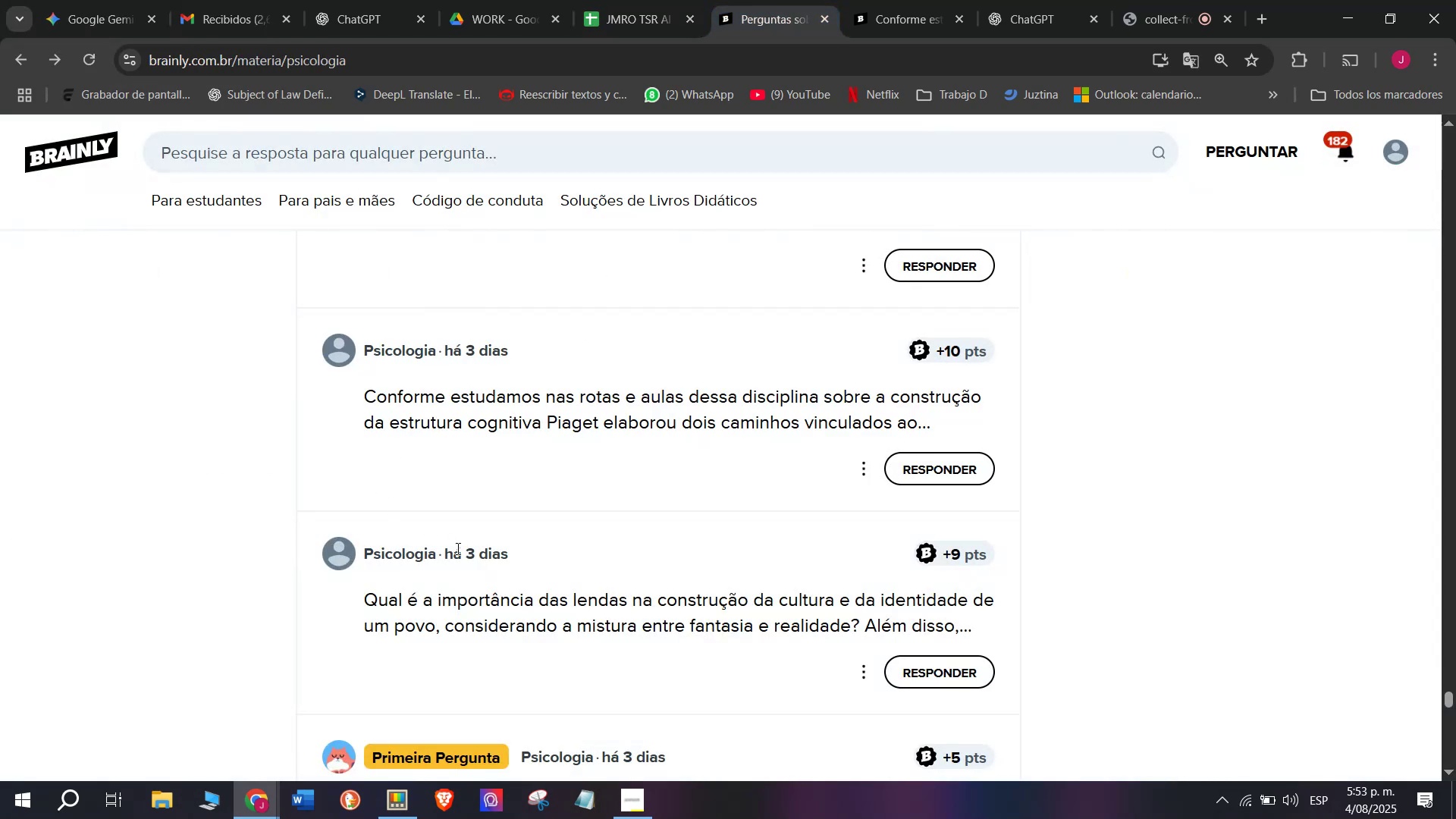 
right_click([475, 604])
 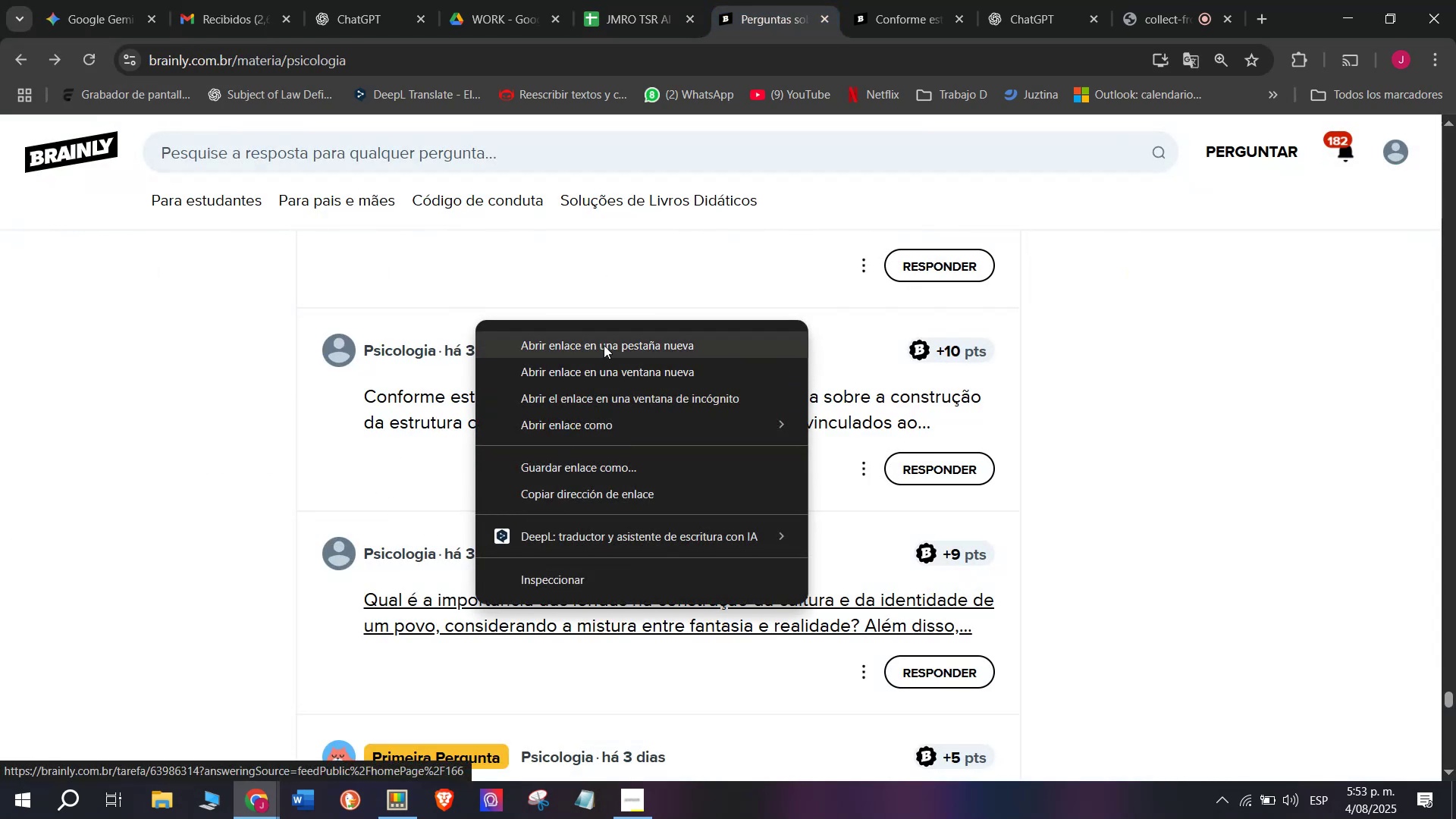 
left_click([605, 343])
 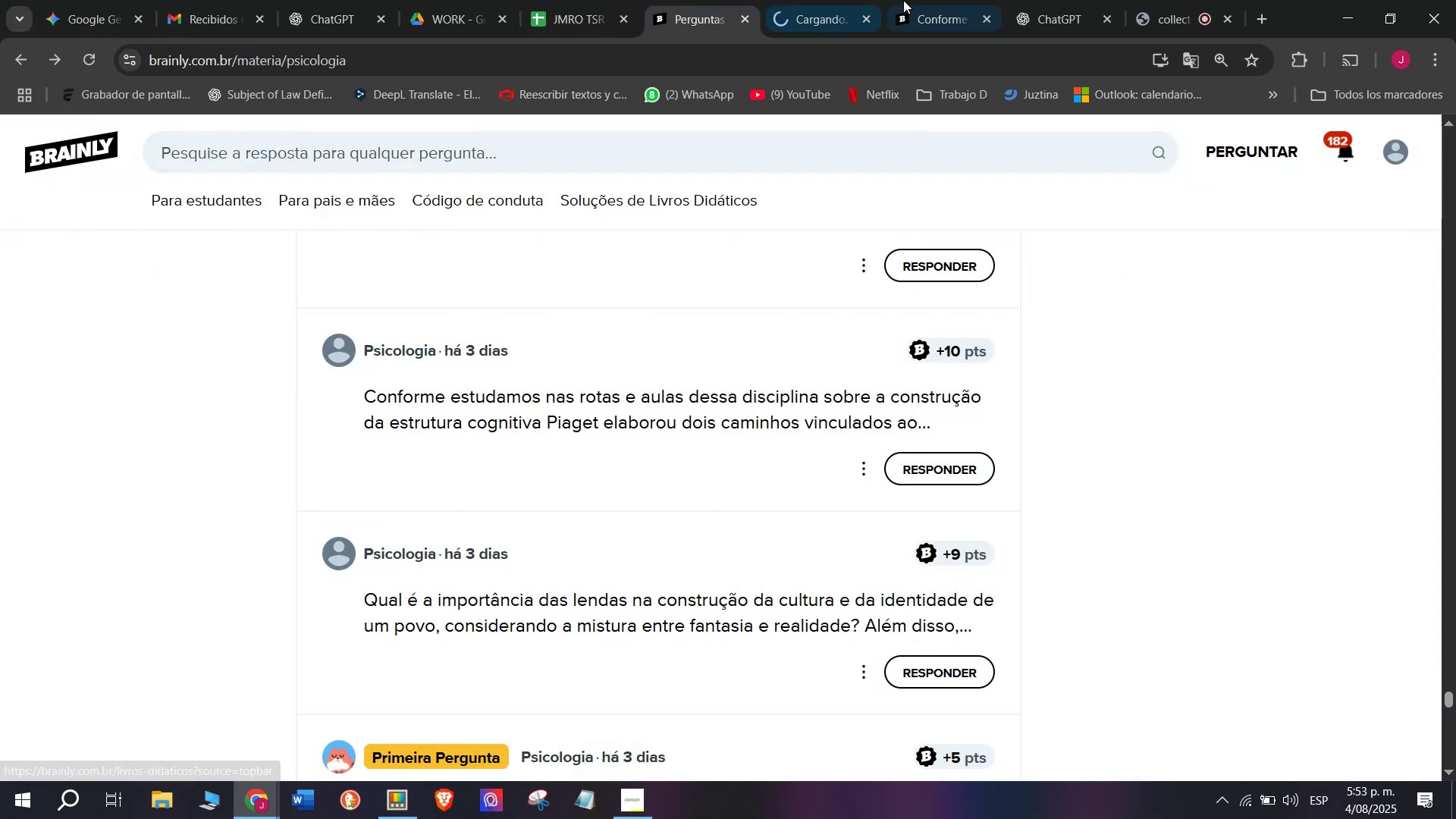 
left_click([934, 0])
 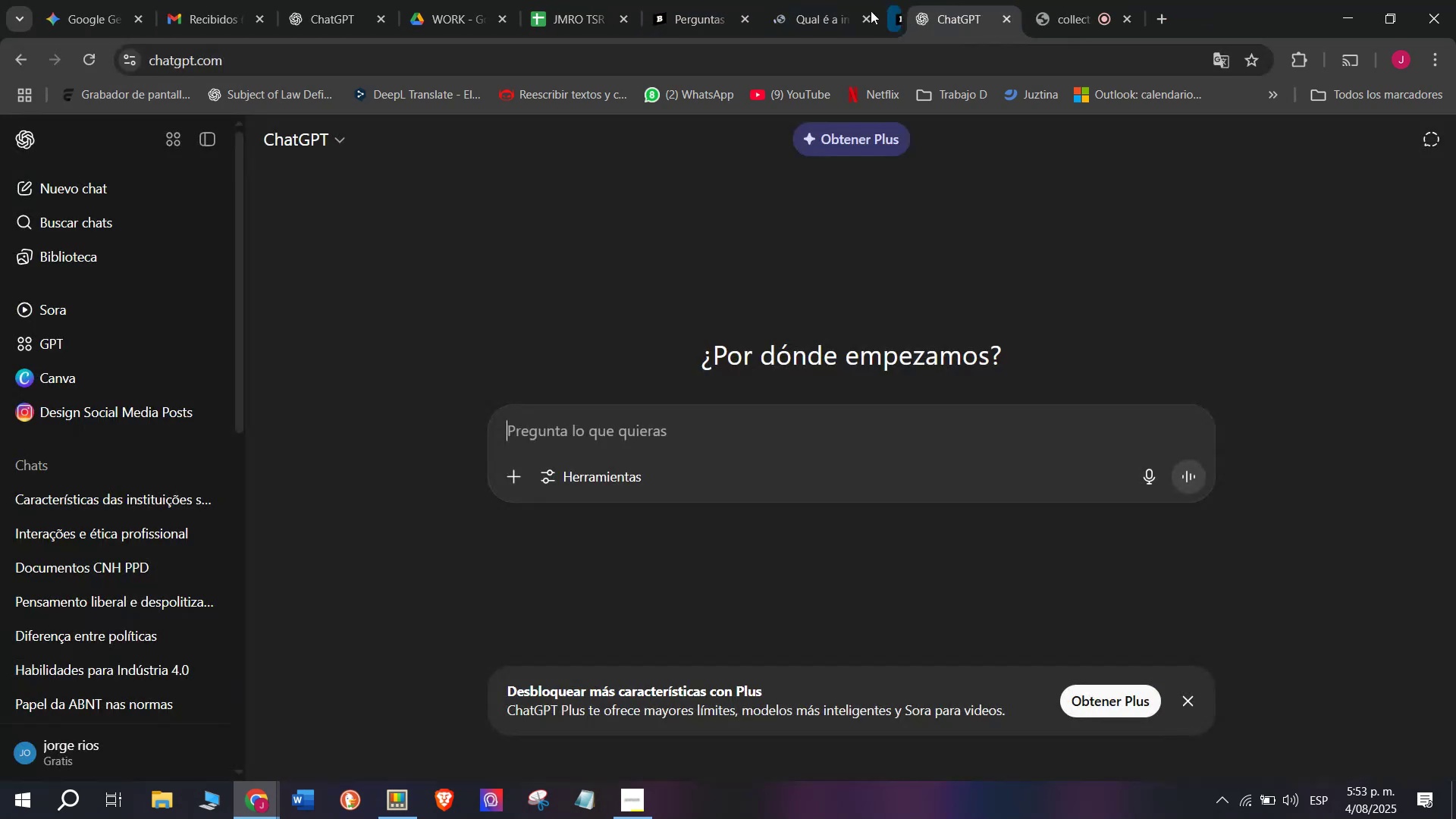 
double_click([803, 0])
 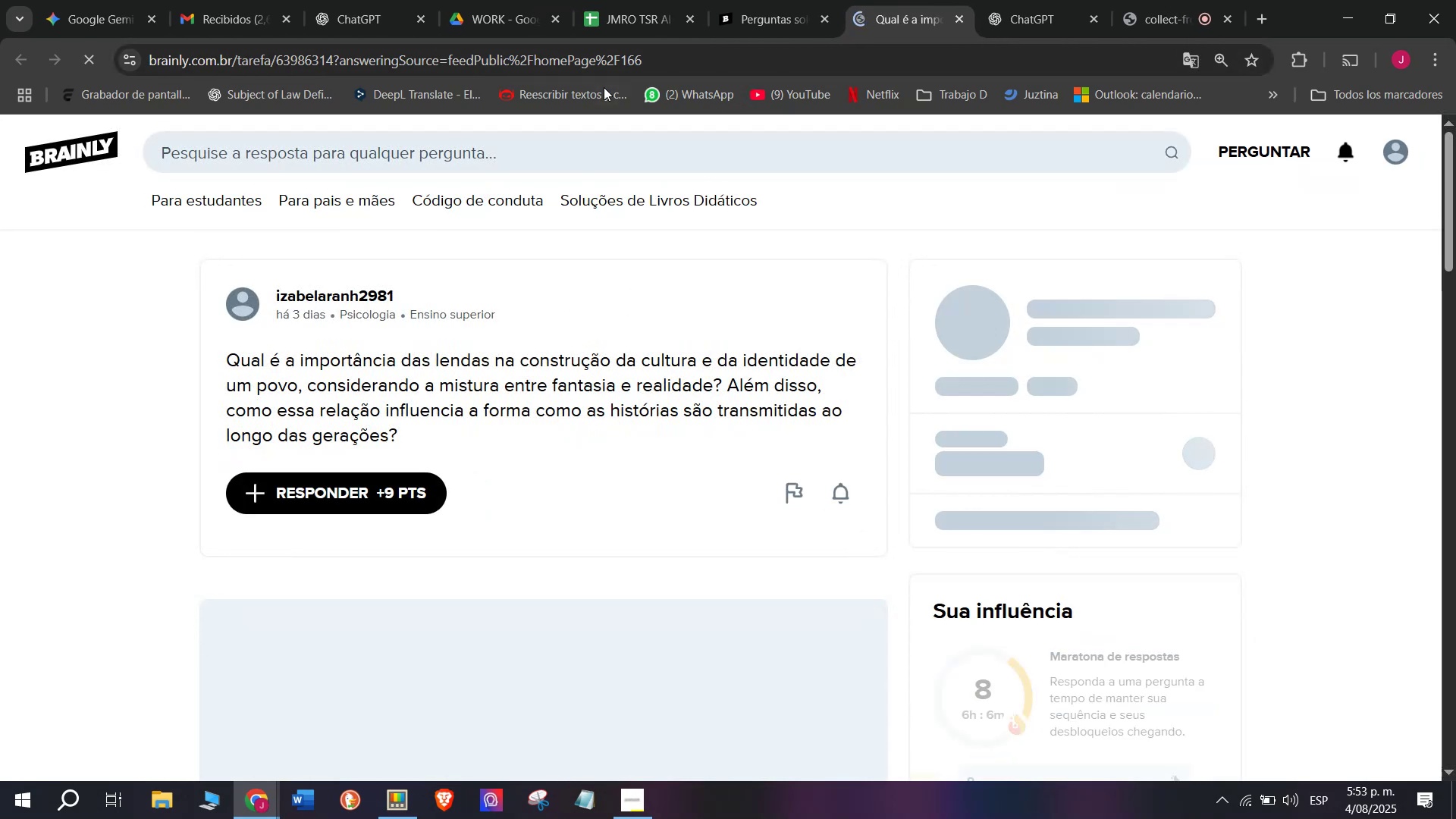 
double_click([618, 55])
 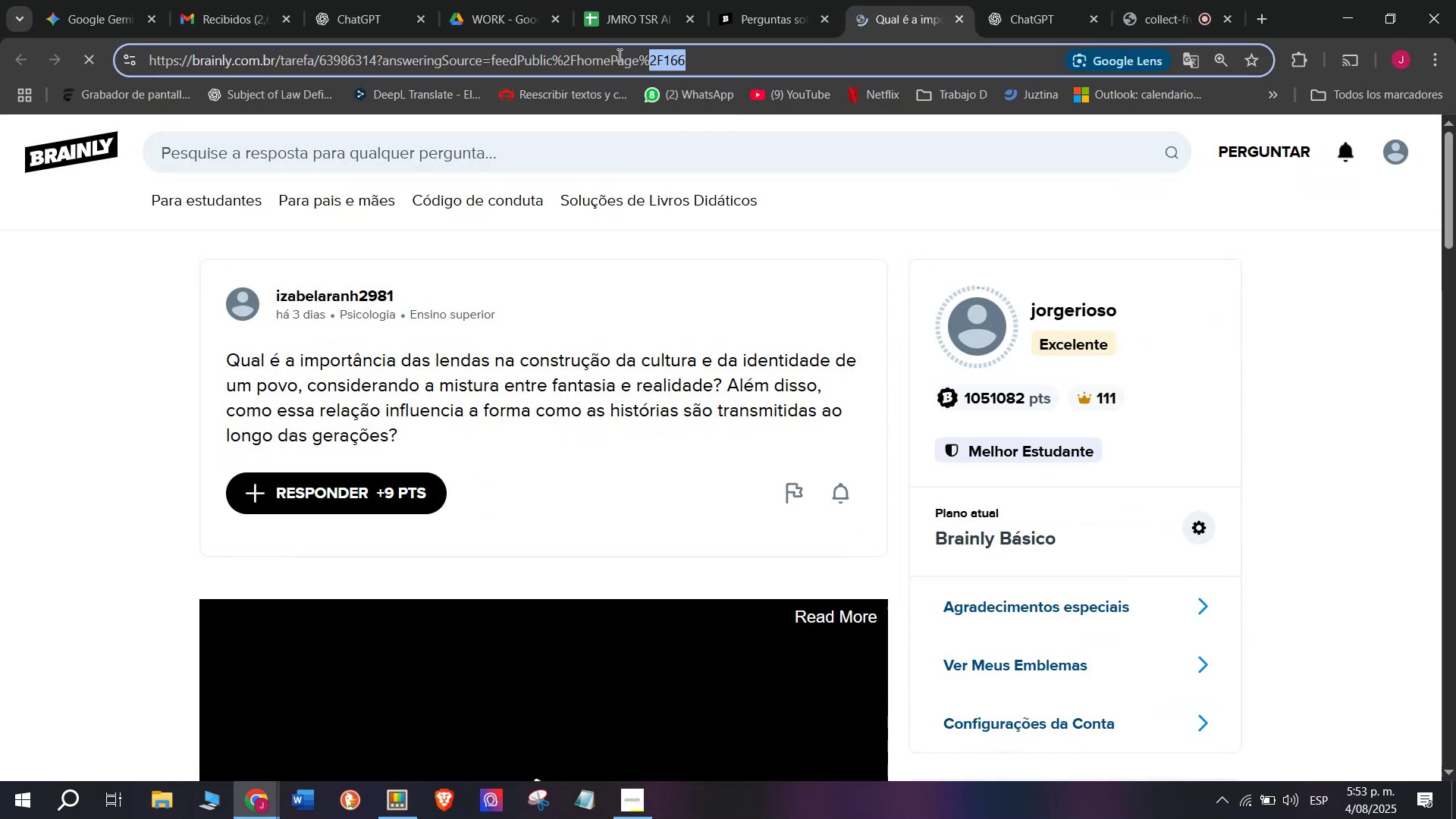 
triple_click([618, 55])
 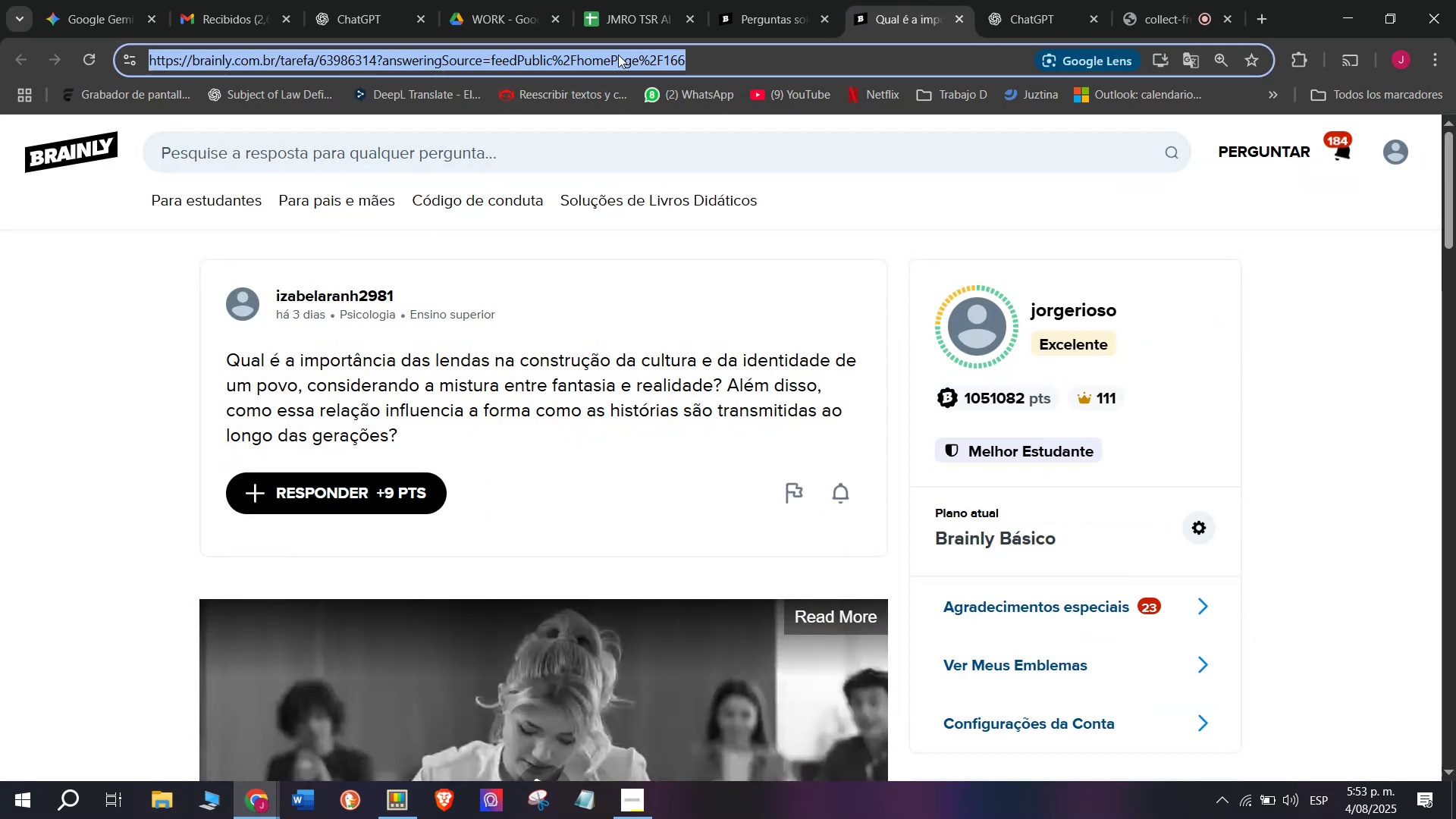 
key(Control+ControlLeft)
 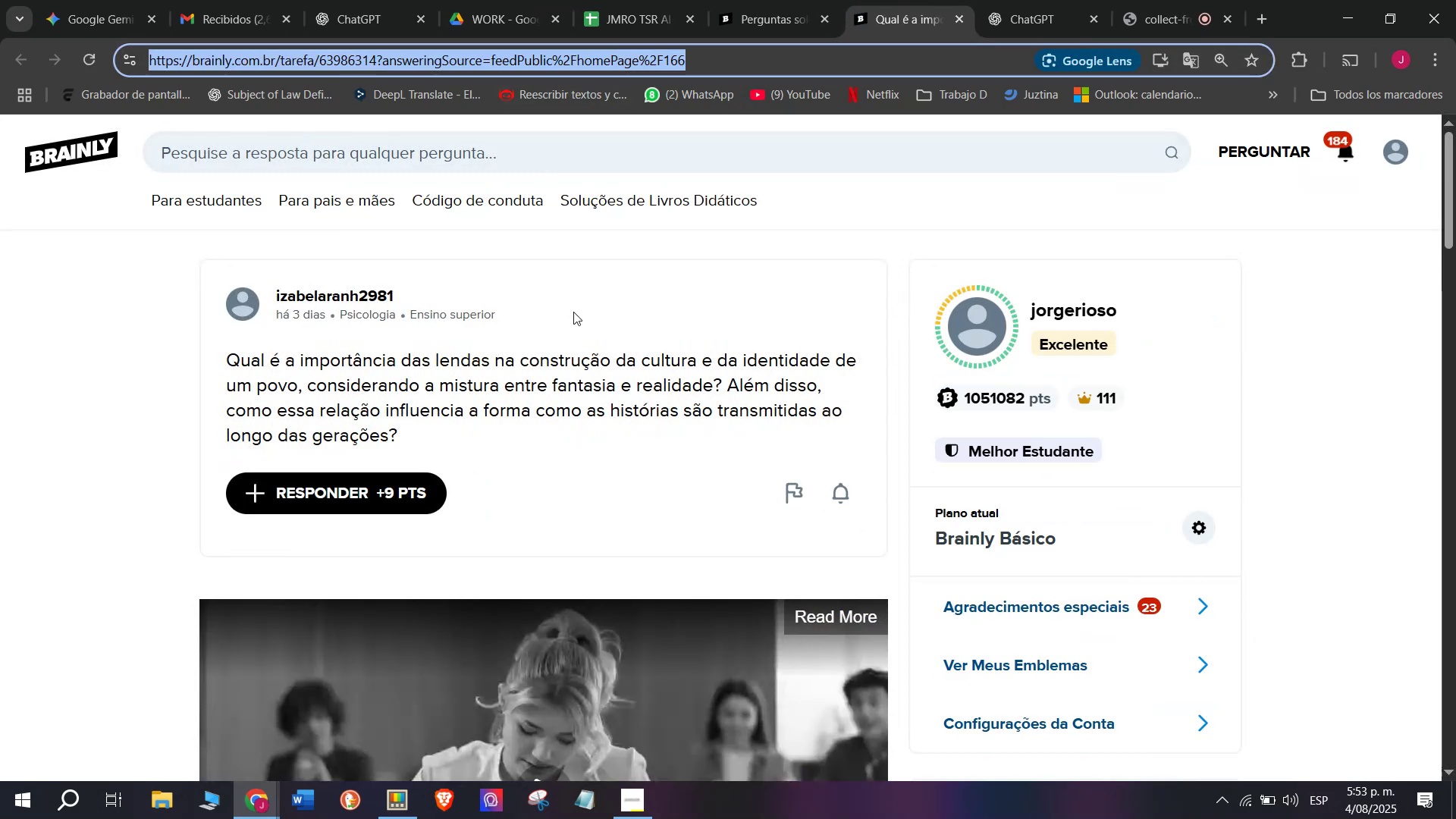 
key(Break)
 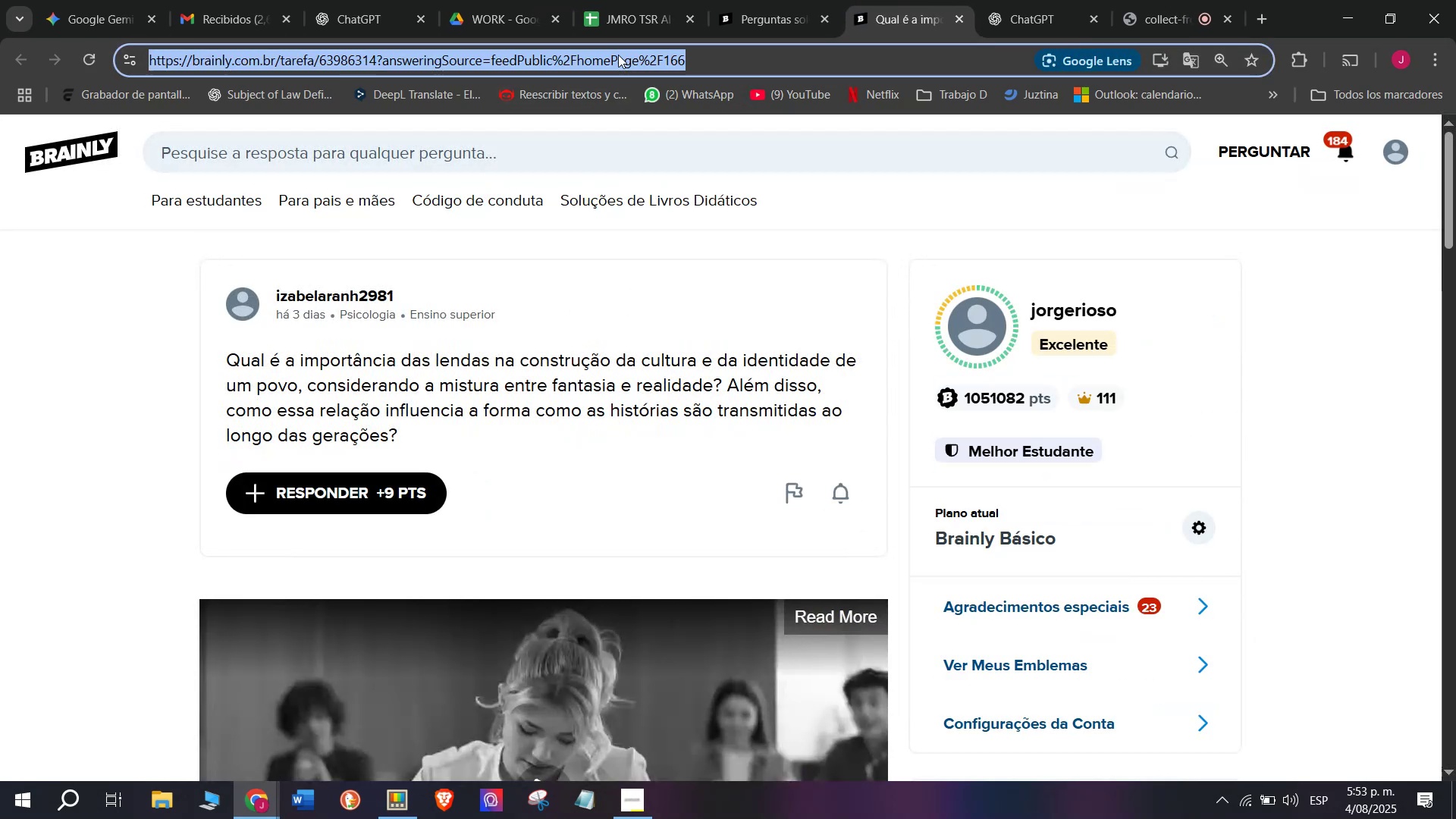 
key(Control+C)
 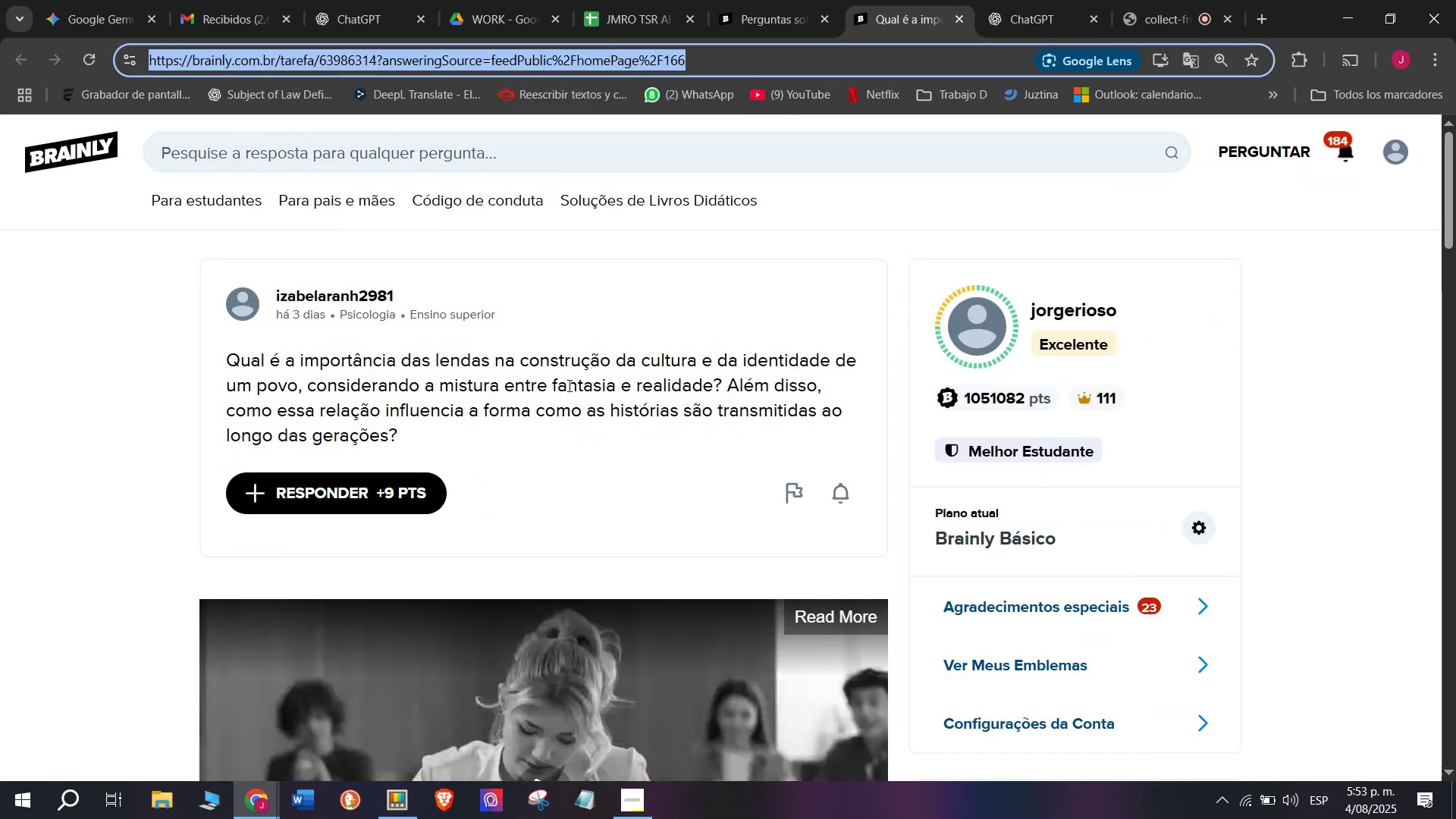 
double_click([568, 385])
 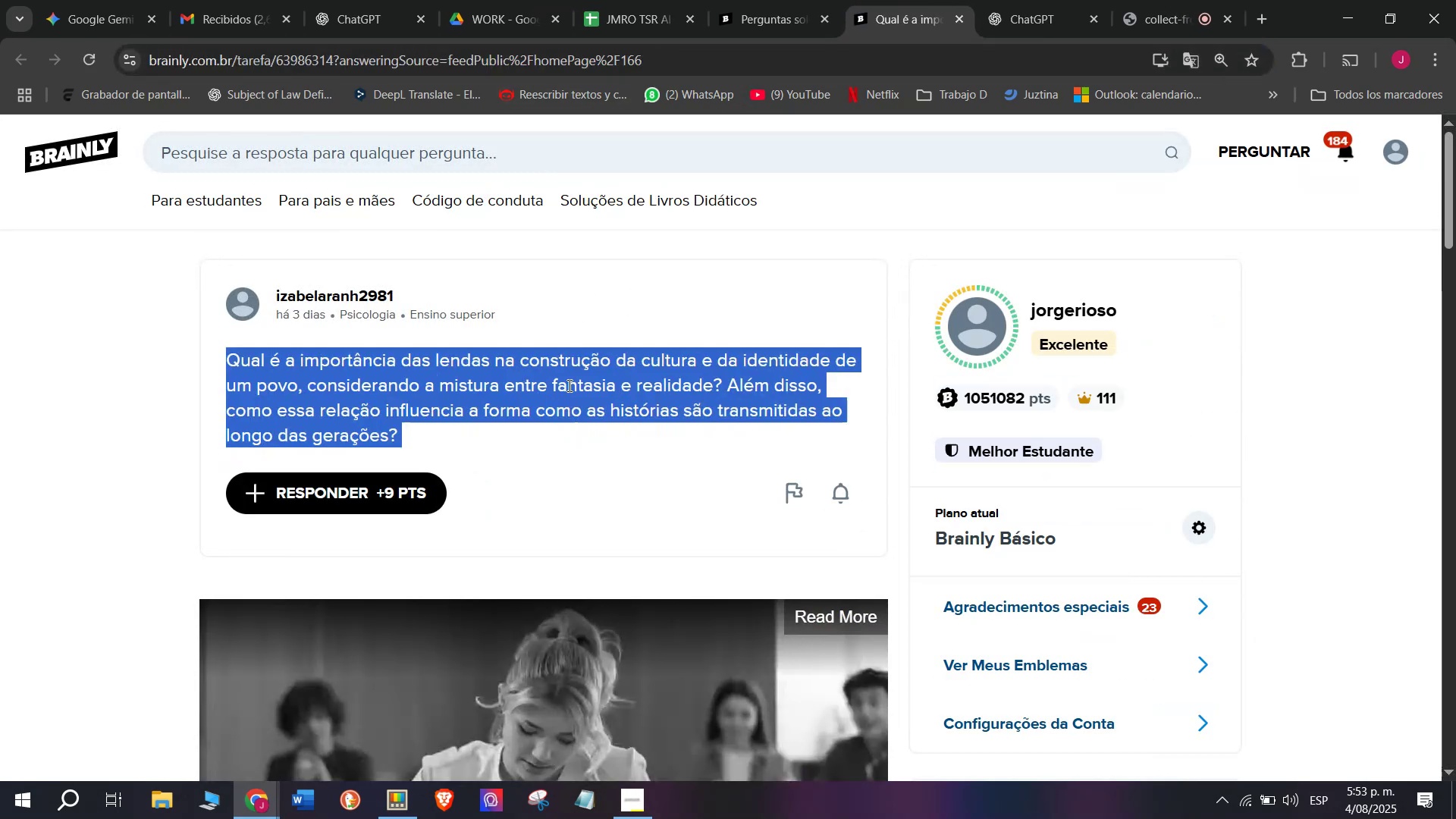 
triple_click([568, 385])
 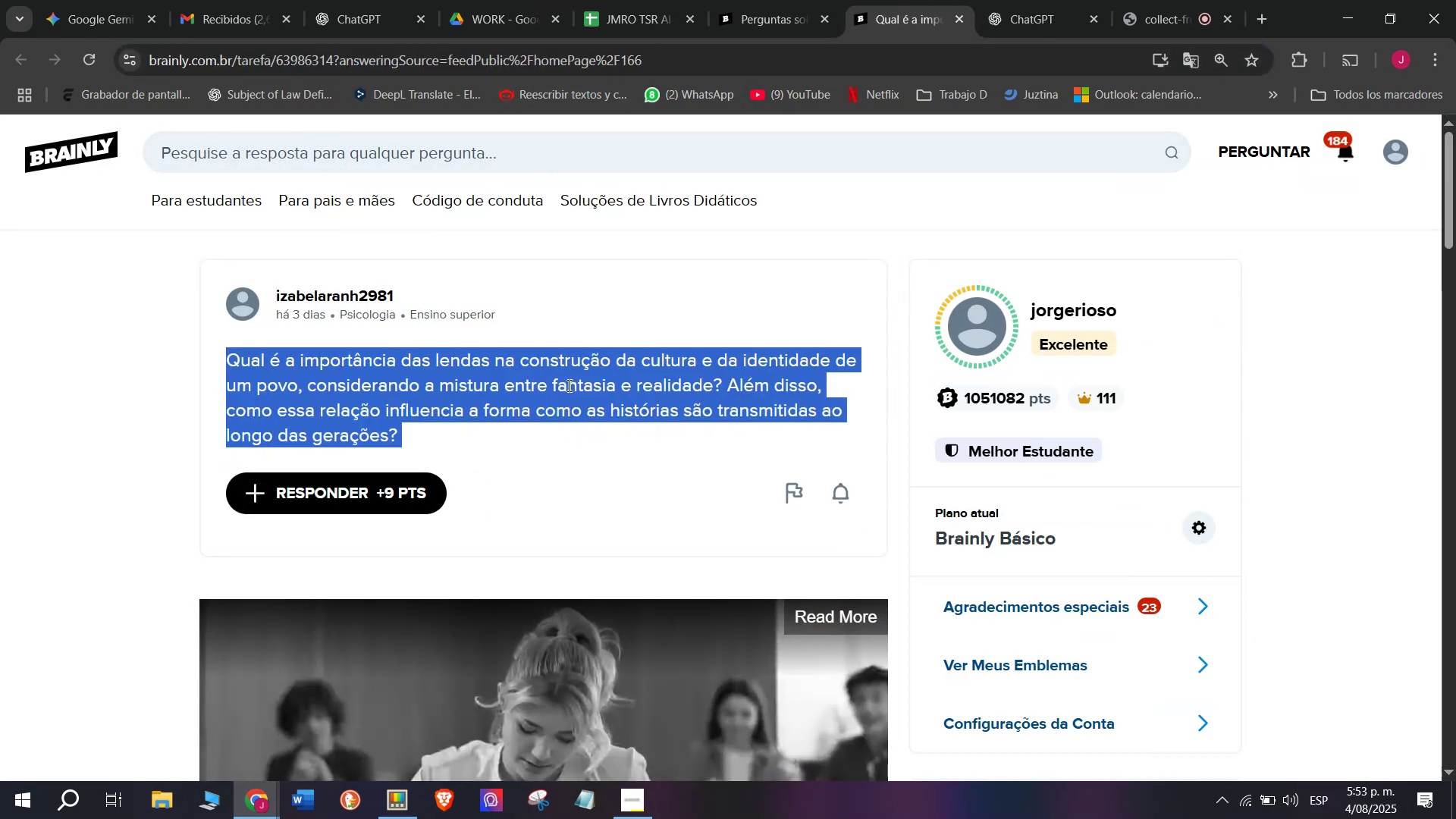 
key(Break)
 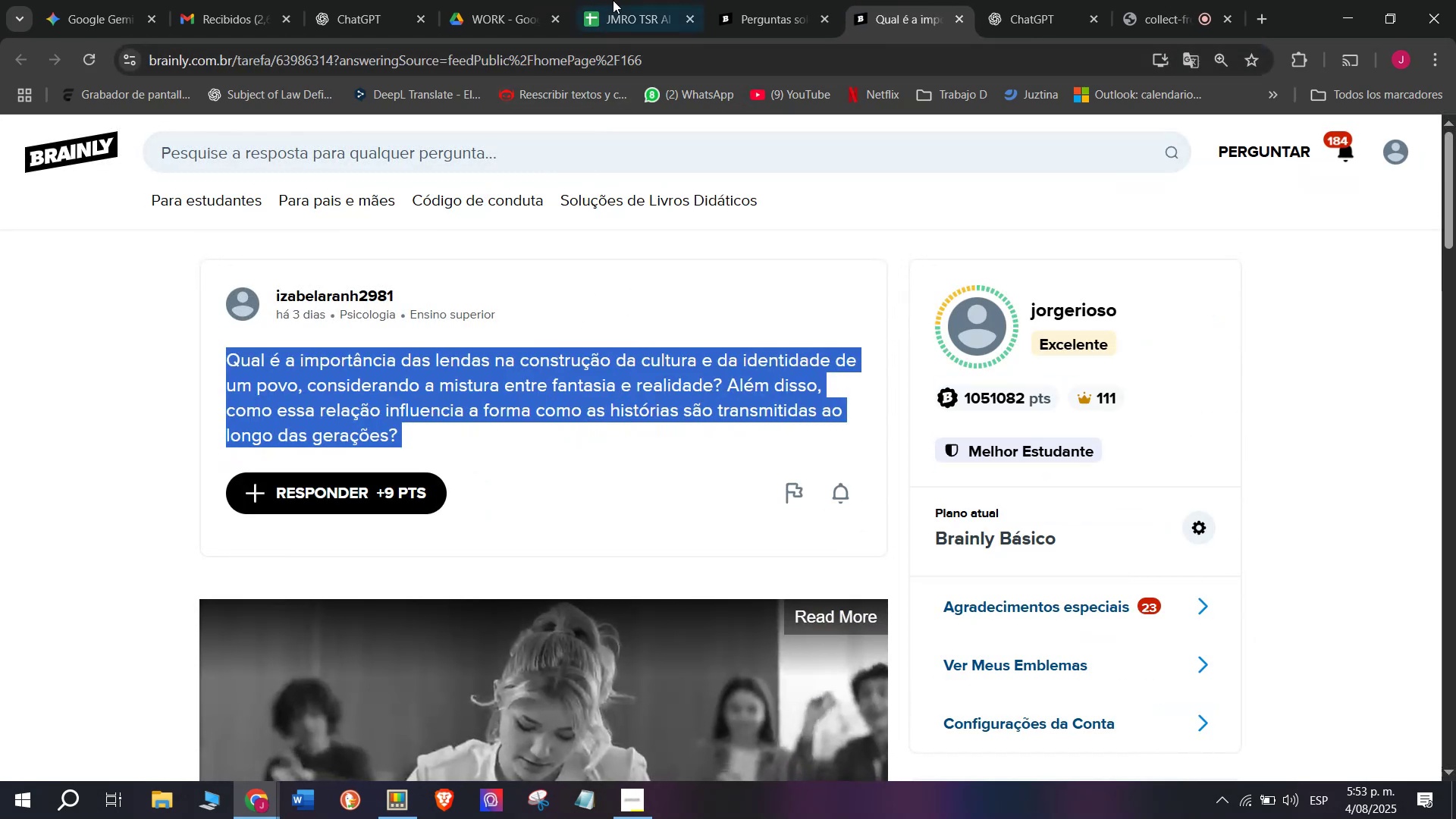 
key(Control+ControlLeft)
 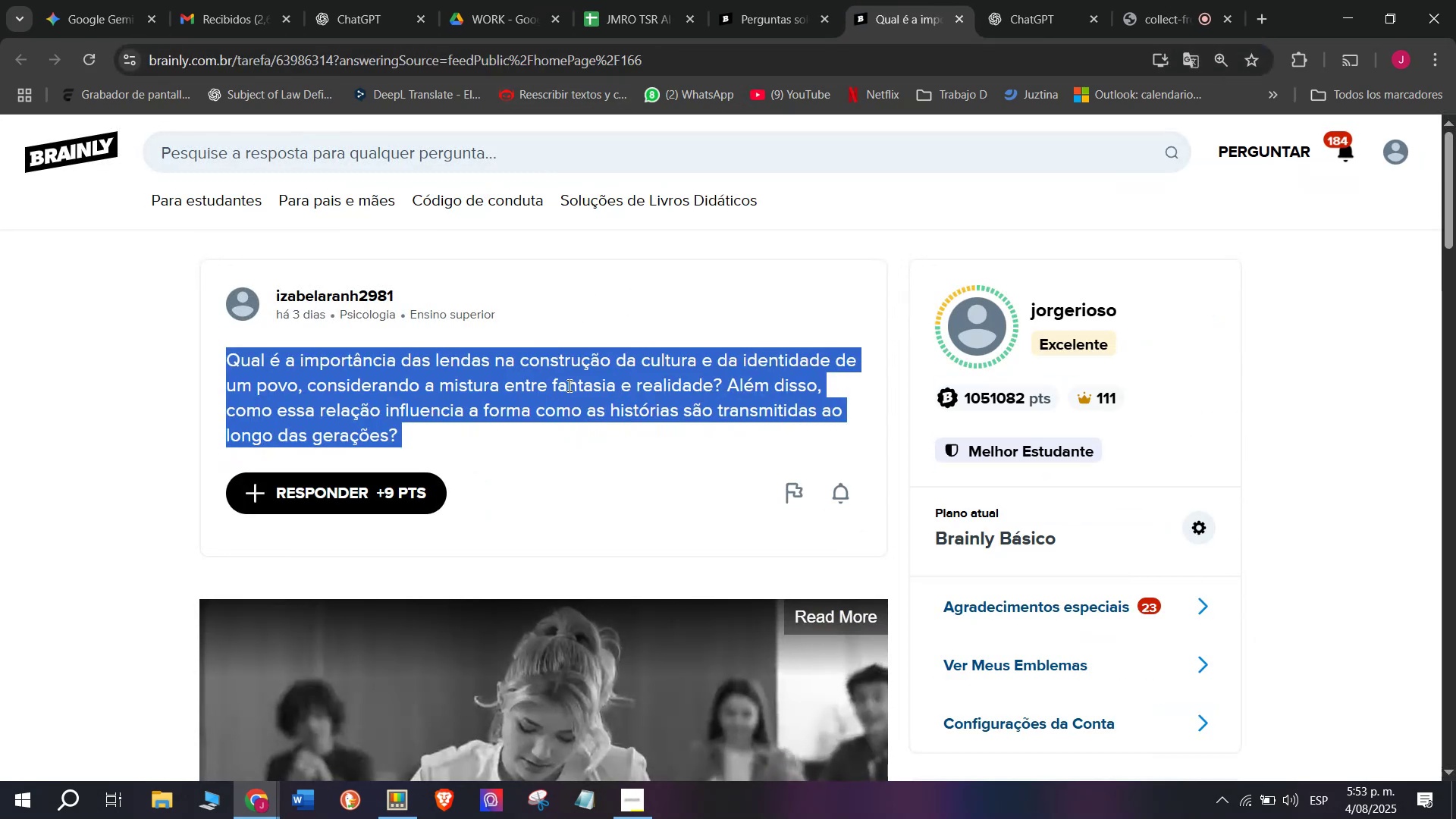 
key(Control+C)
 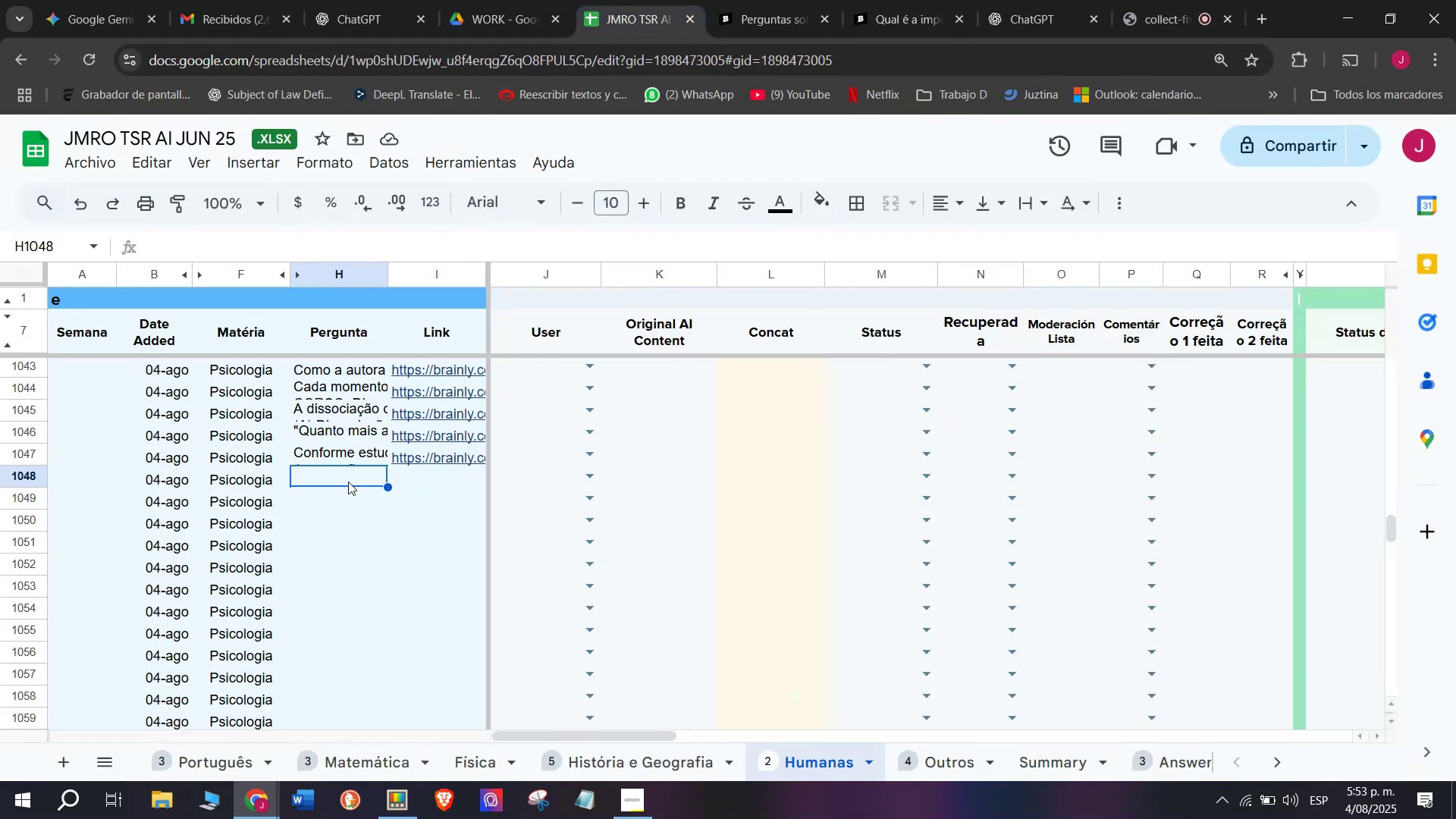 
double_click([348, 476])
 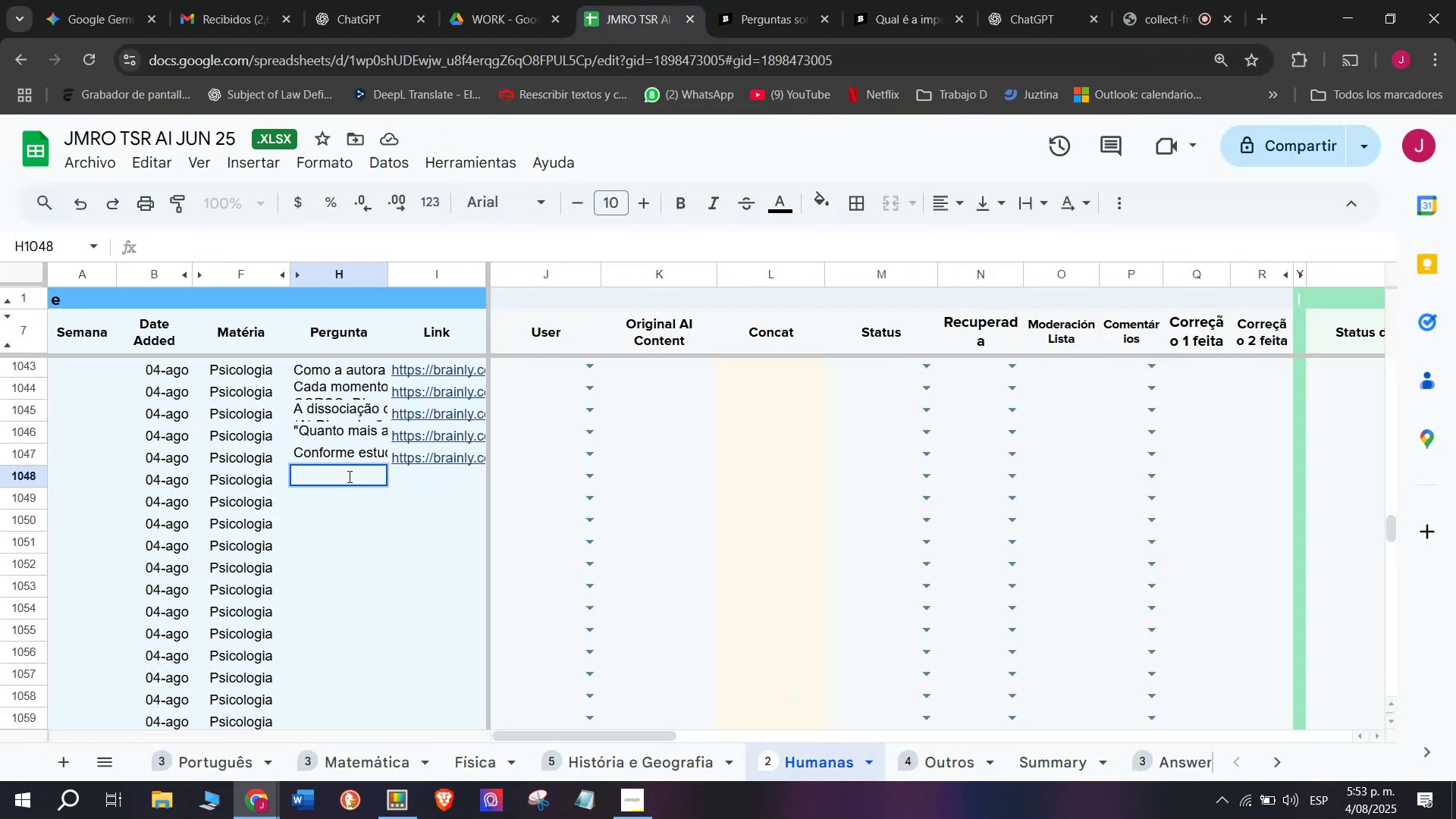 
triple_click([348, 476])
 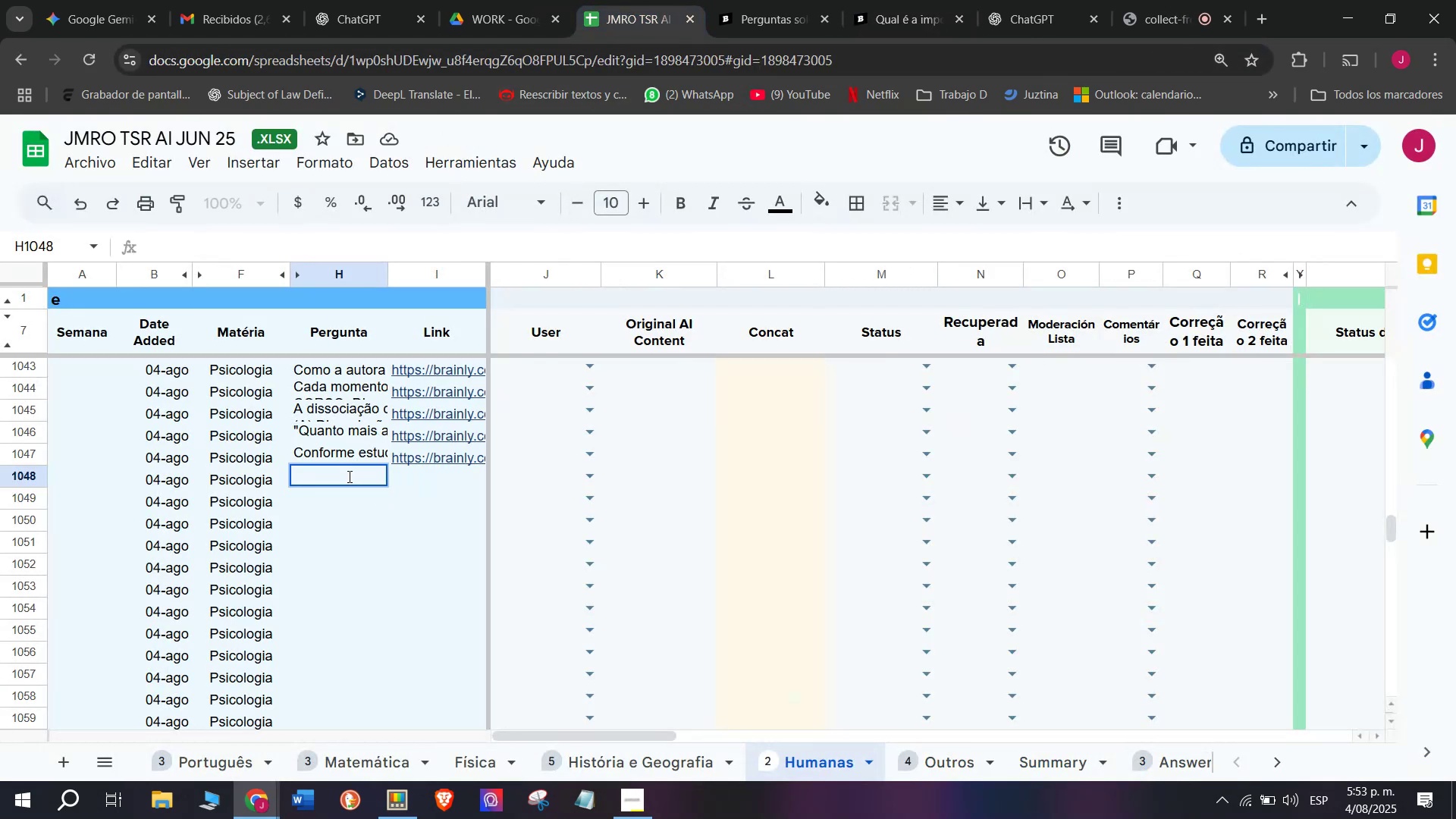 
key(Break)
 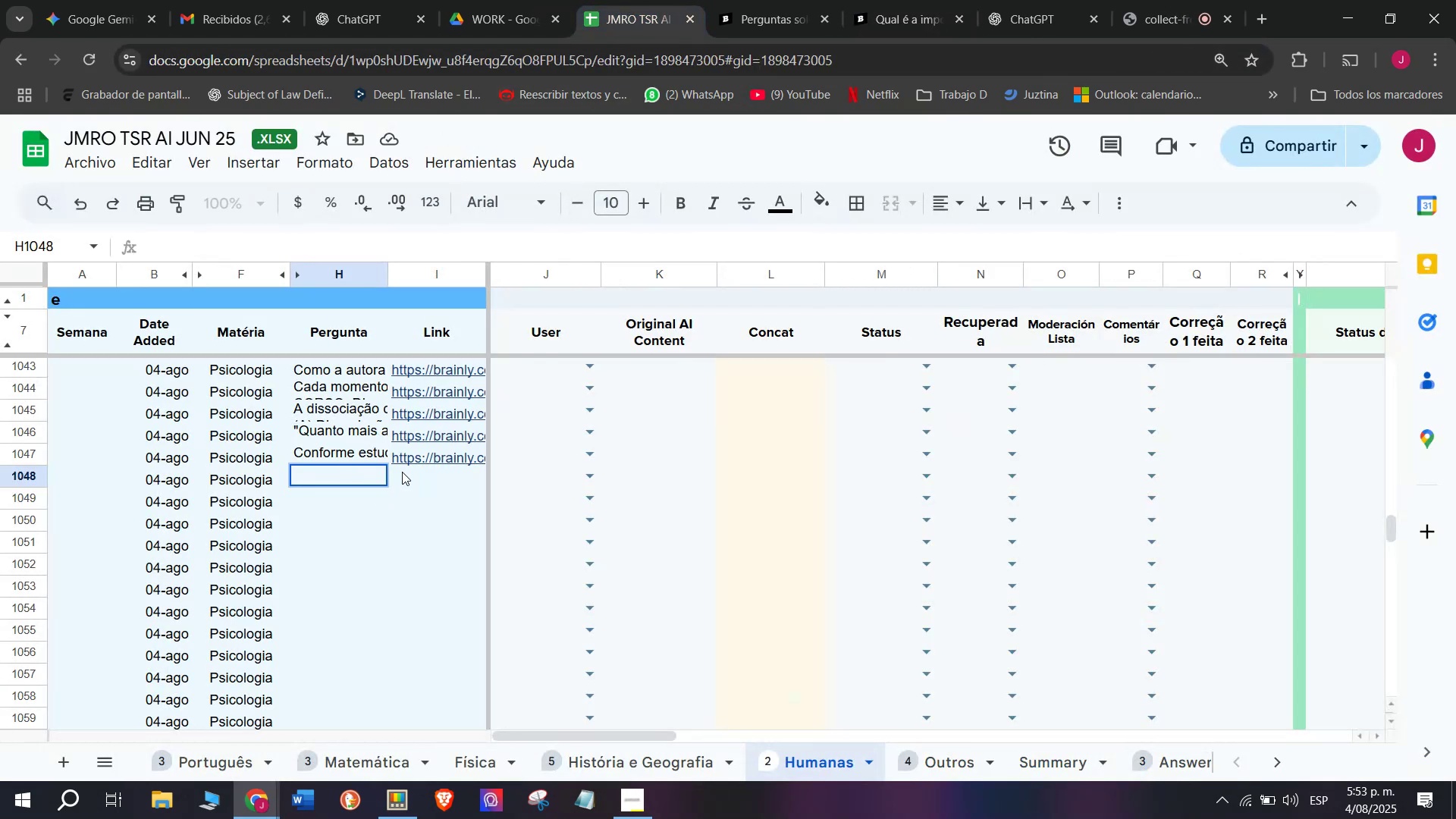 
key(Control+ControlLeft)
 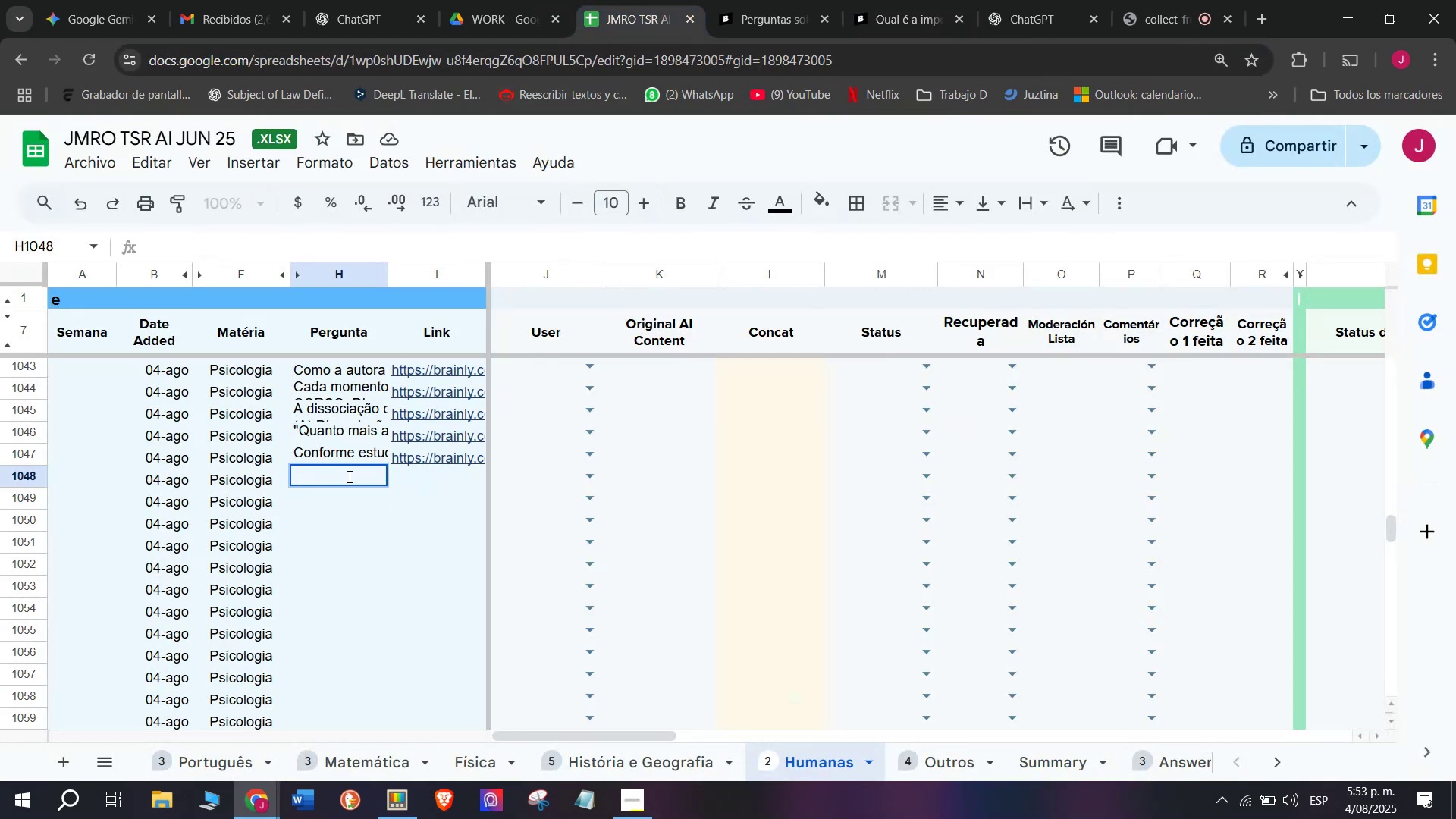 
key(Control+C)
 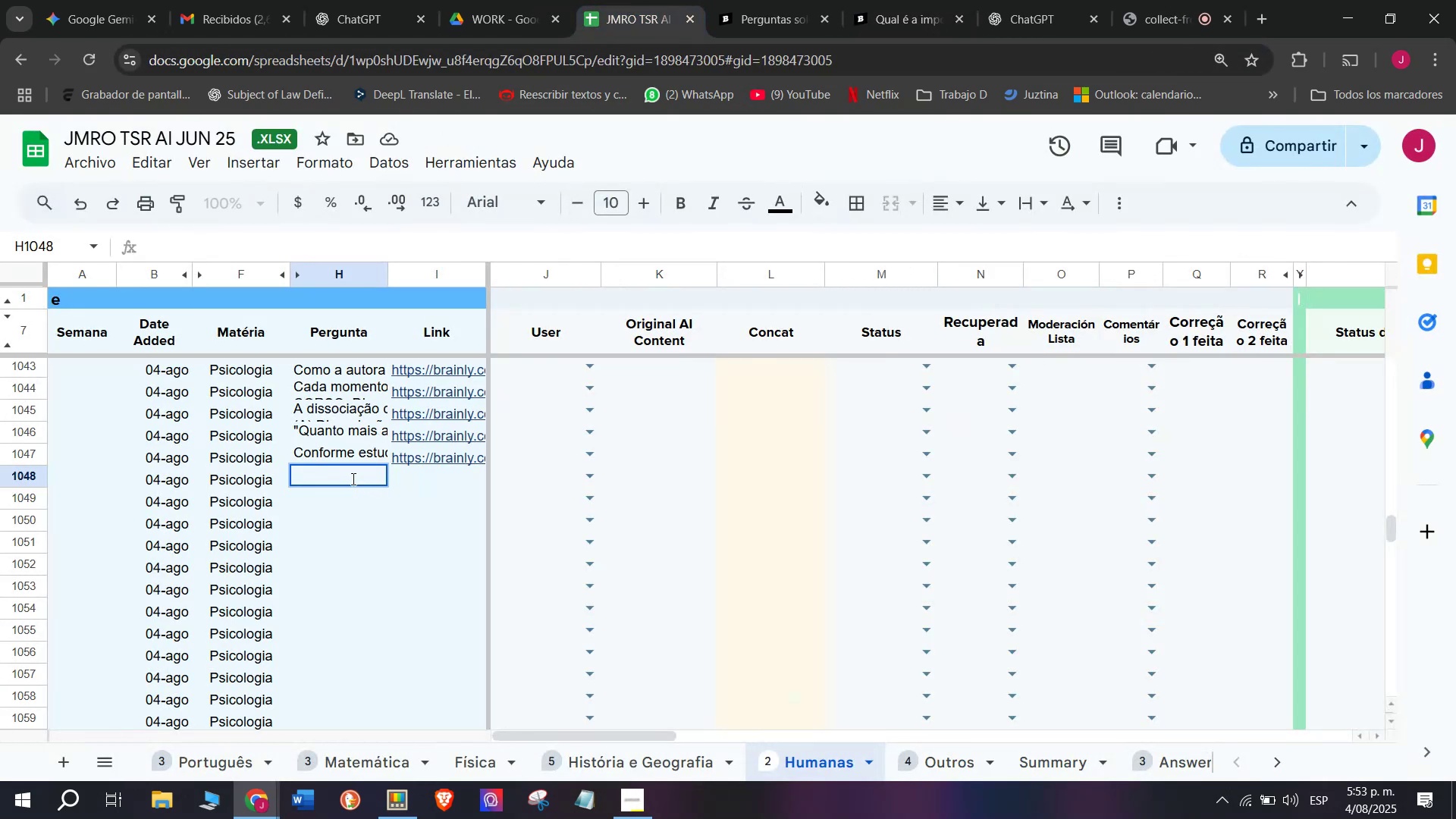 
double_click([352, 475])
 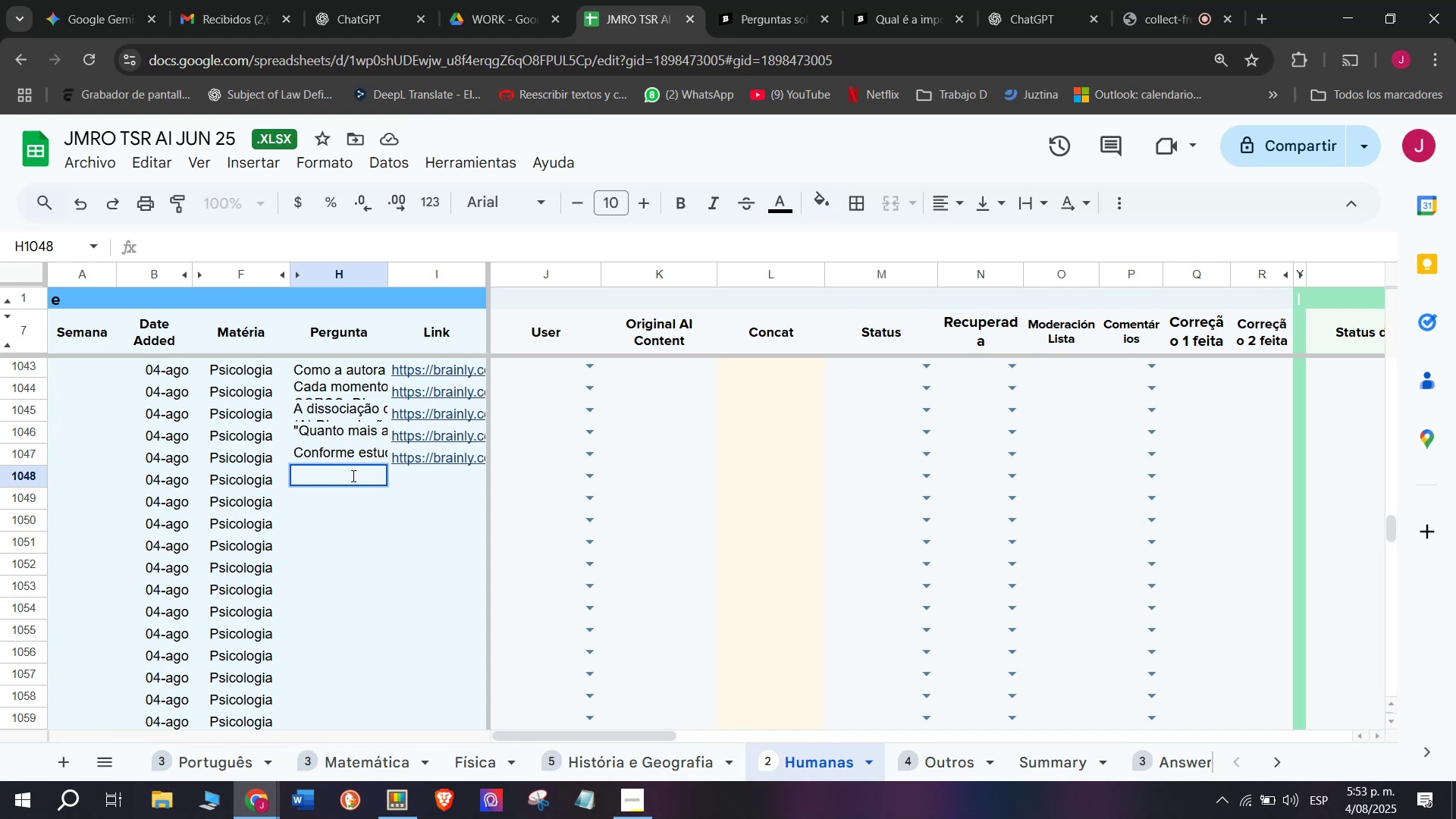 
key(Control+ControlLeft)
 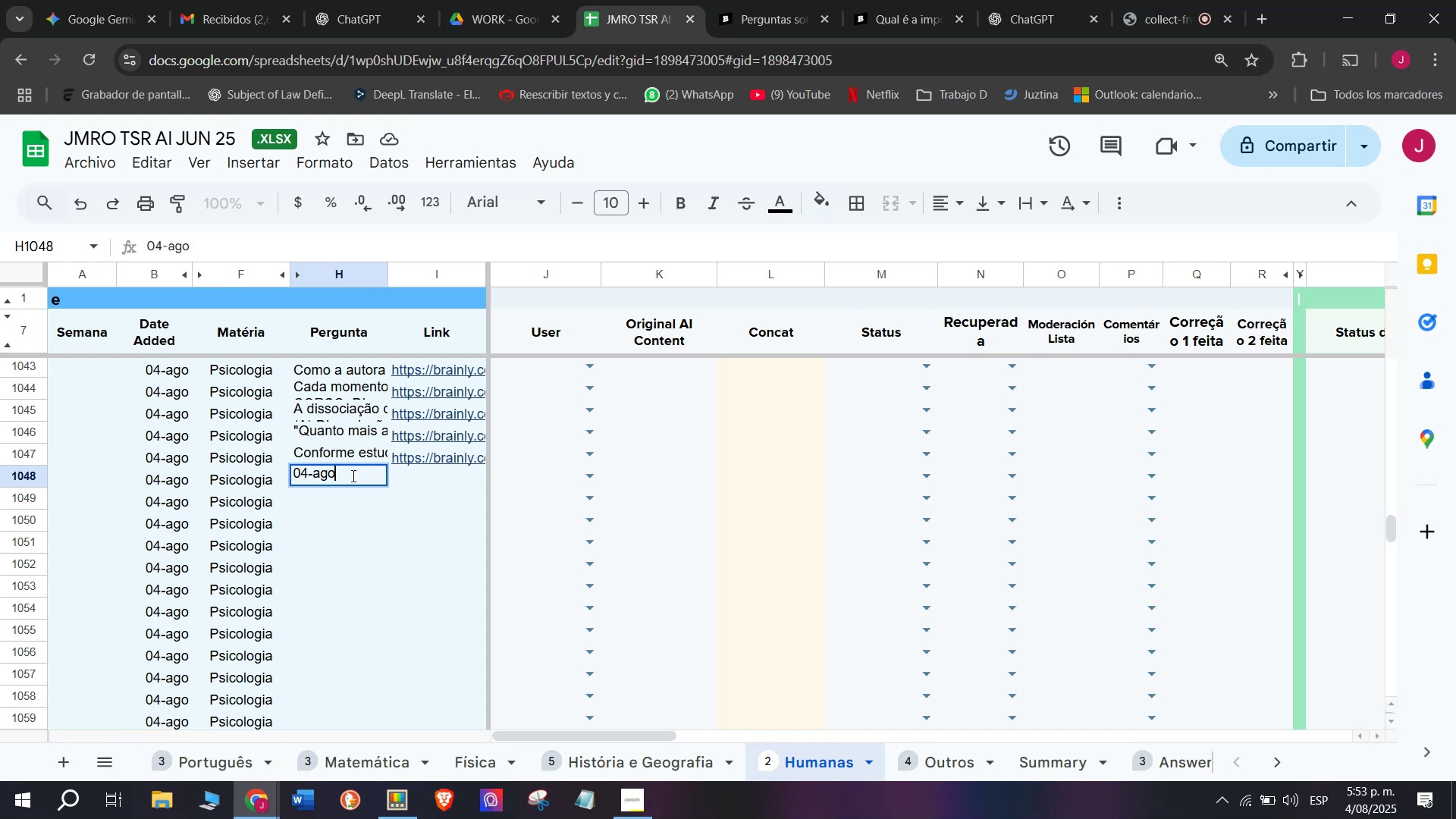 
key(Z)
 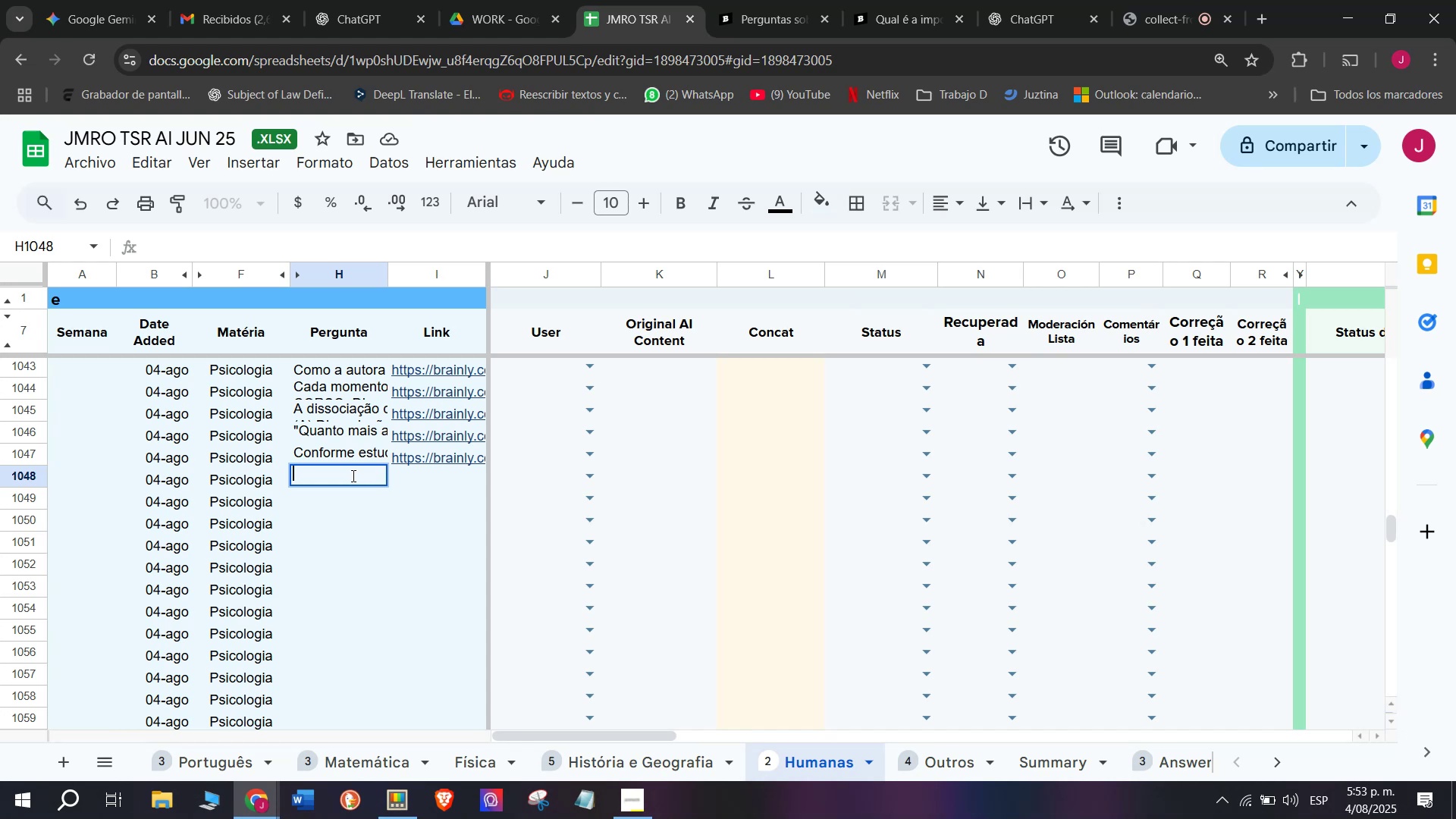 
key(Control+V)
 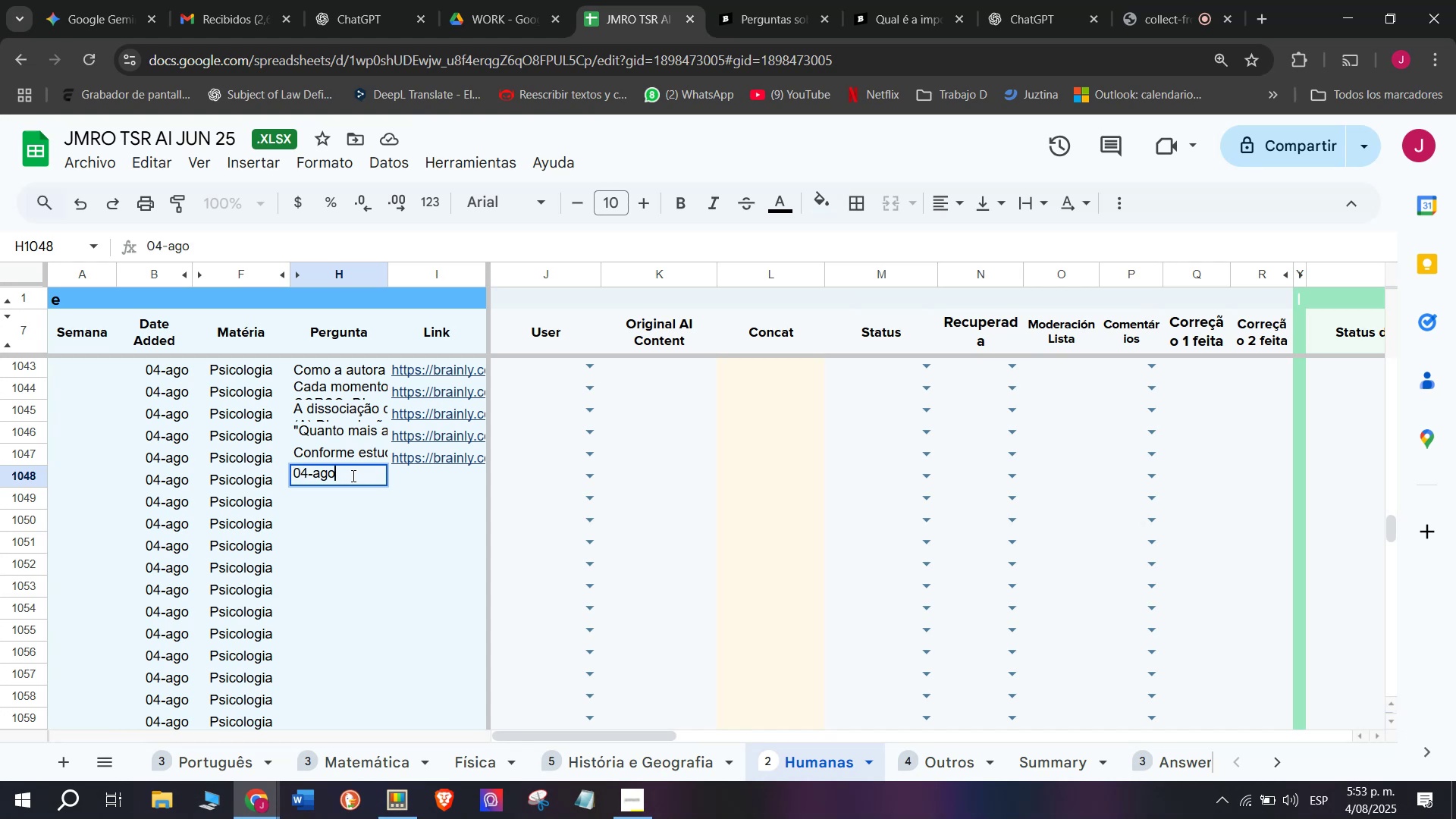 
key(Shift+ShiftLeft)
 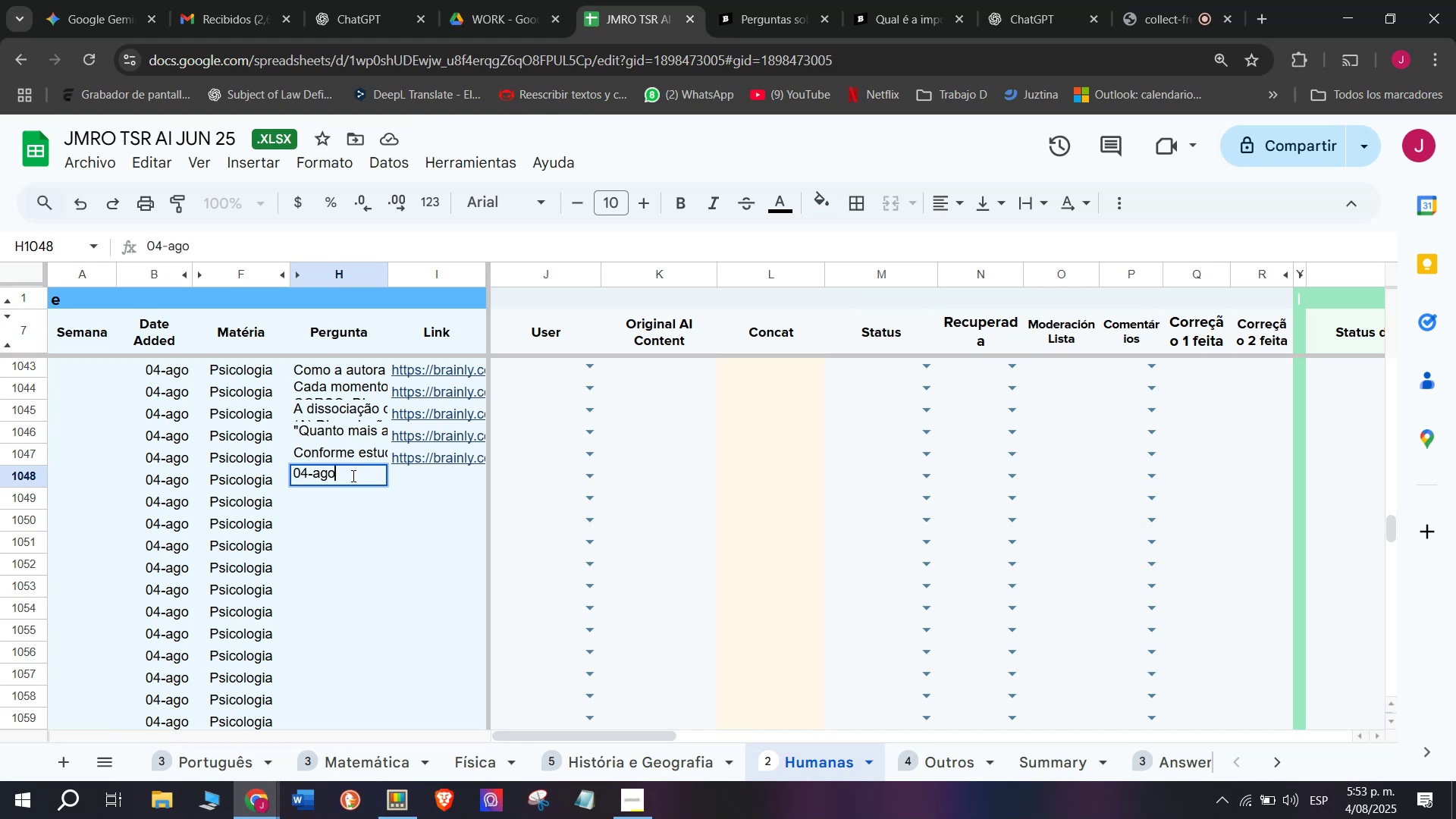 
key(Control+Shift+ControlLeft)
 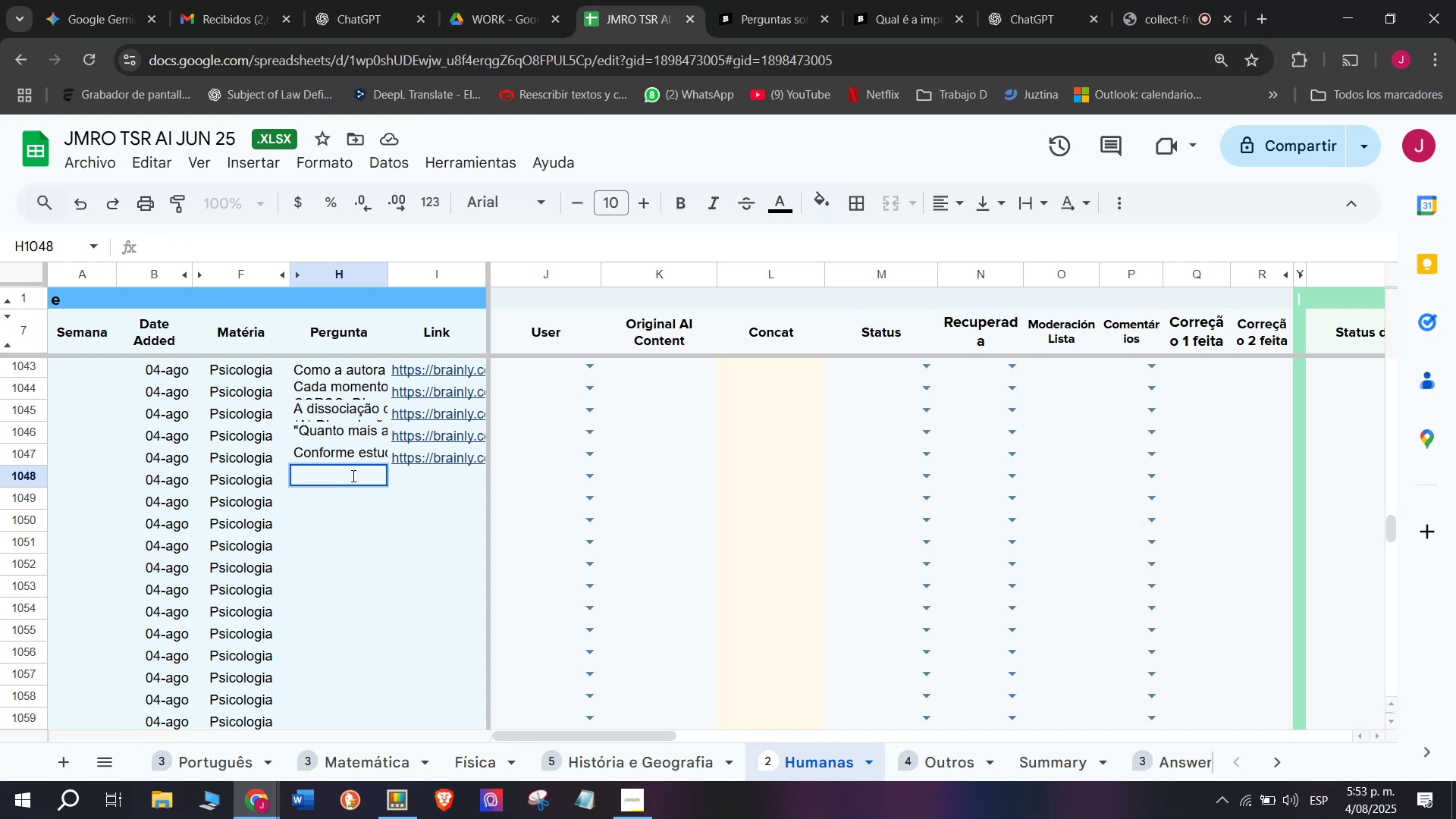 
key(Control+Shift+Z)
 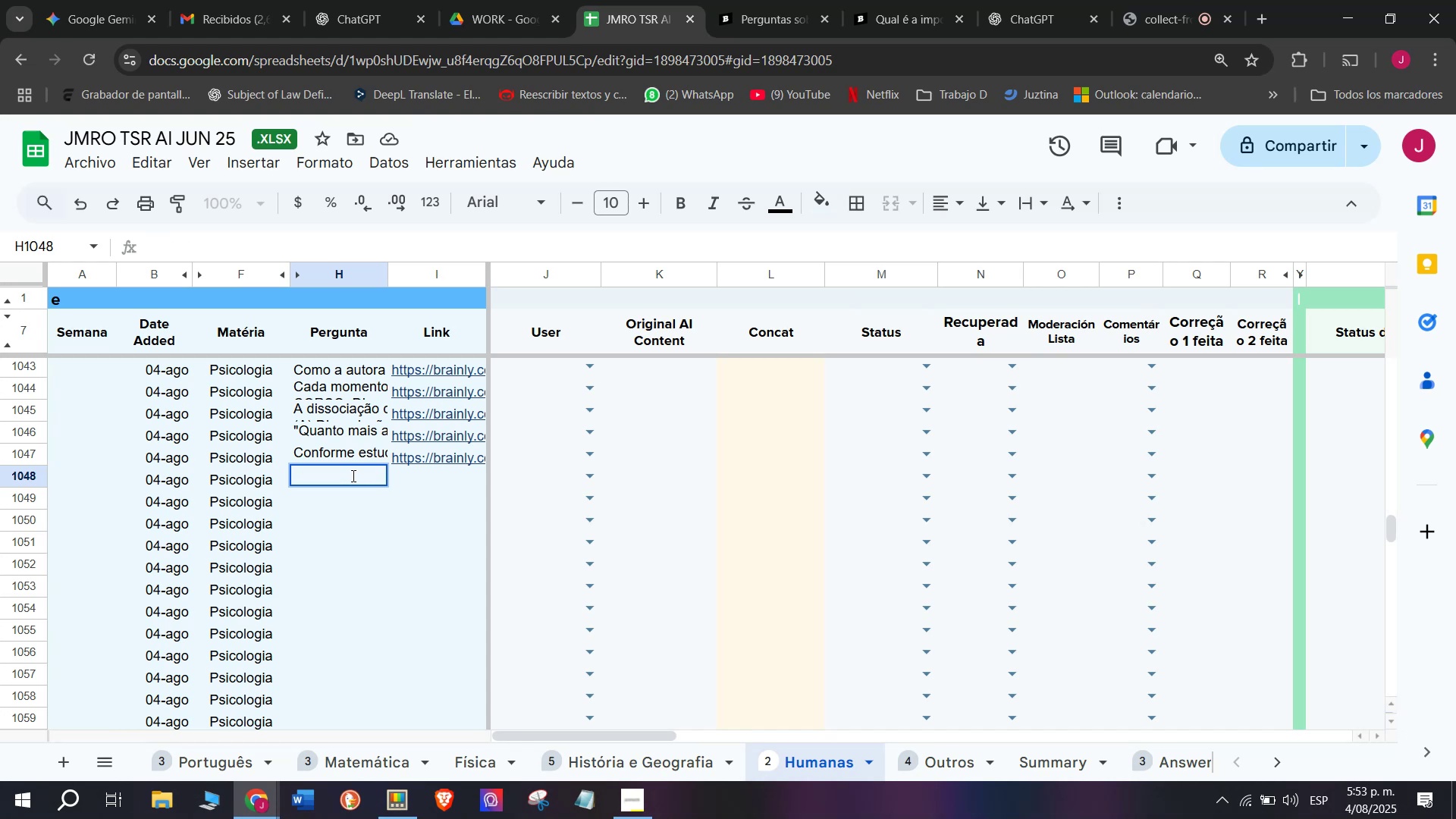 
key(C)
 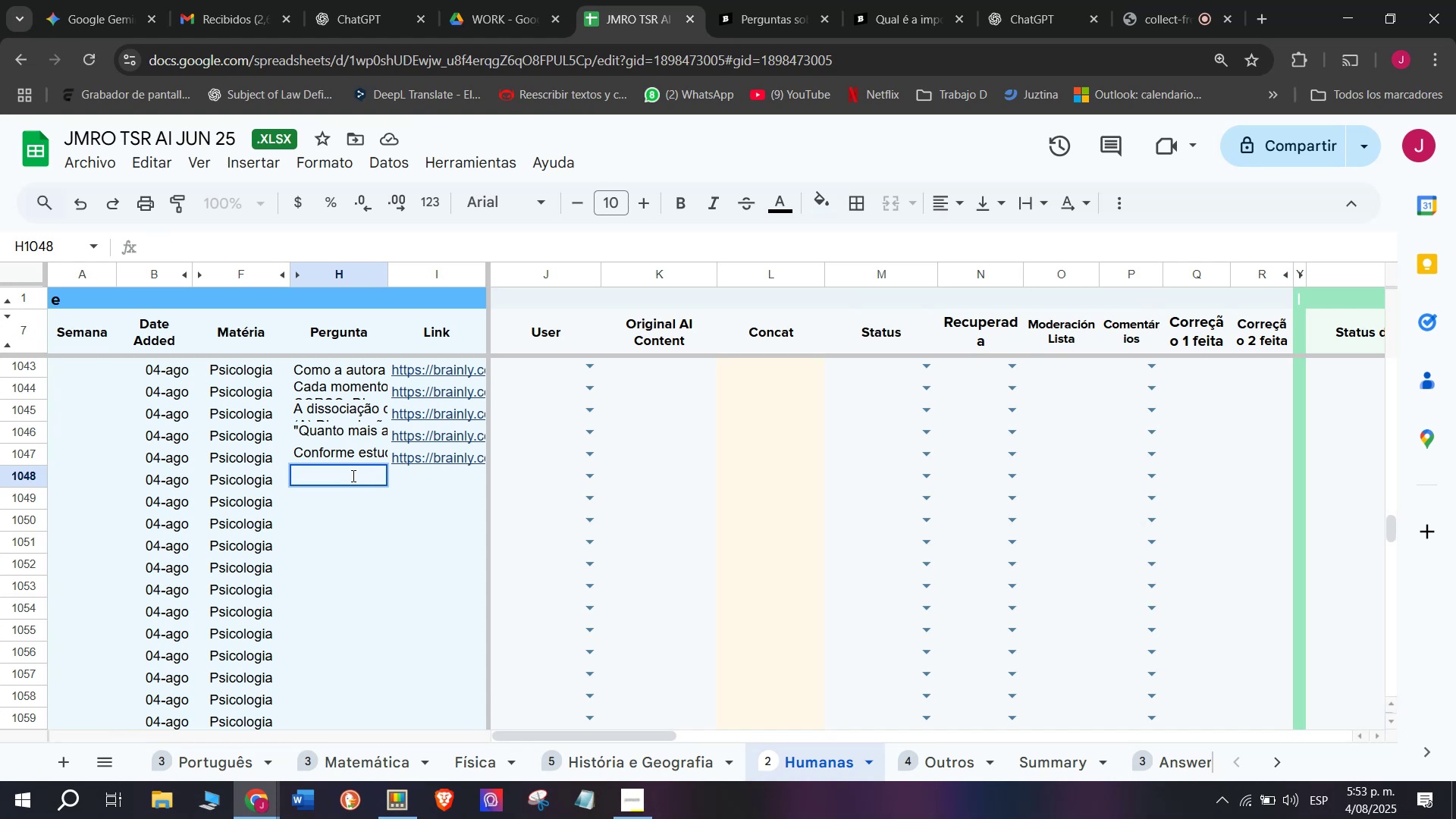 
key(Meta+MetaLeft)
 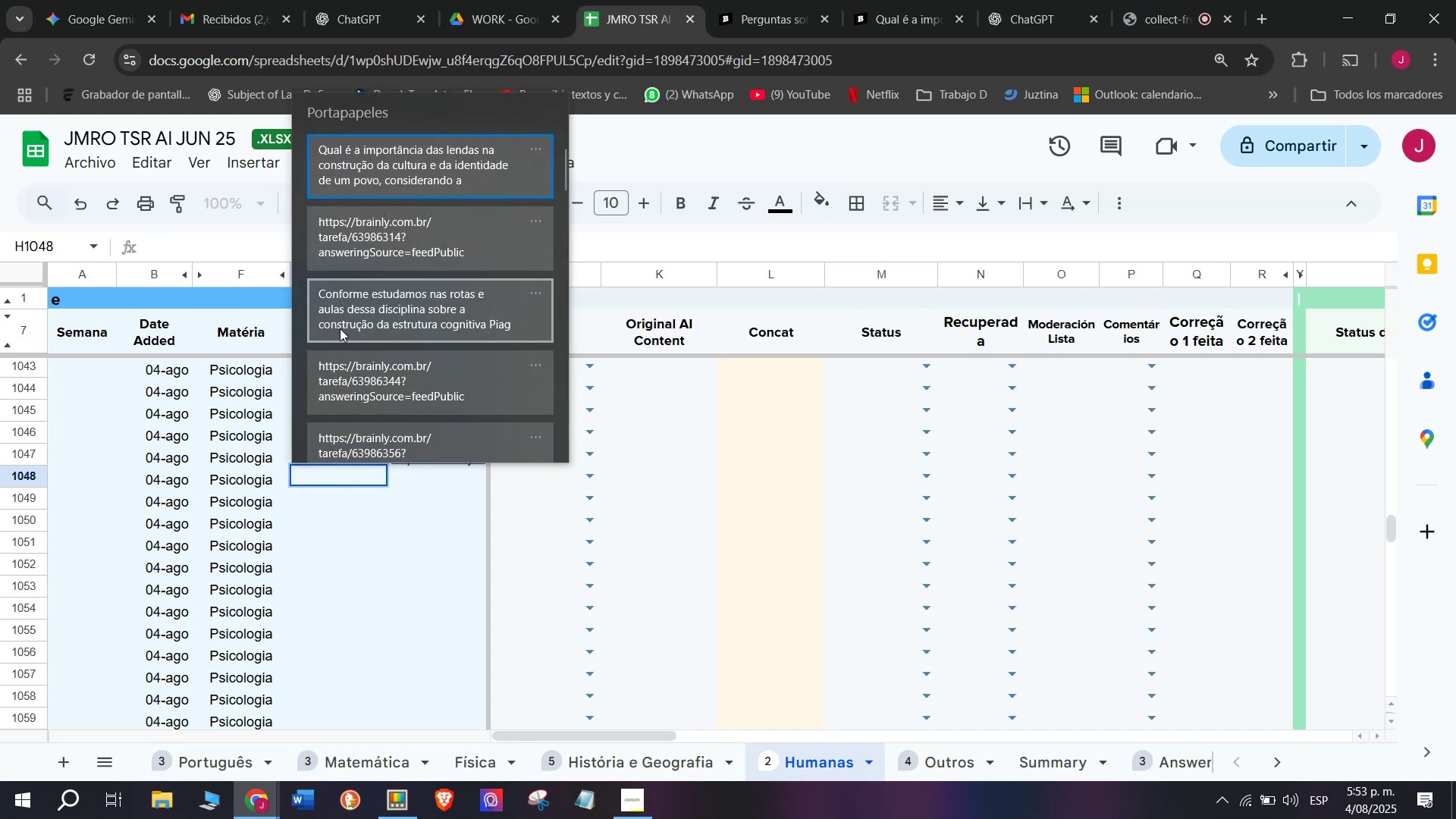 
key(Meta+V)
 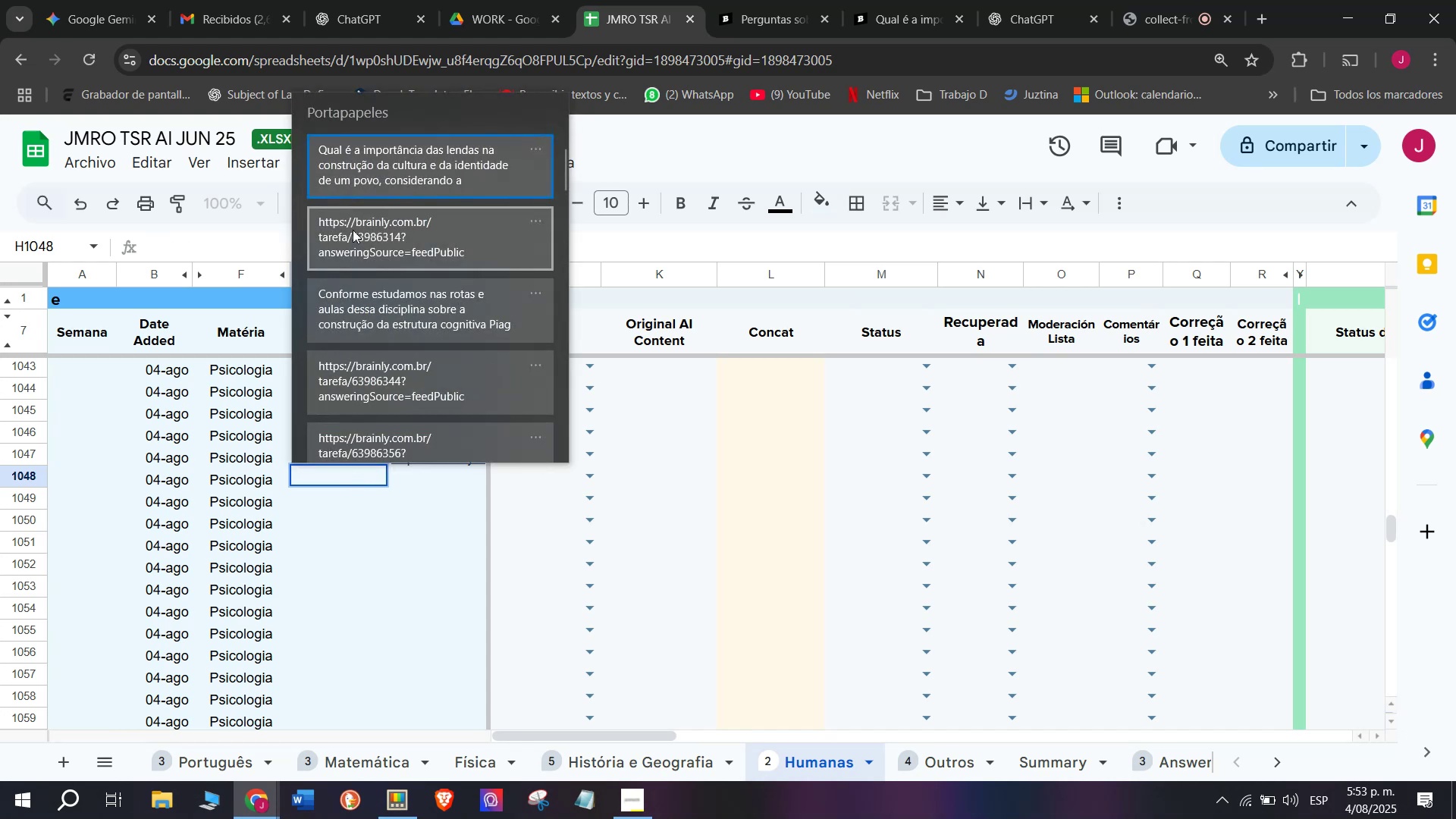 
key(Control+ControlLeft)
 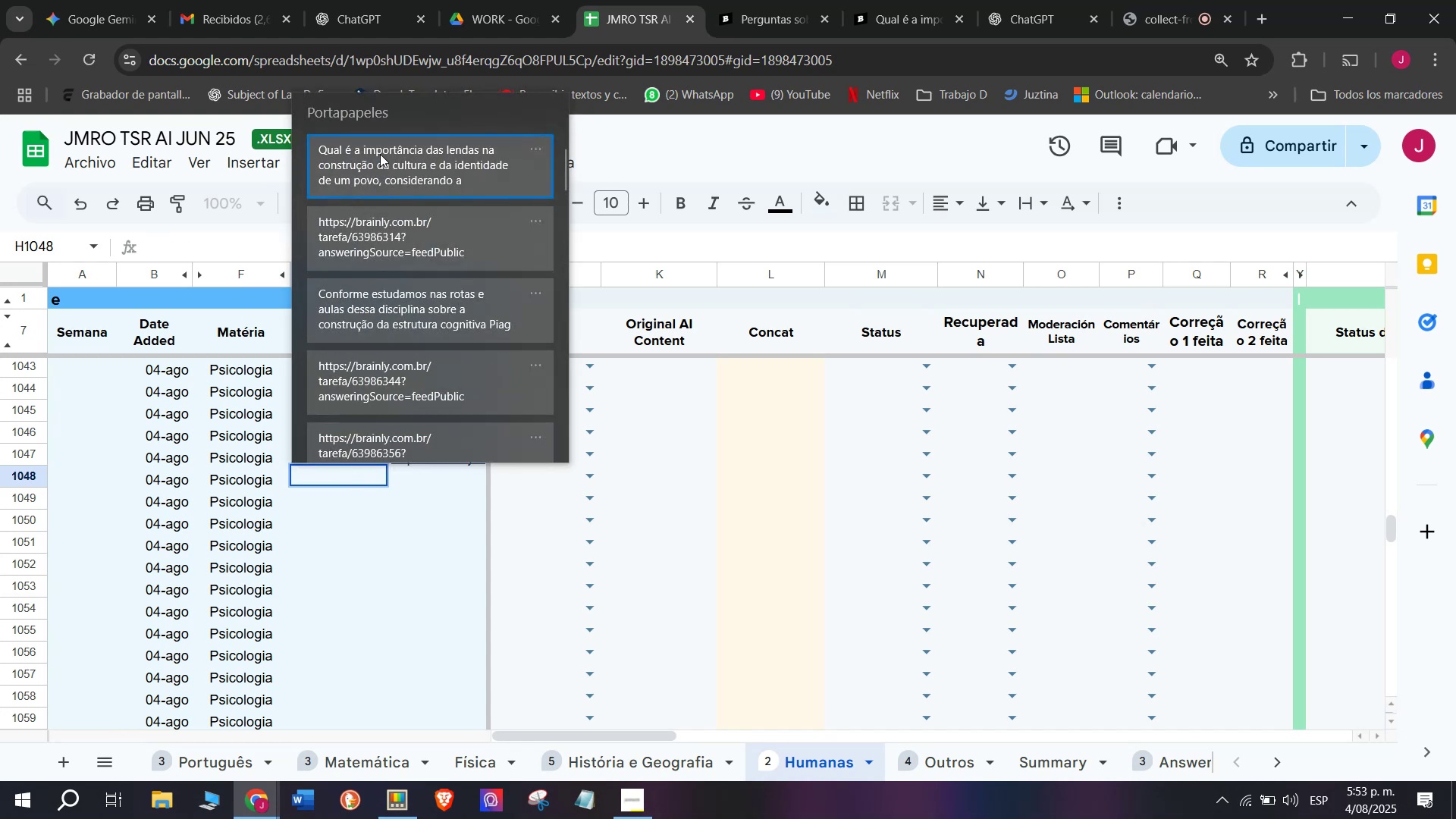 
key(Control+V)
 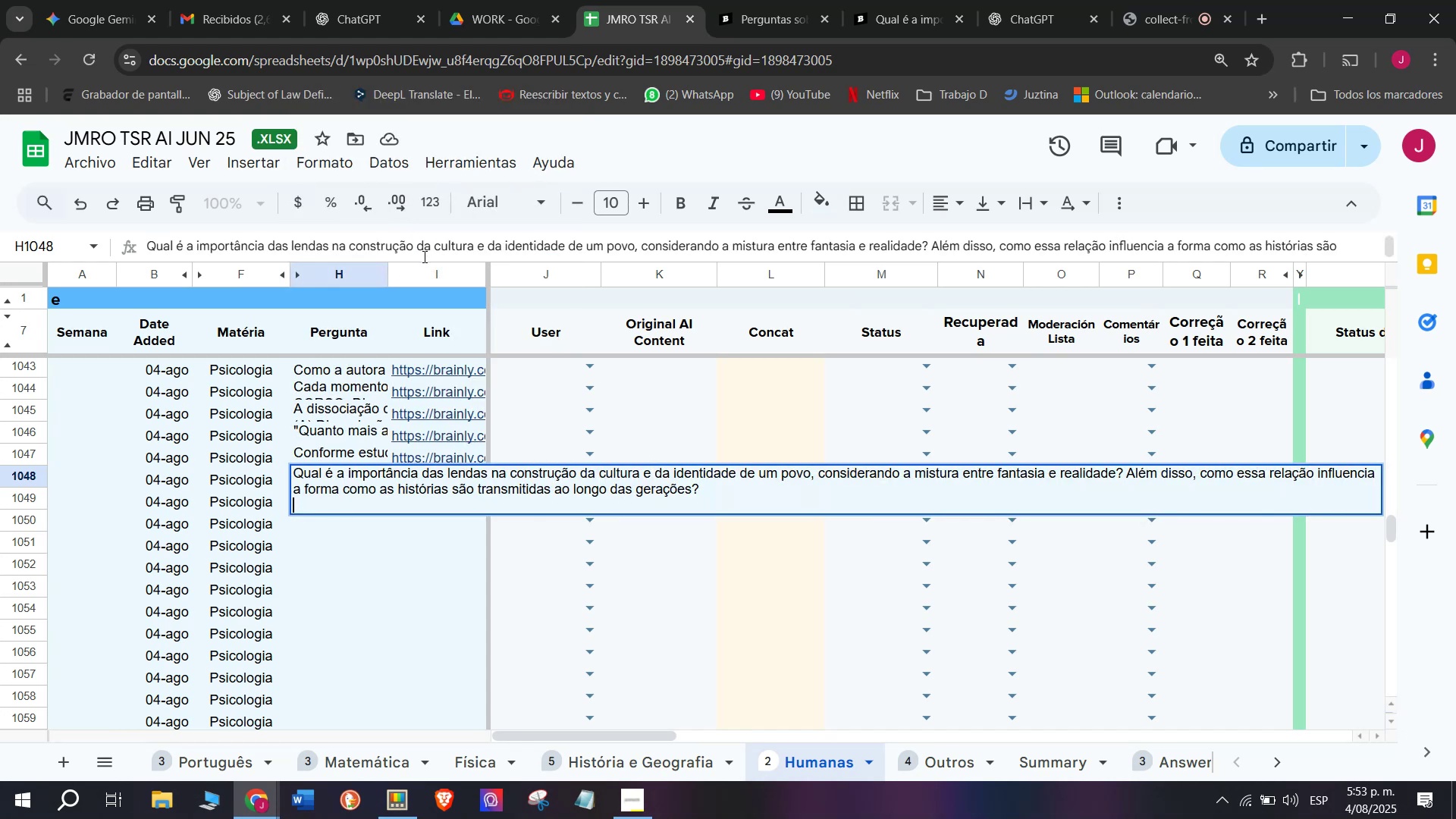 
key(Enter)
 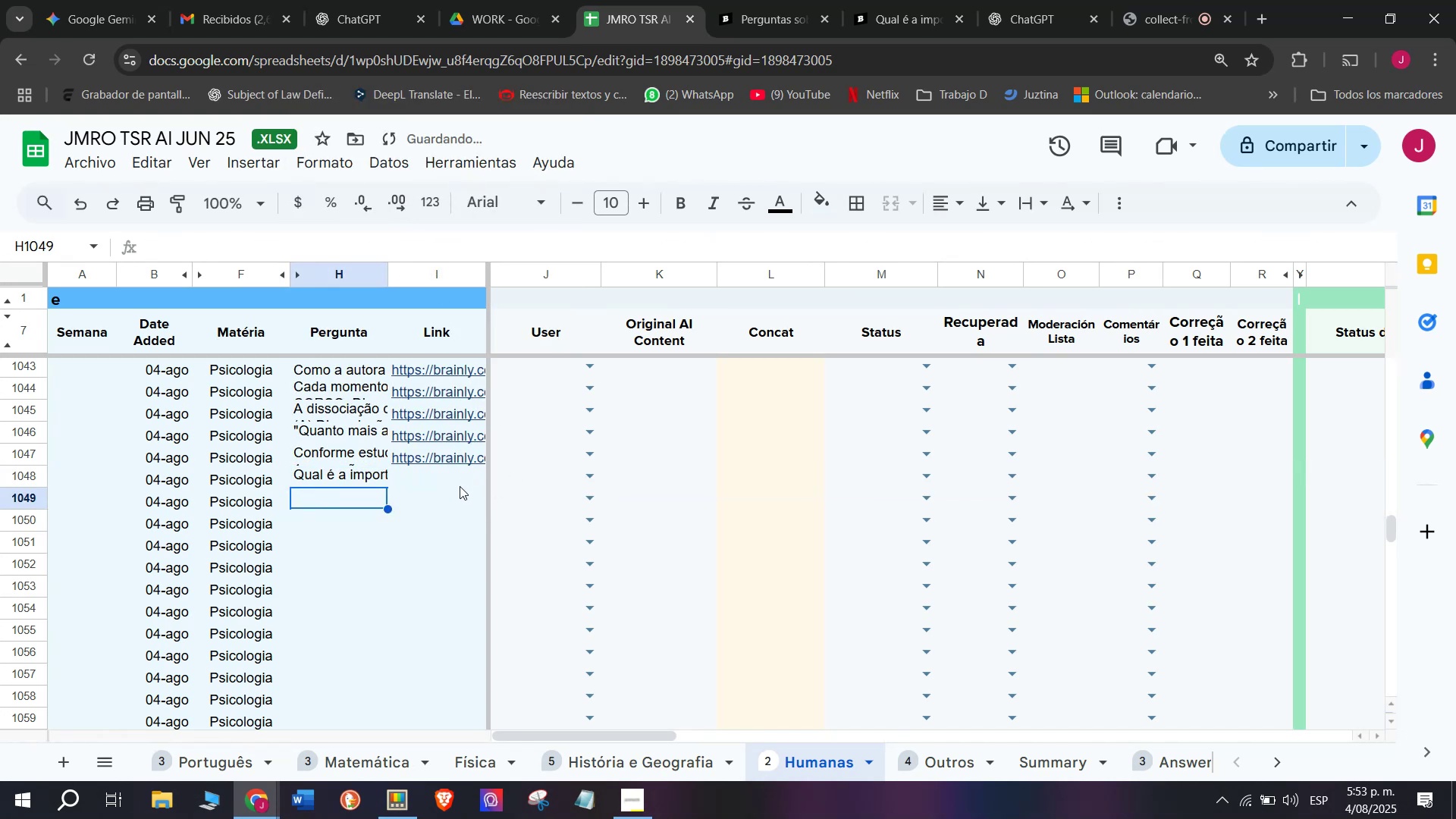 
double_click([460, 486])
 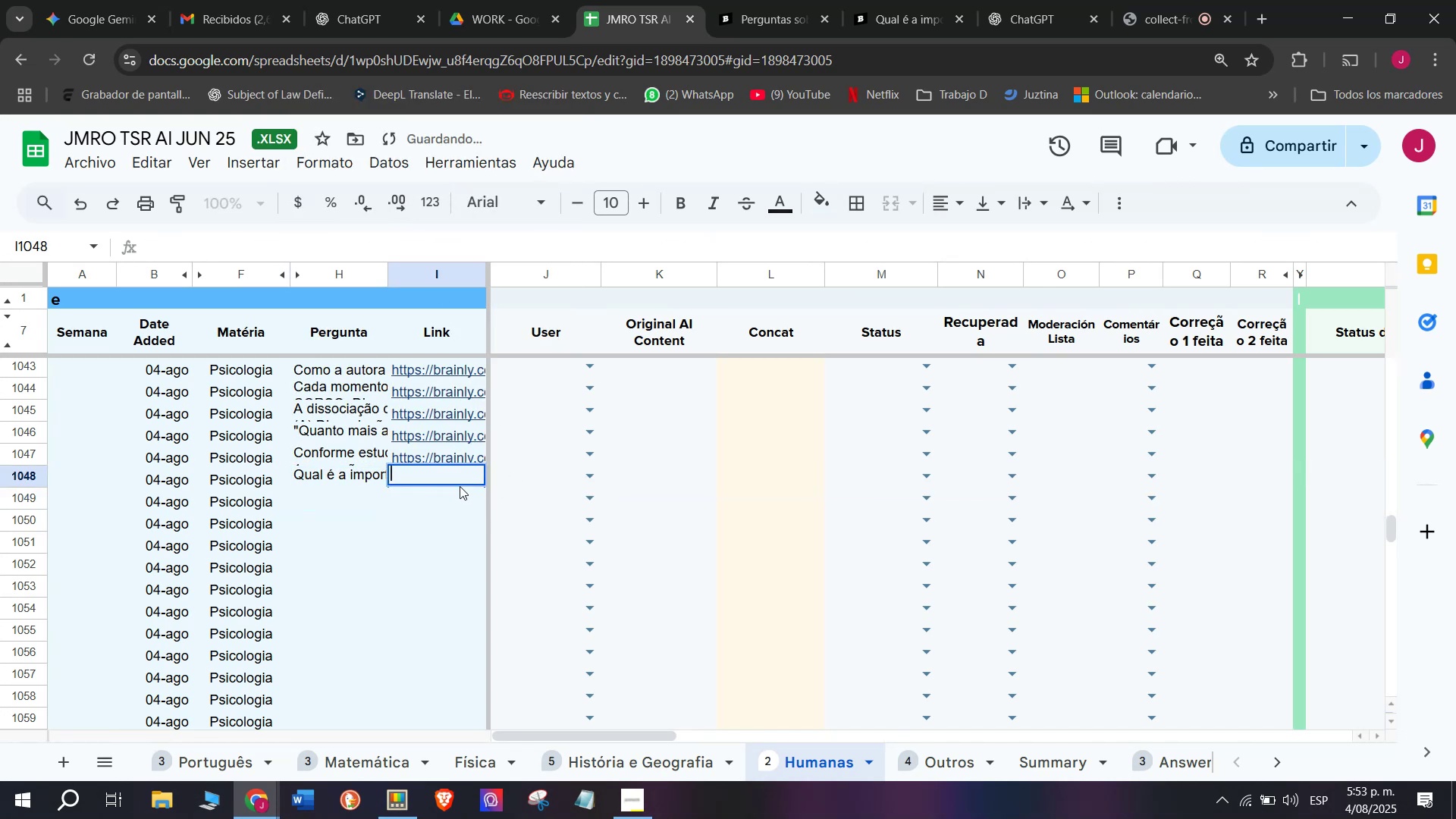 
key(C)
 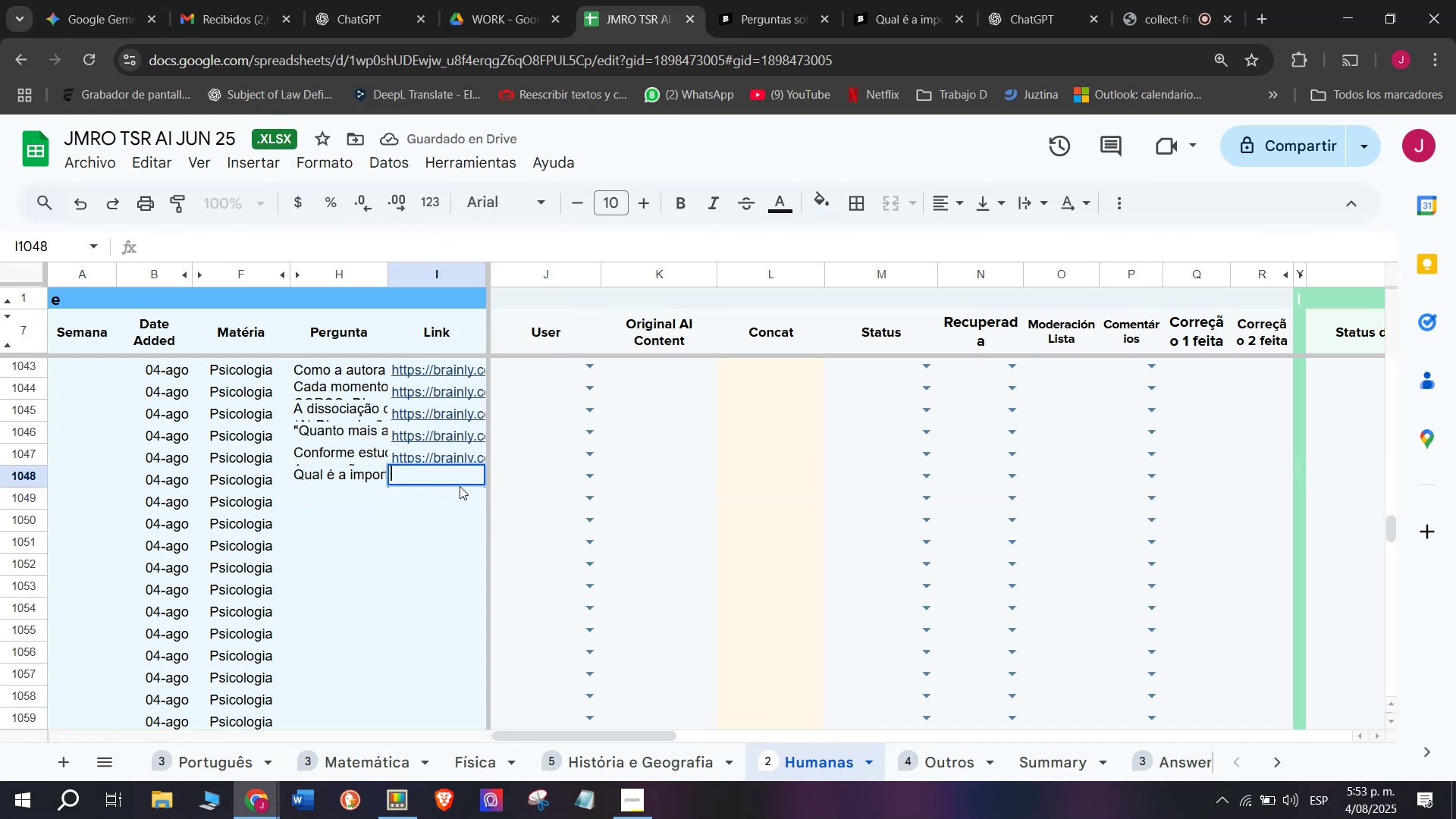 
key(Meta+MetaLeft)
 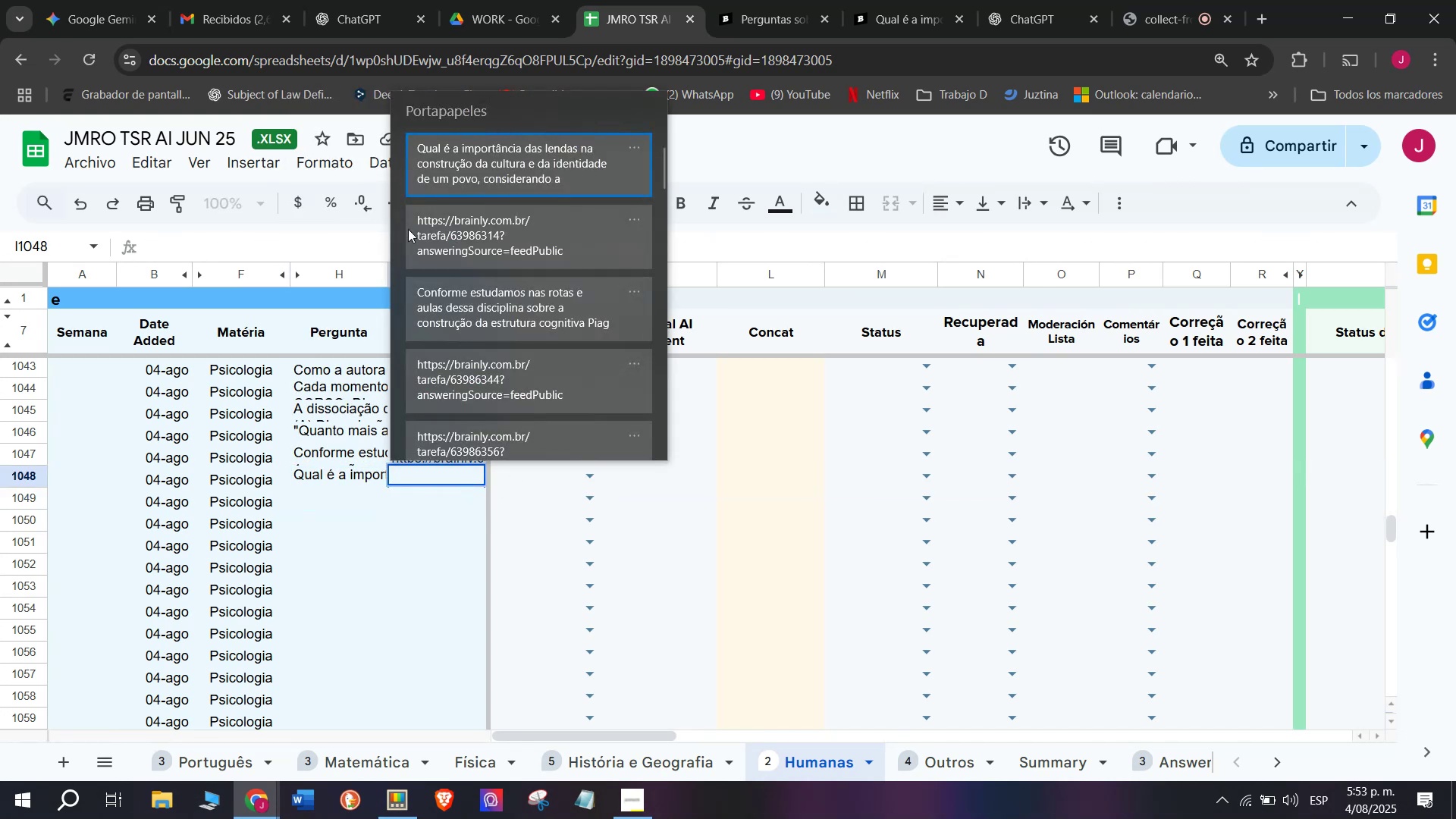 
key(Meta+V)
 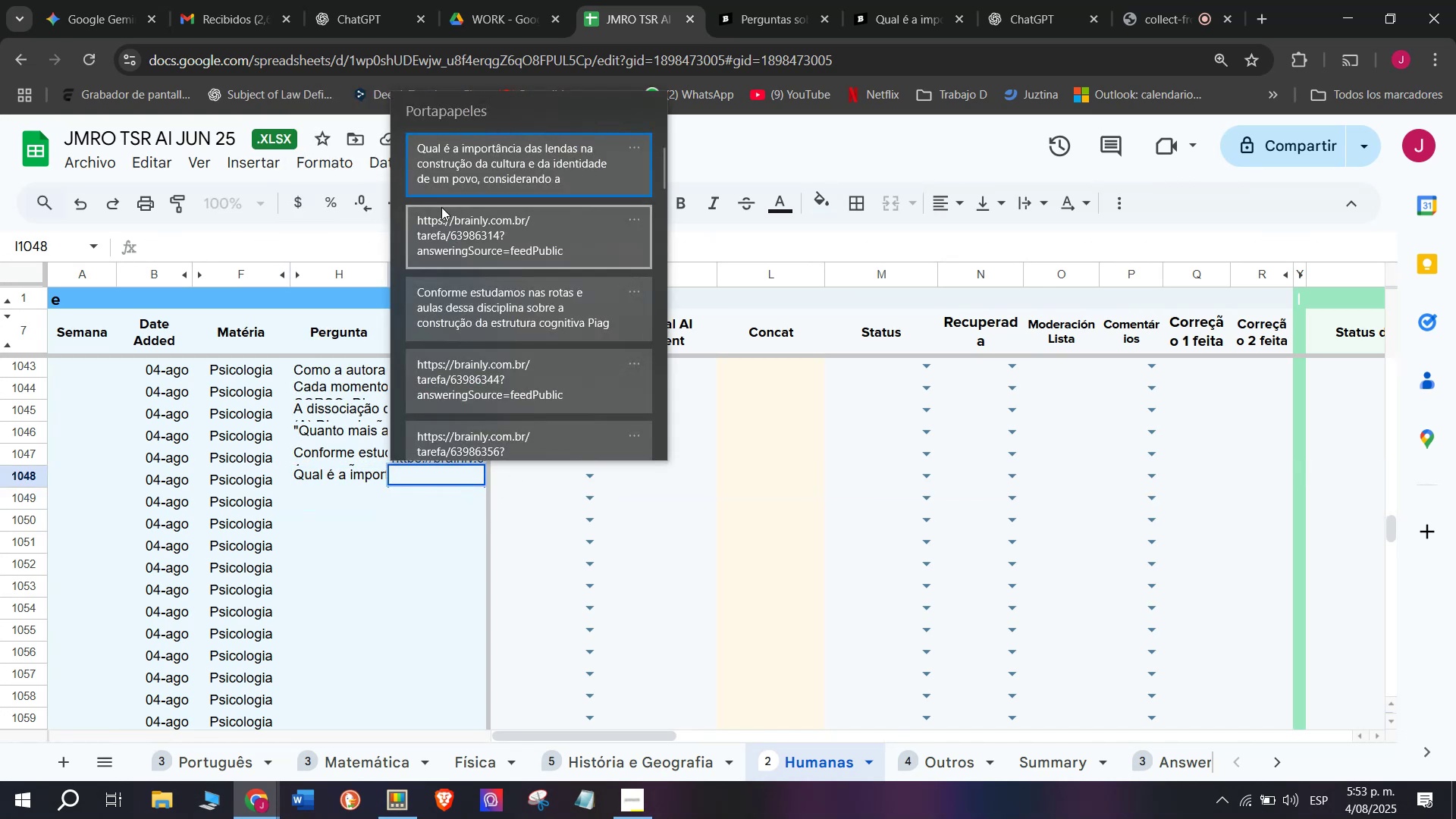 
key(Control+ControlLeft)
 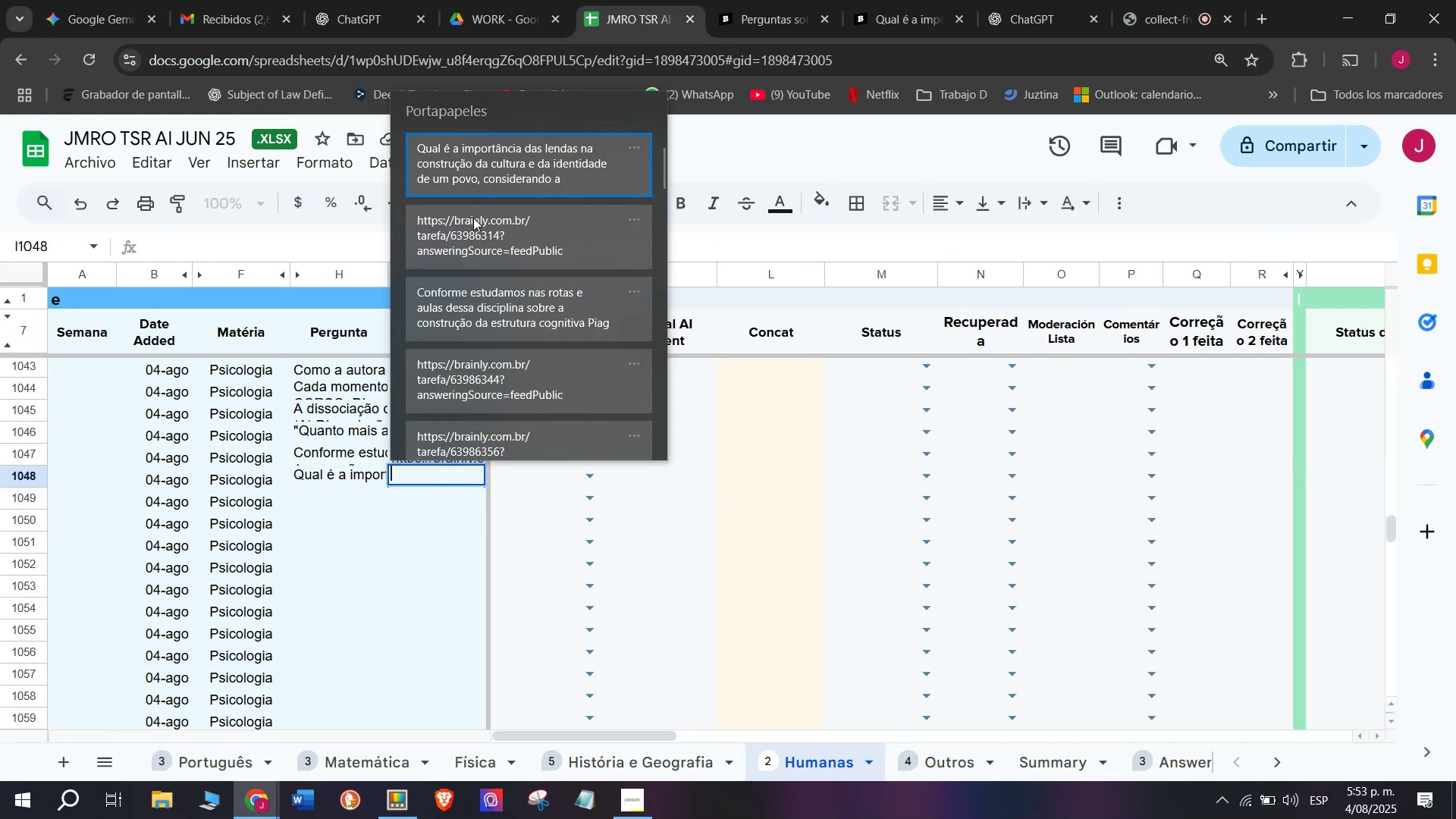 
key(Control+V)
 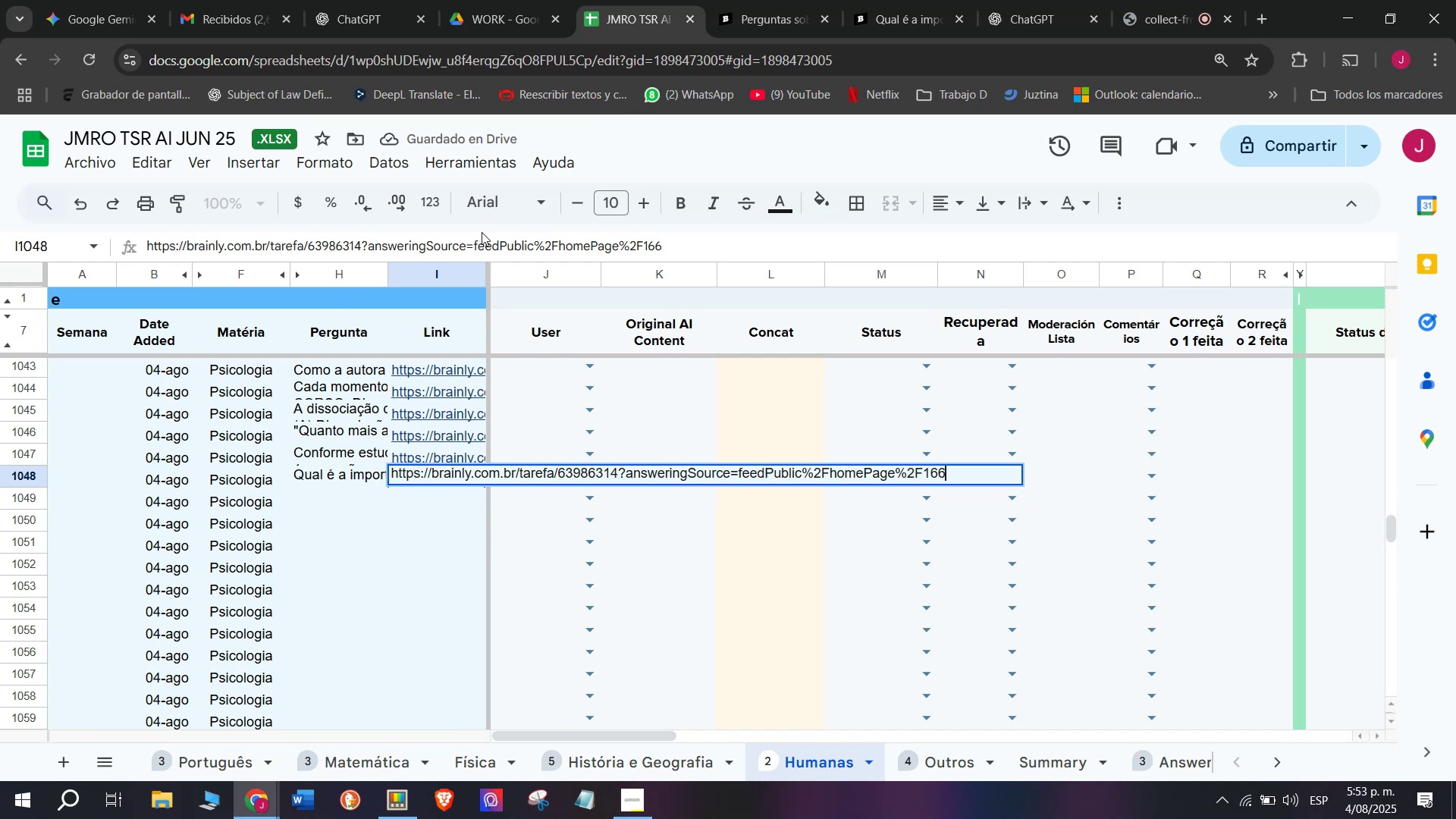 
key(Enter)
 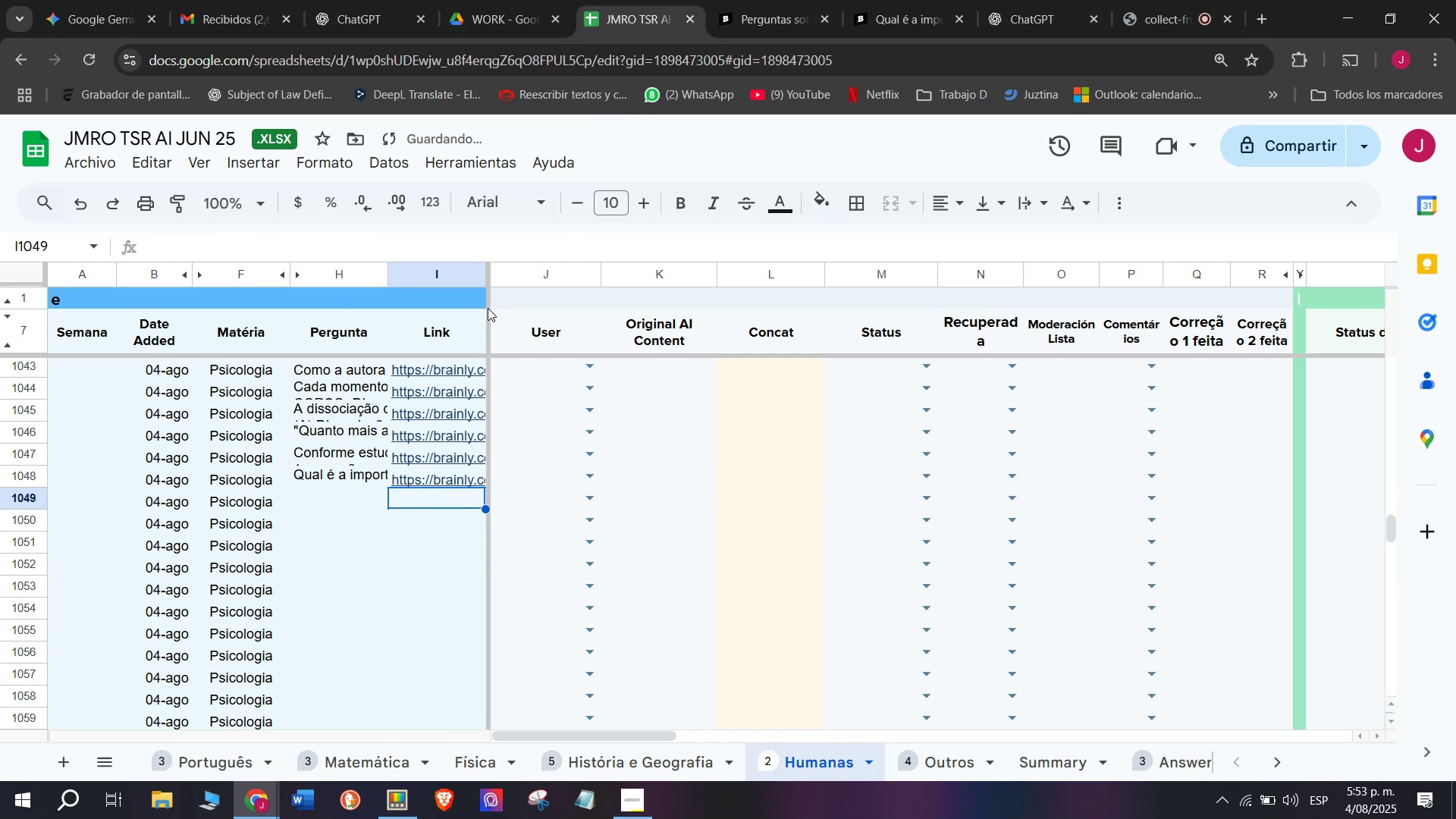 
key(Enter)
 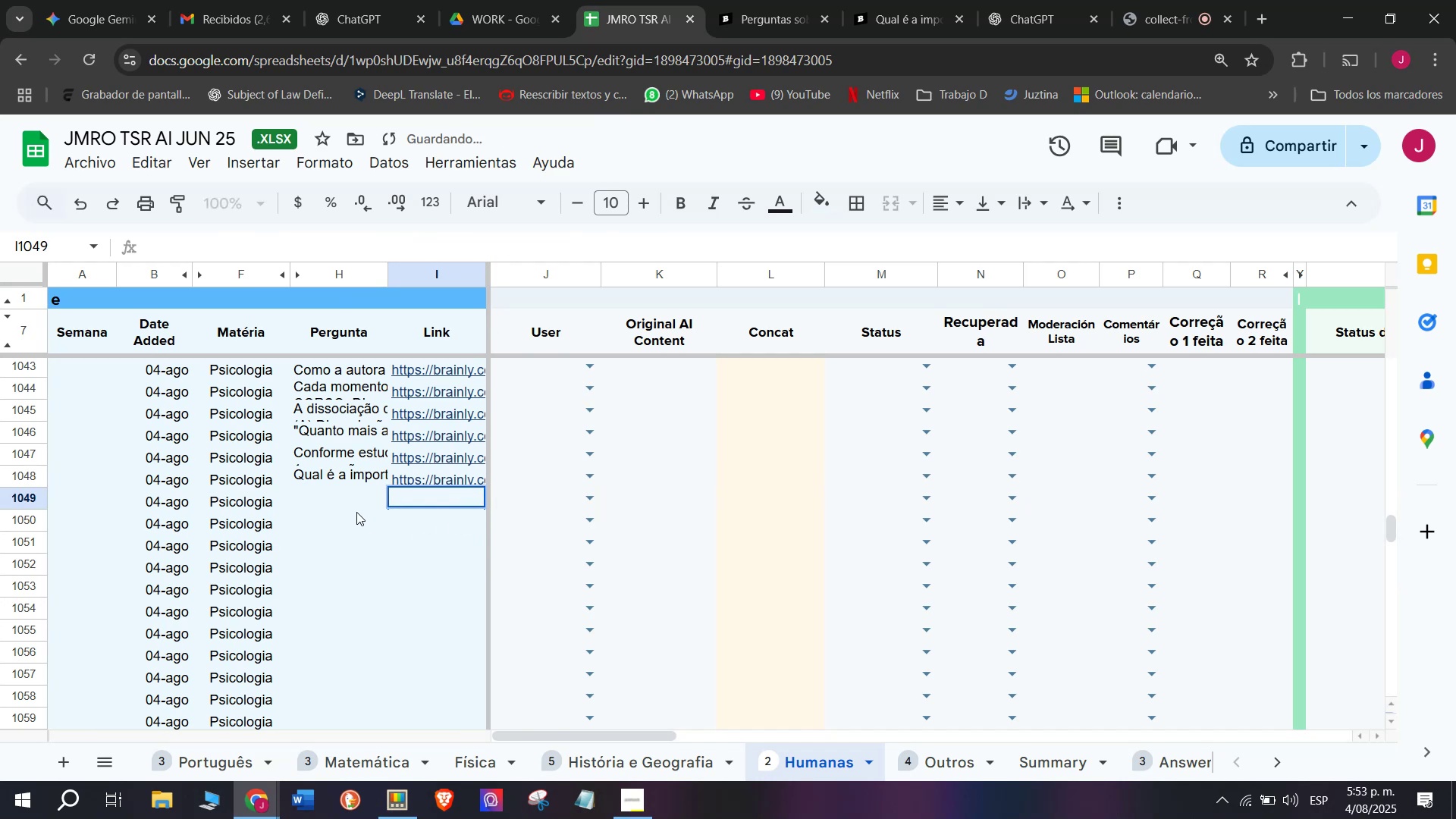 
left_click([348, 499])
 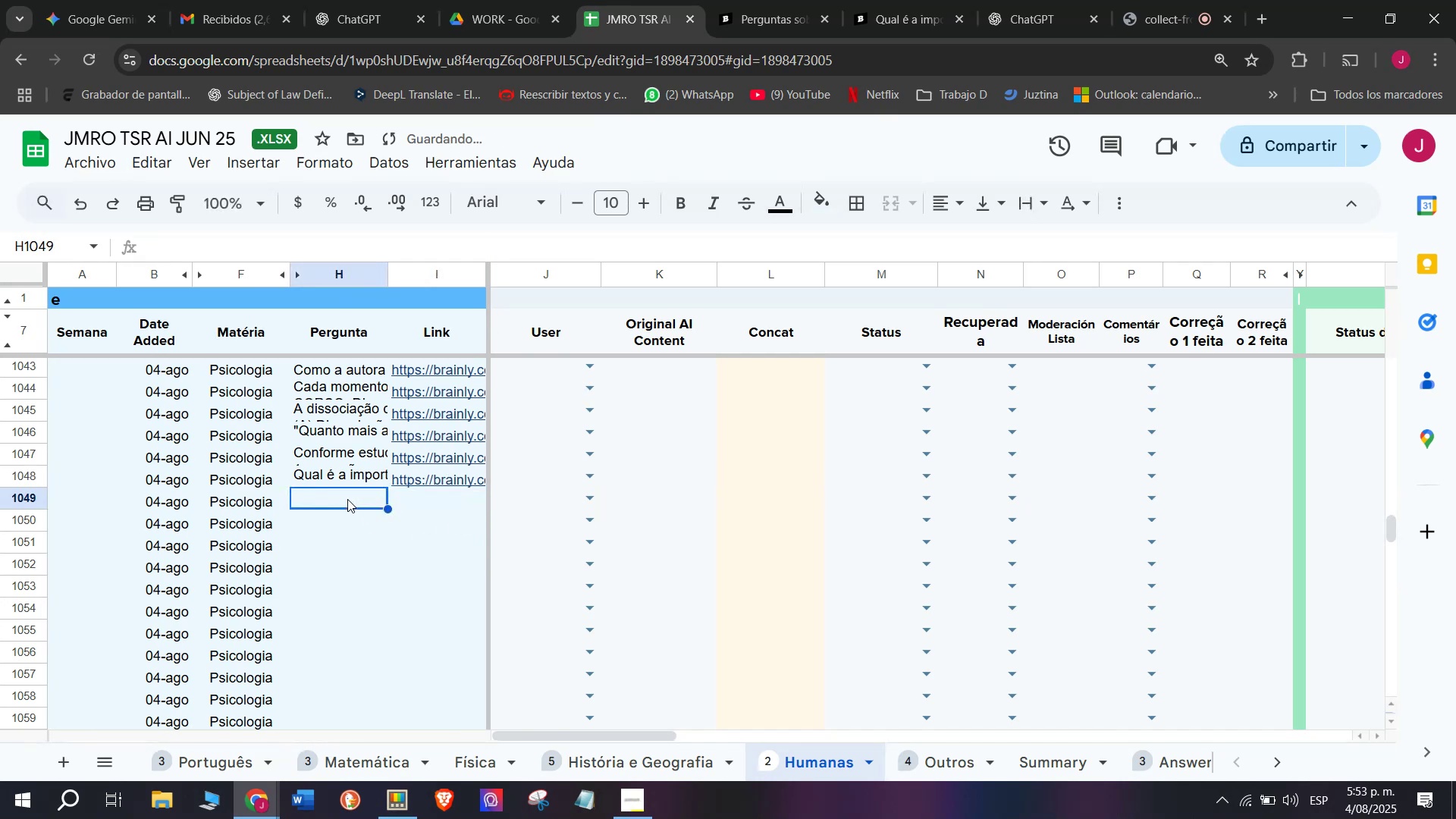 
double_click([347, 499])
 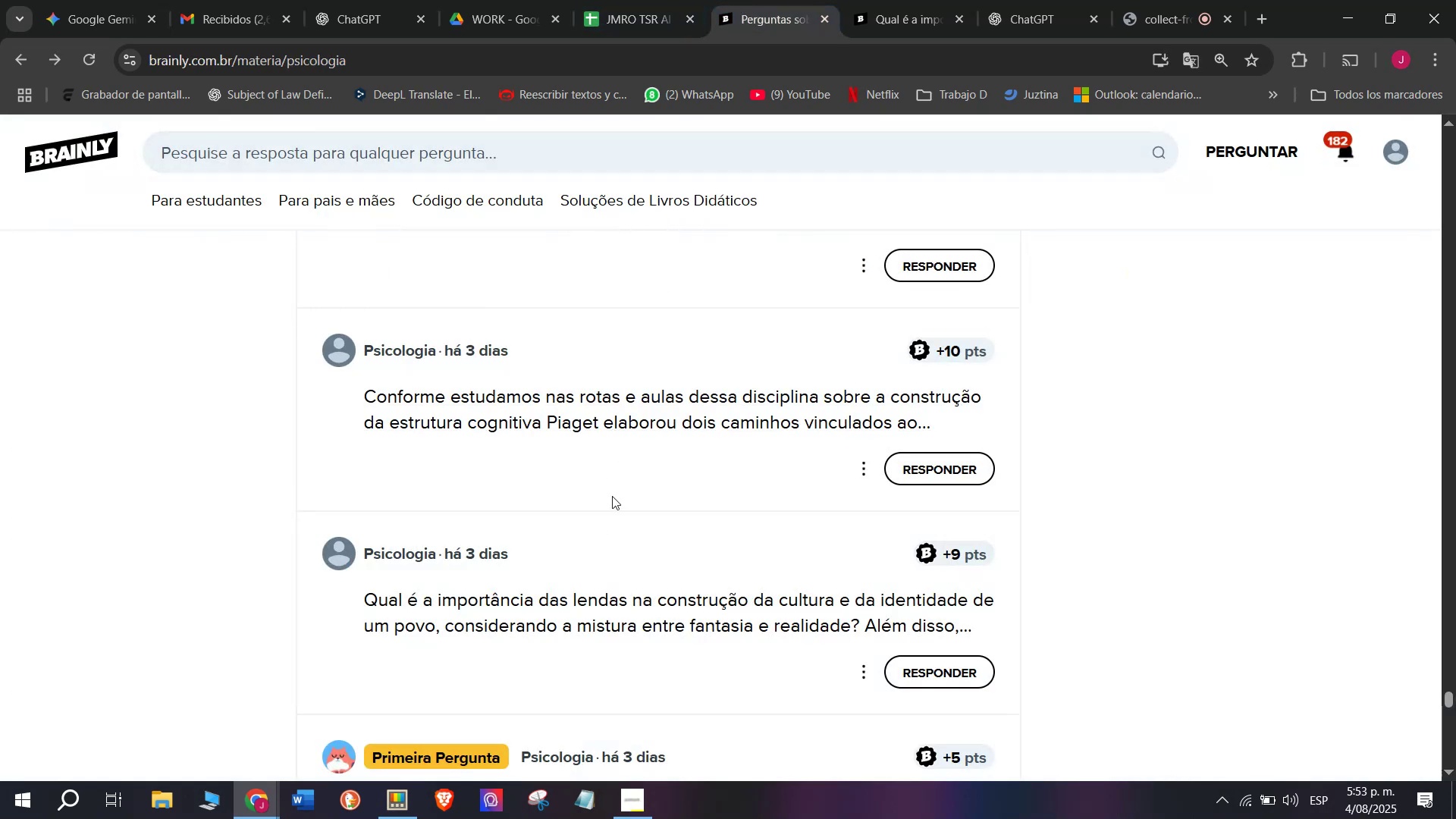 
scroll: coordinate [605, 550], scroll_direction: down, amount: 1.0
 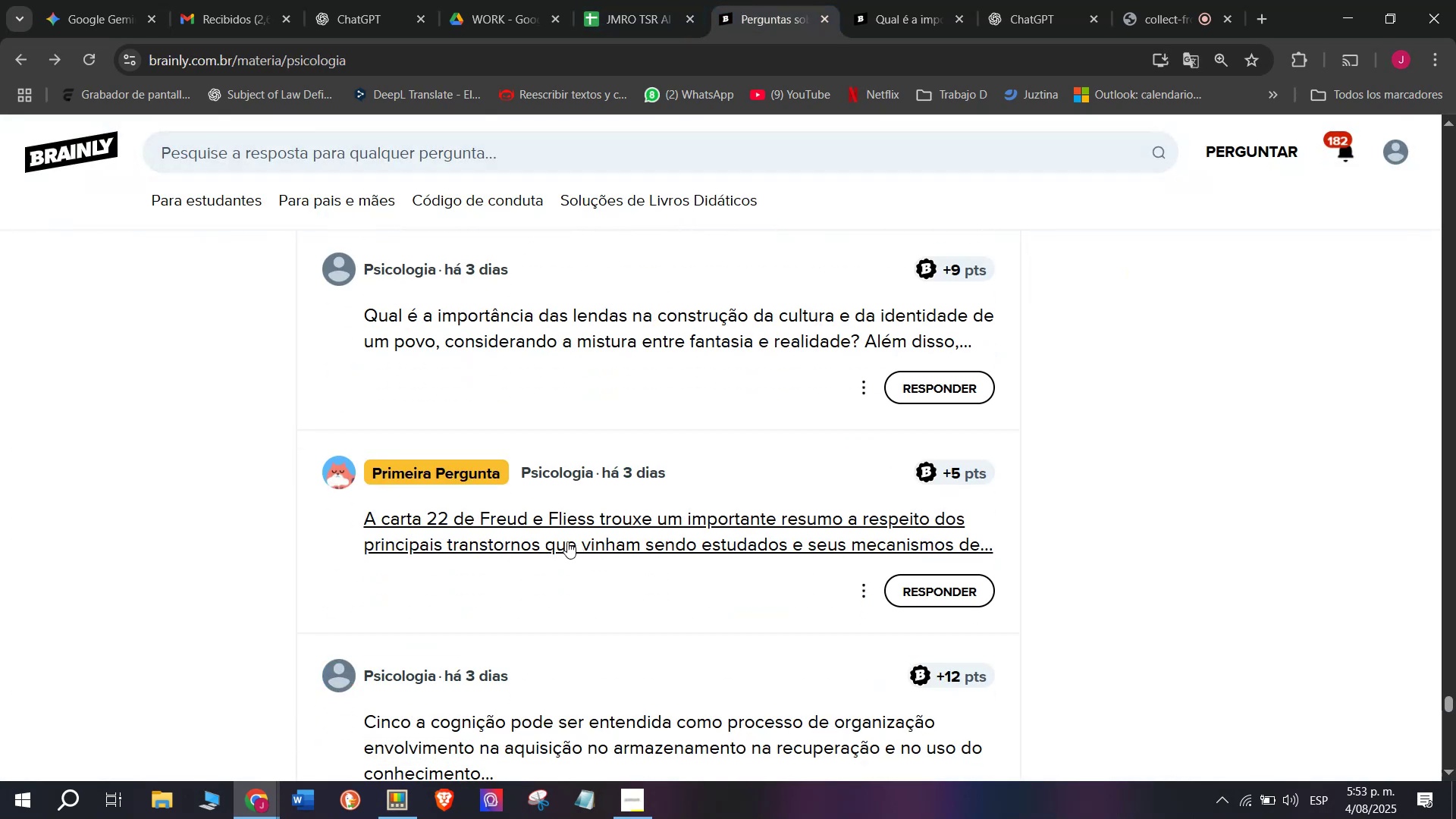 
right_click([567, 541])
 